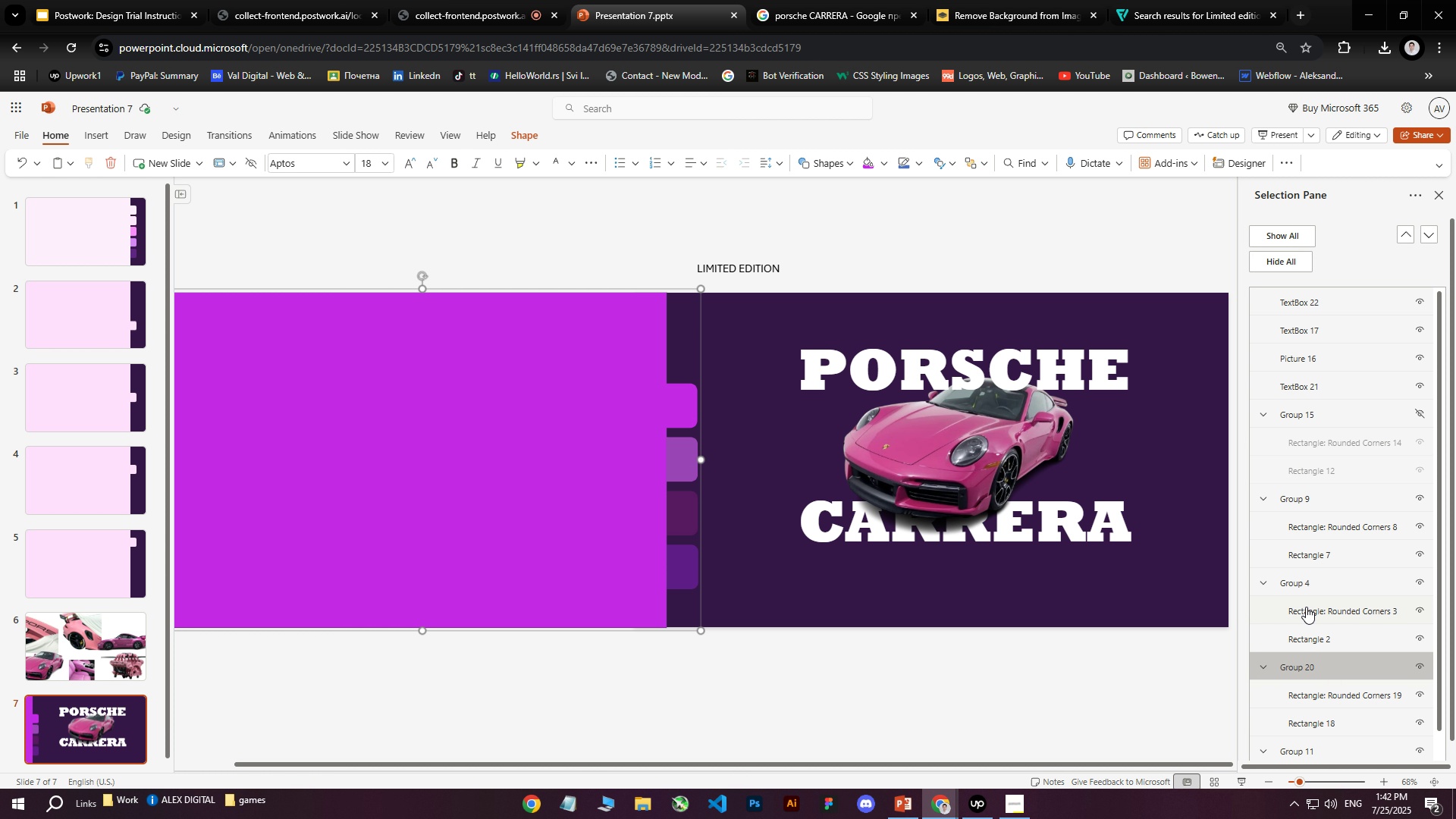 
double_click([1310, 604])
 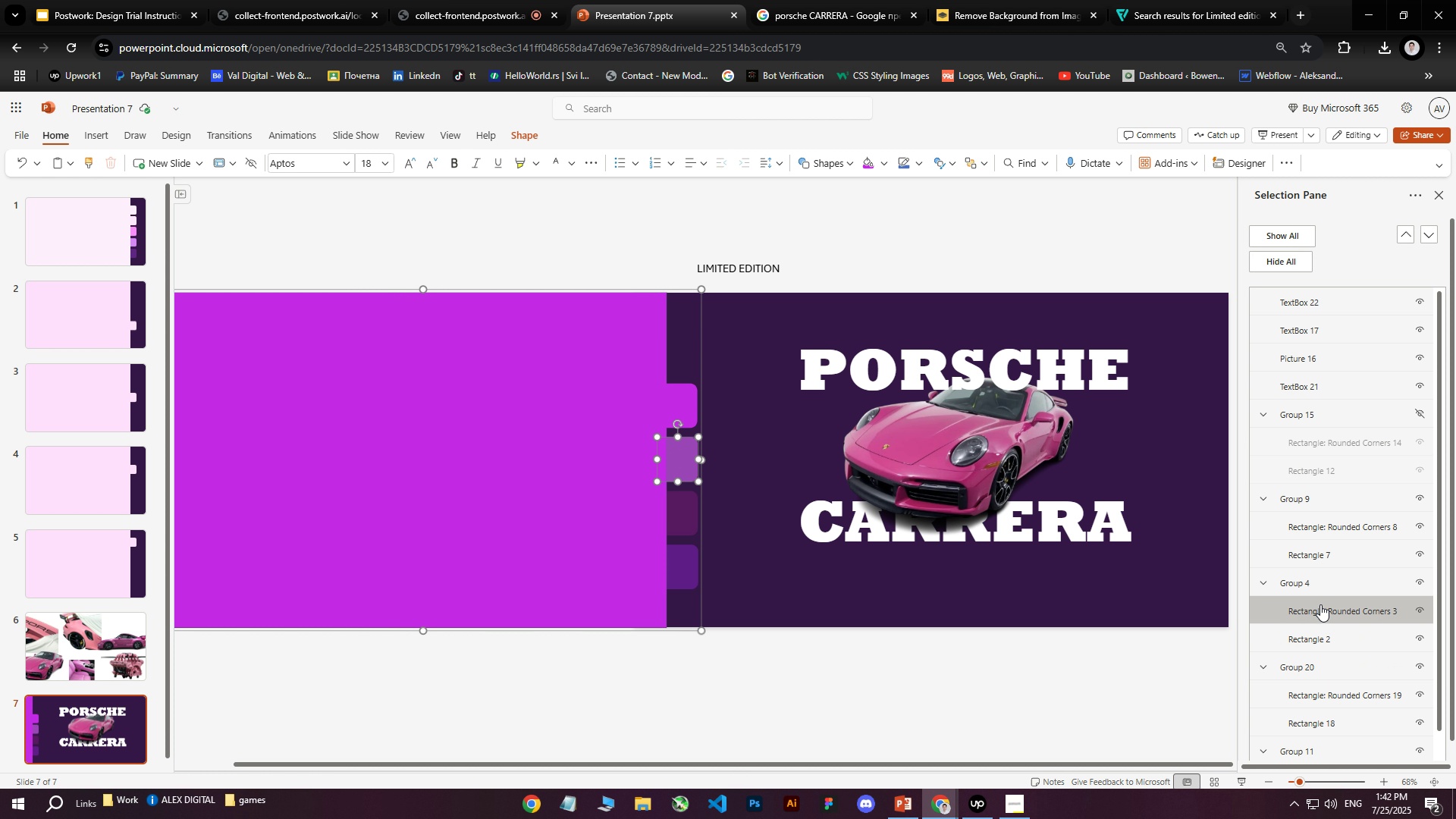 
left_click([1303, 588])
 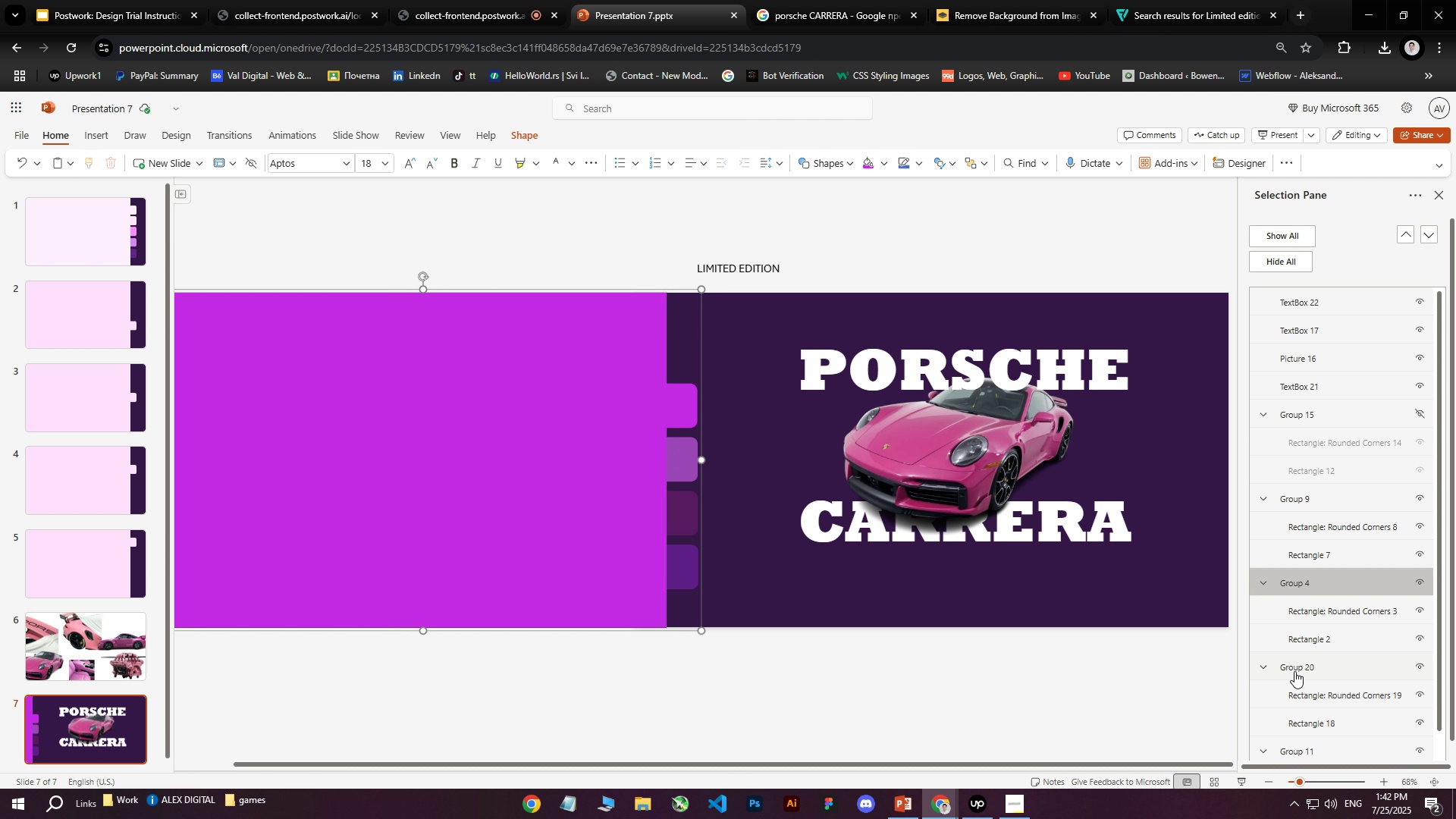 
left_click([1294, 671])
 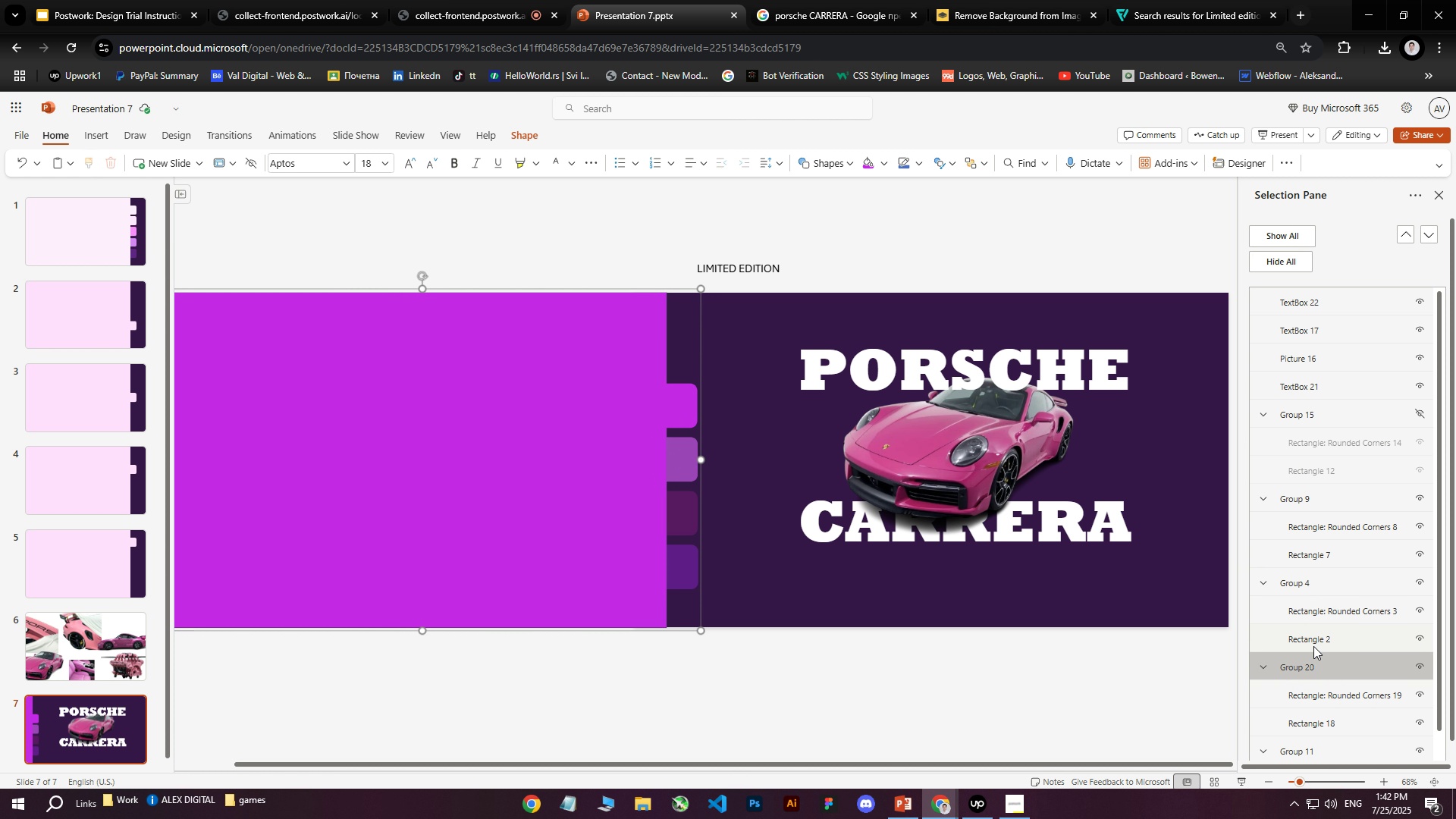 
left_click([1310, 697])
 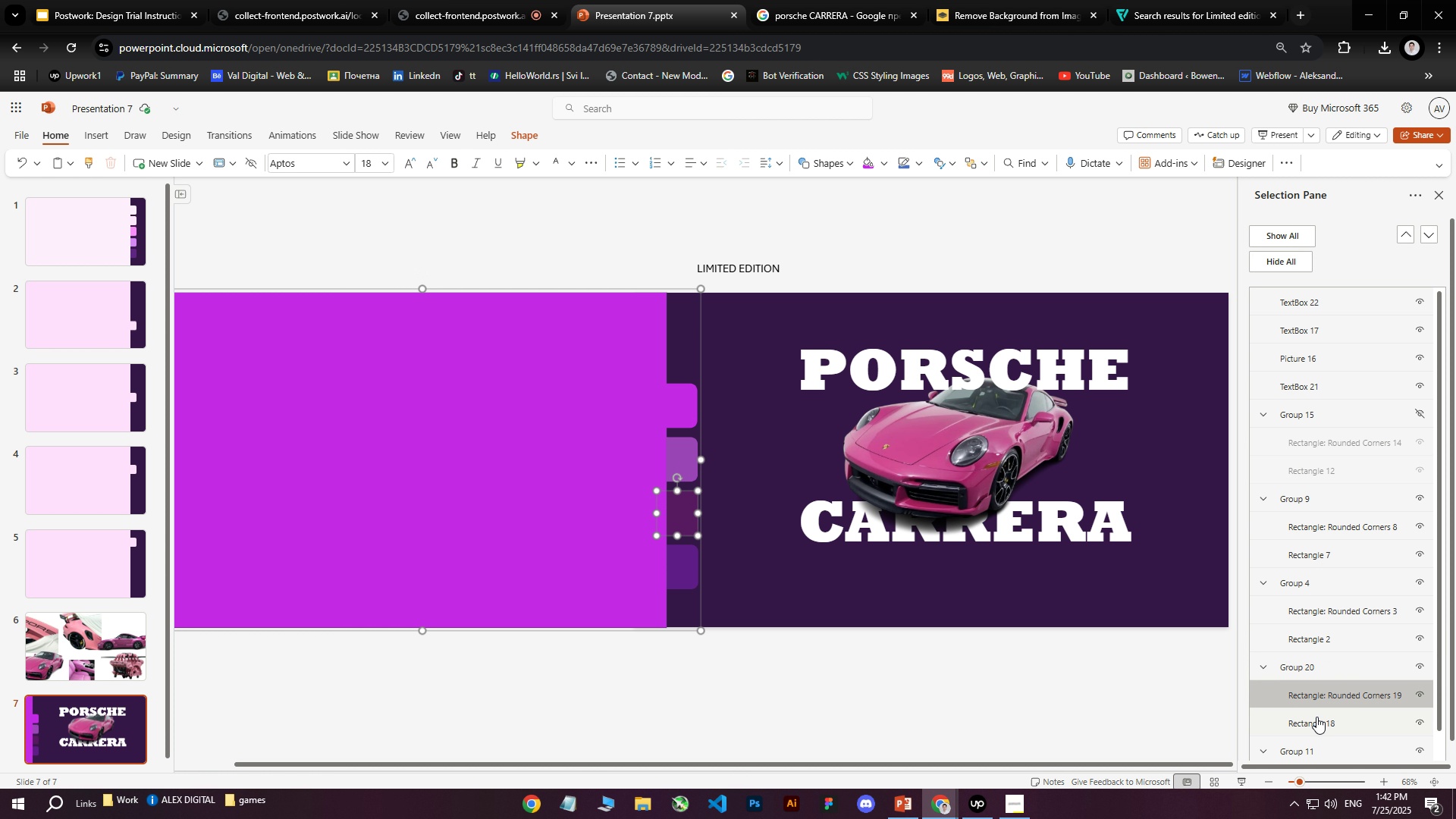 
left_click([1316, 720])
 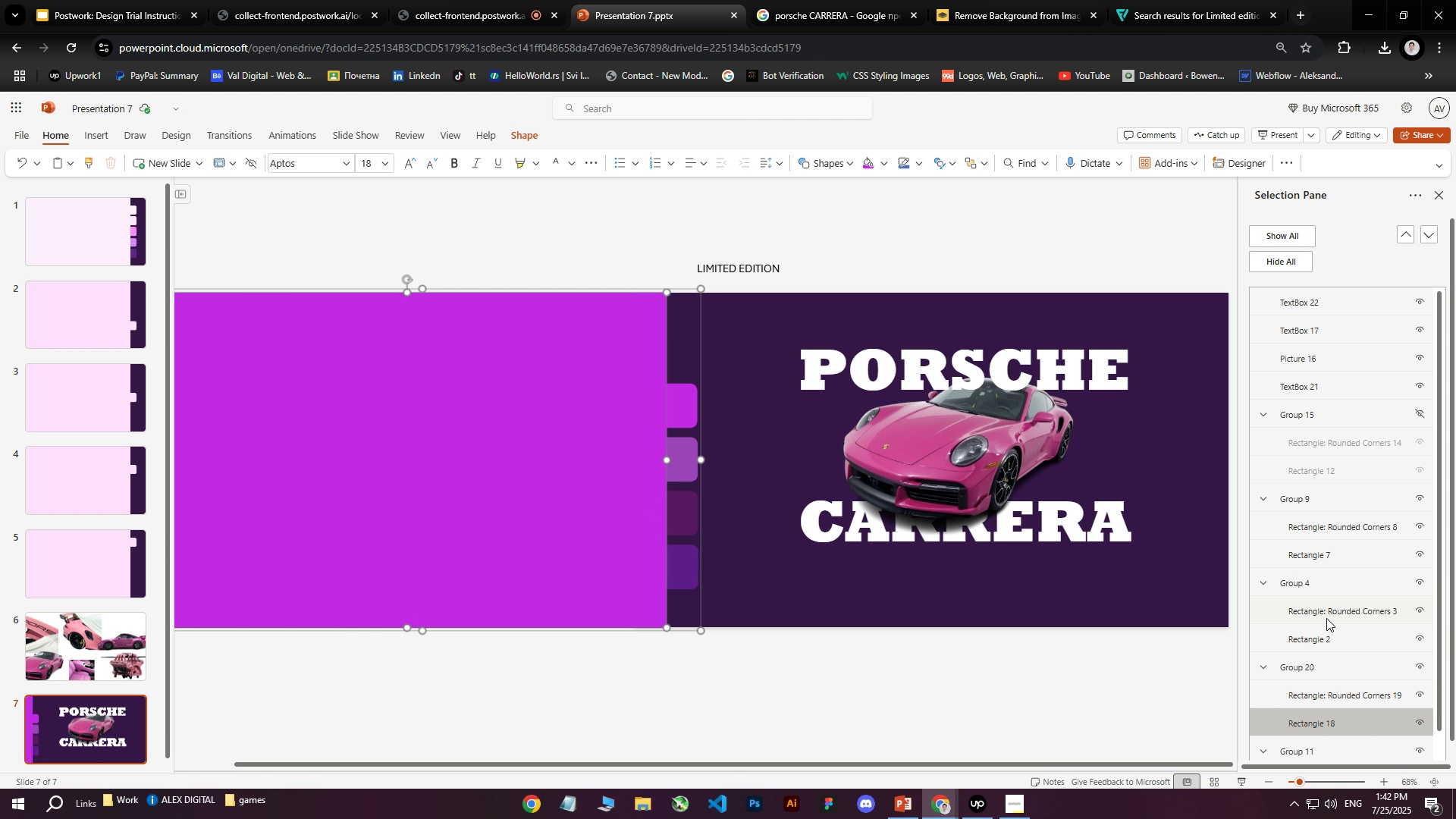 
left_click([1325, 607])
 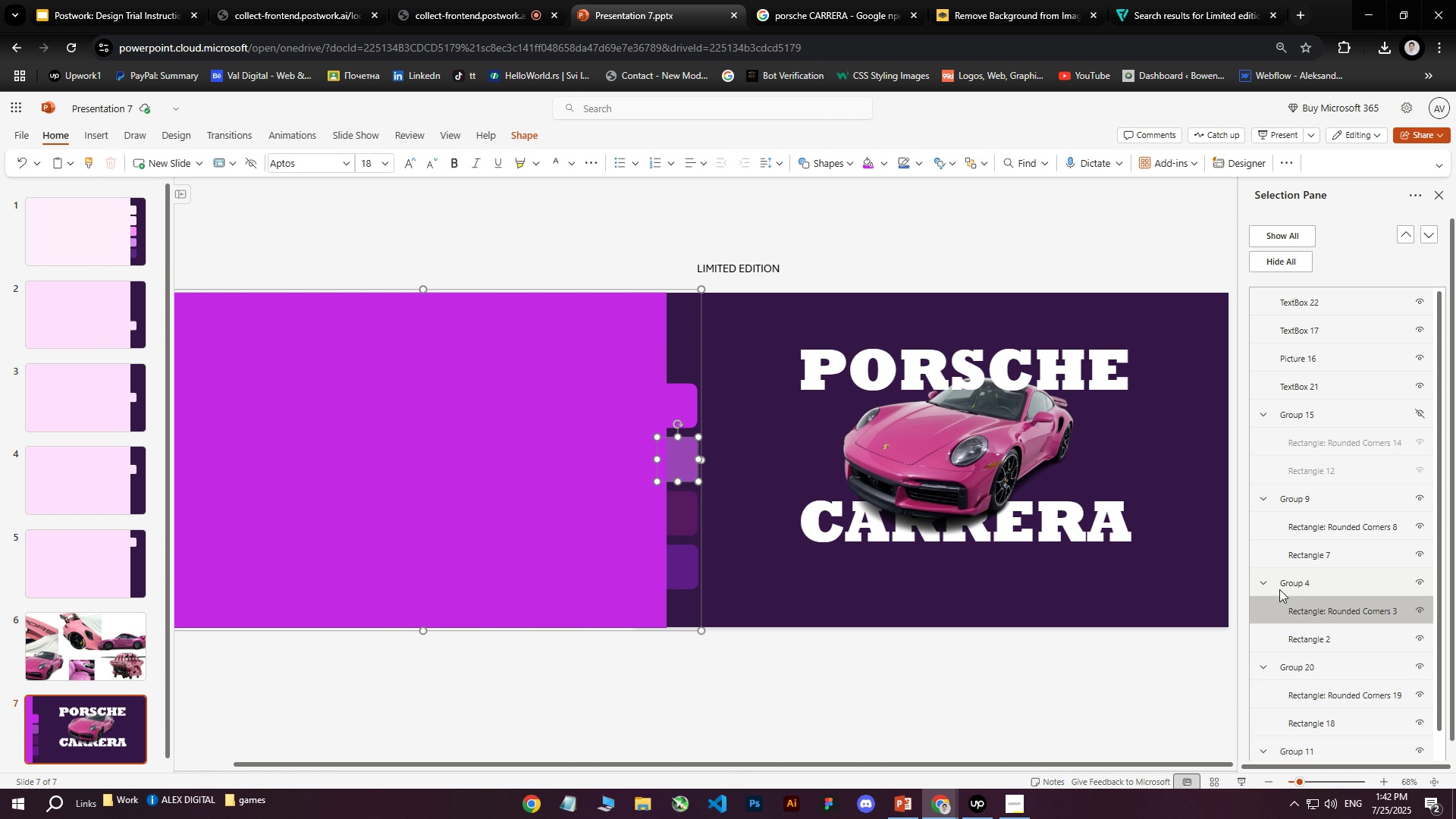 
left_click([1282, 583])
 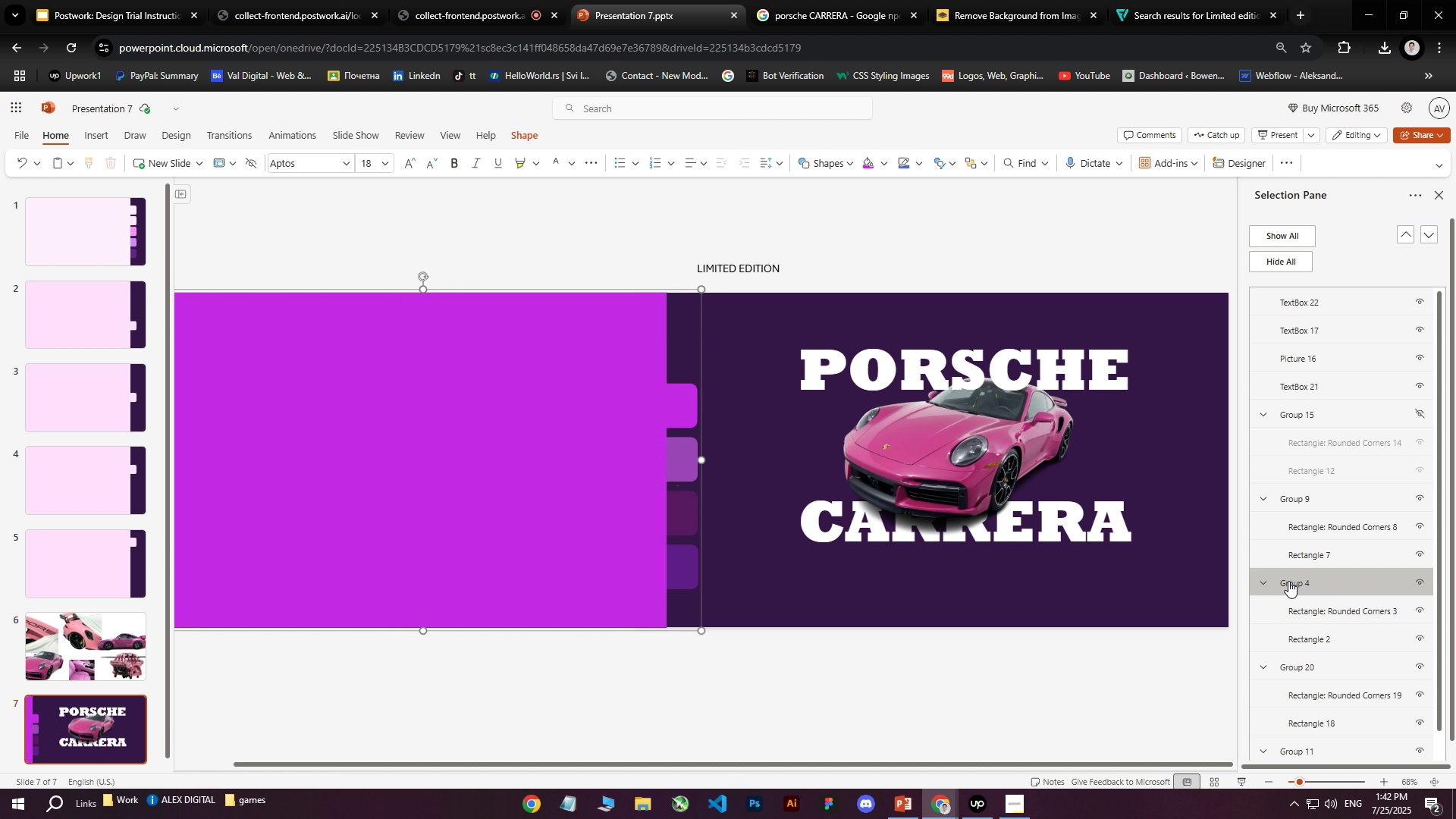 
left_click_drag(start_coordinate=[1290, 580], to_coordinate=[1304, 493])
 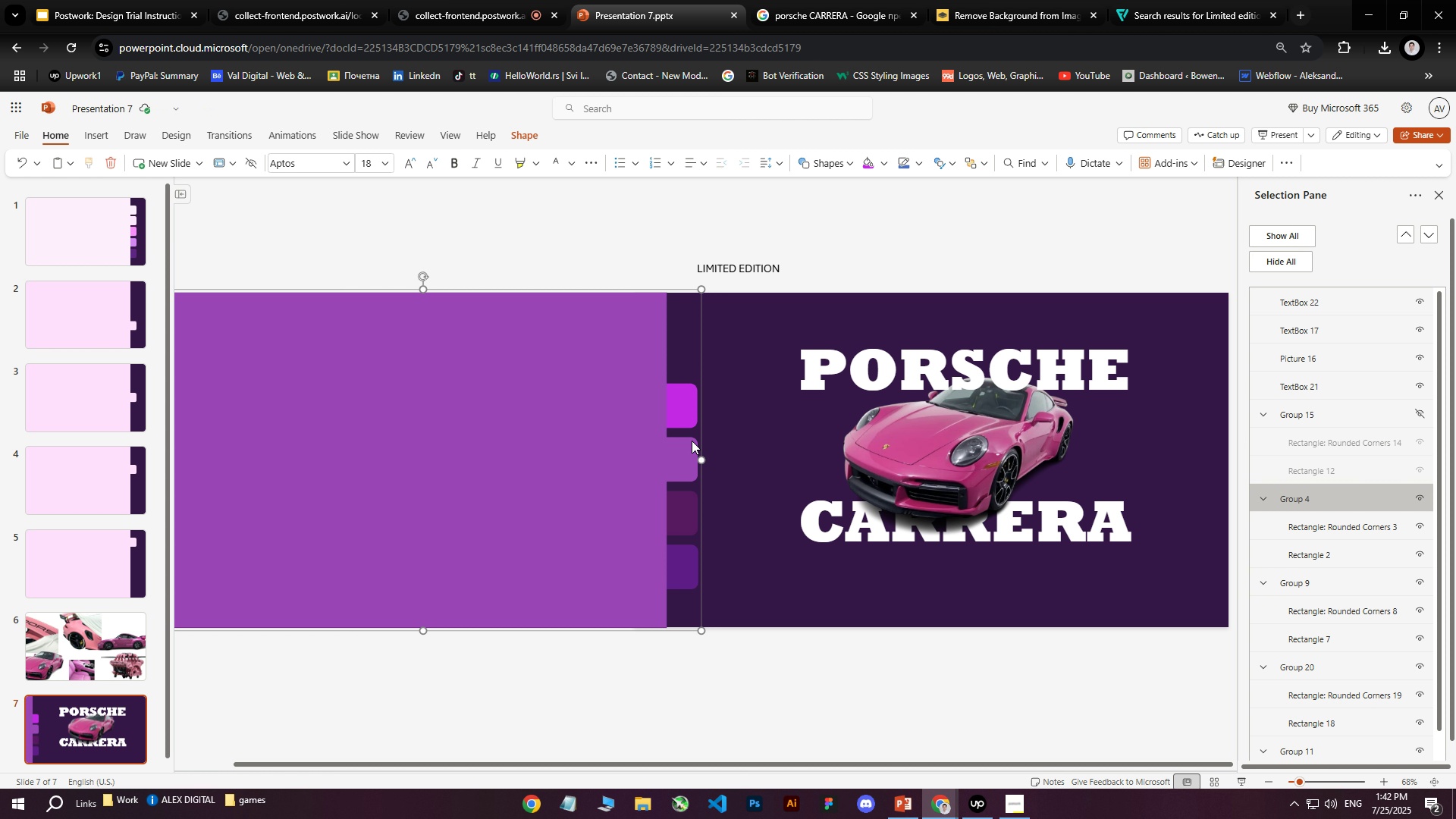 
wait(5.72)
 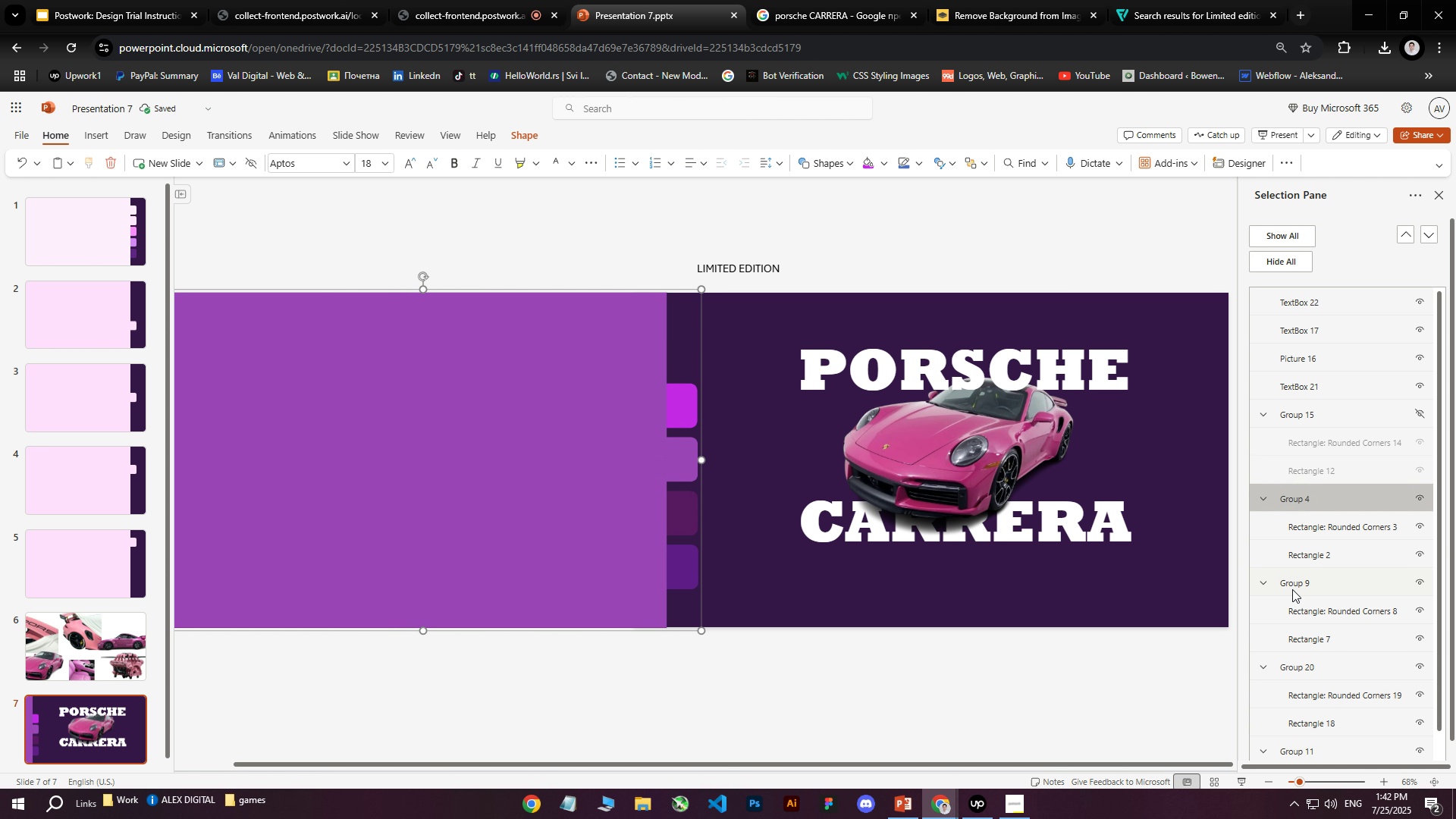 
left_click([1306, 416])
 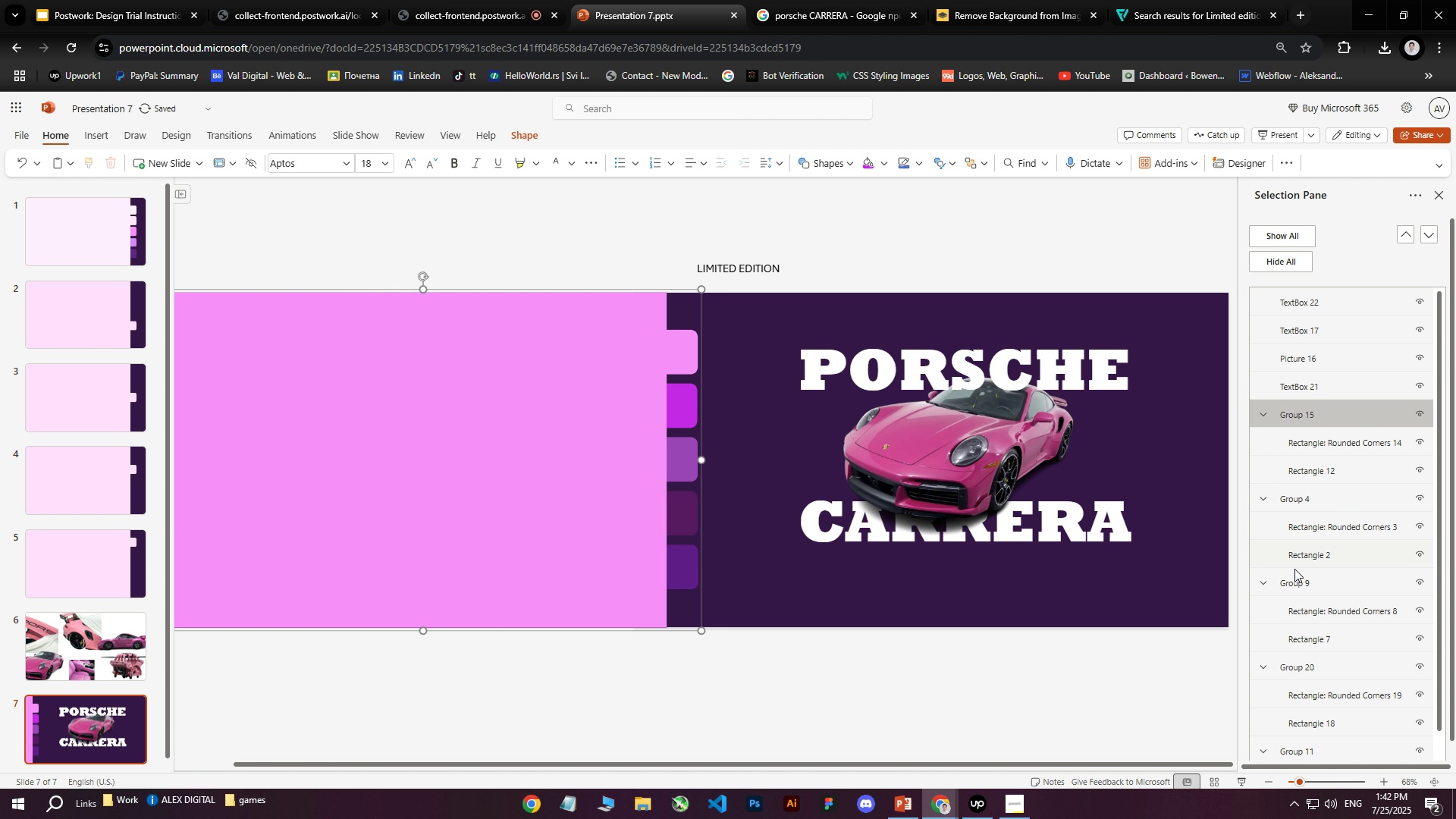 
left_click([1288, 579])
 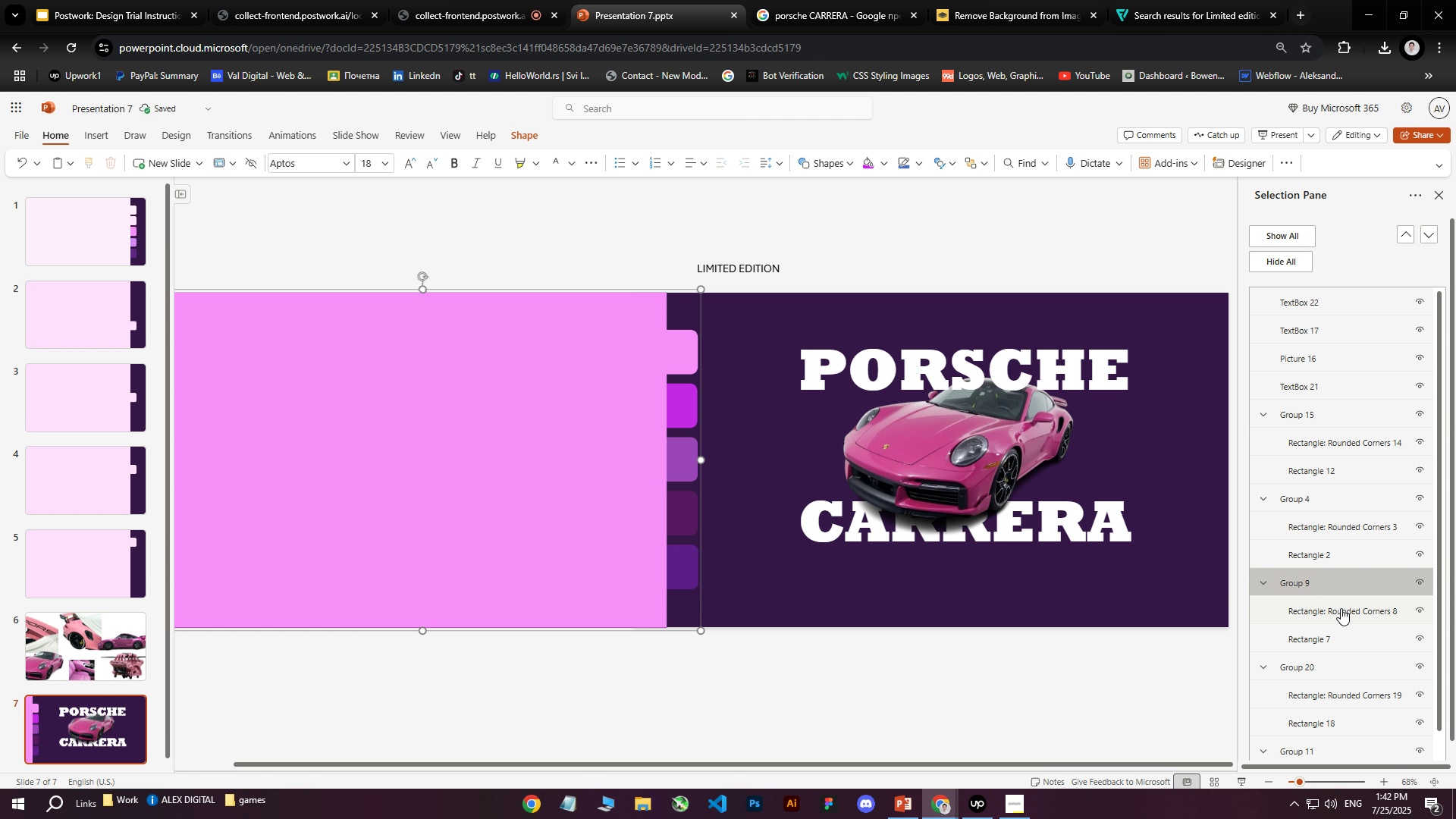 
left_click([1329, 613])
 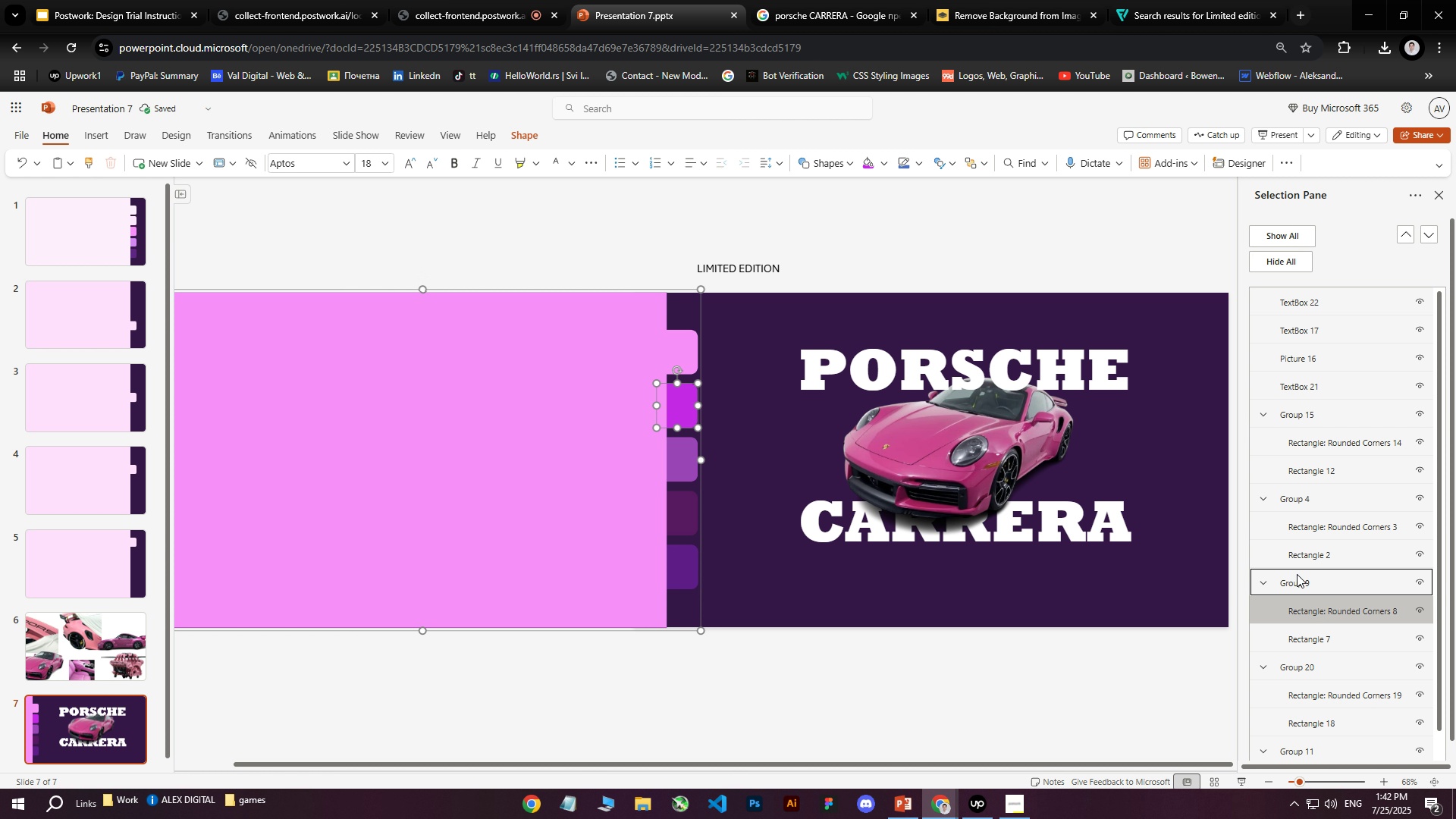 
left_click_drag(start_coordinate=[1287, 586], to_coordinate=[1283, 497])
 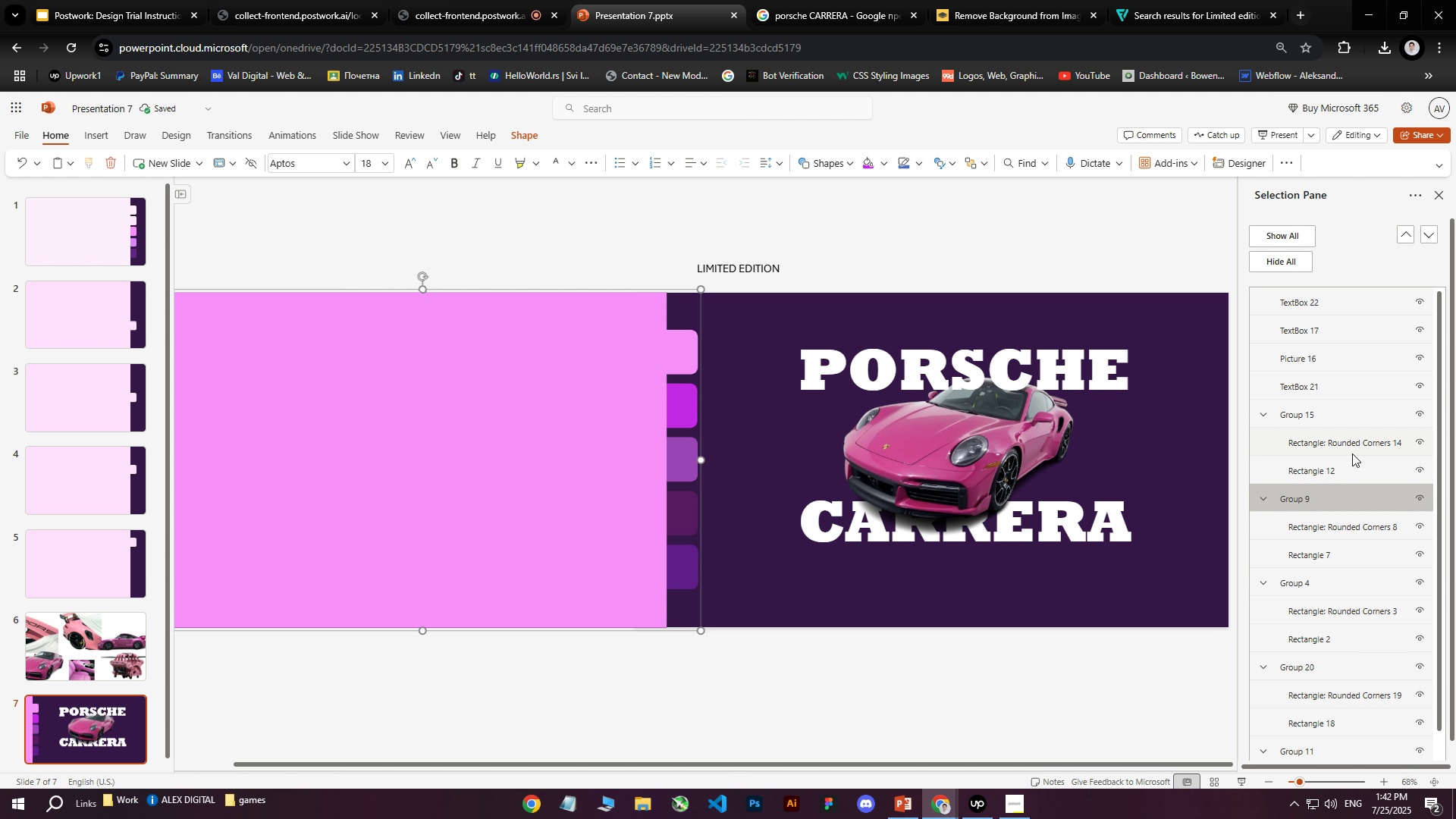 
left_click([1290, 412])
 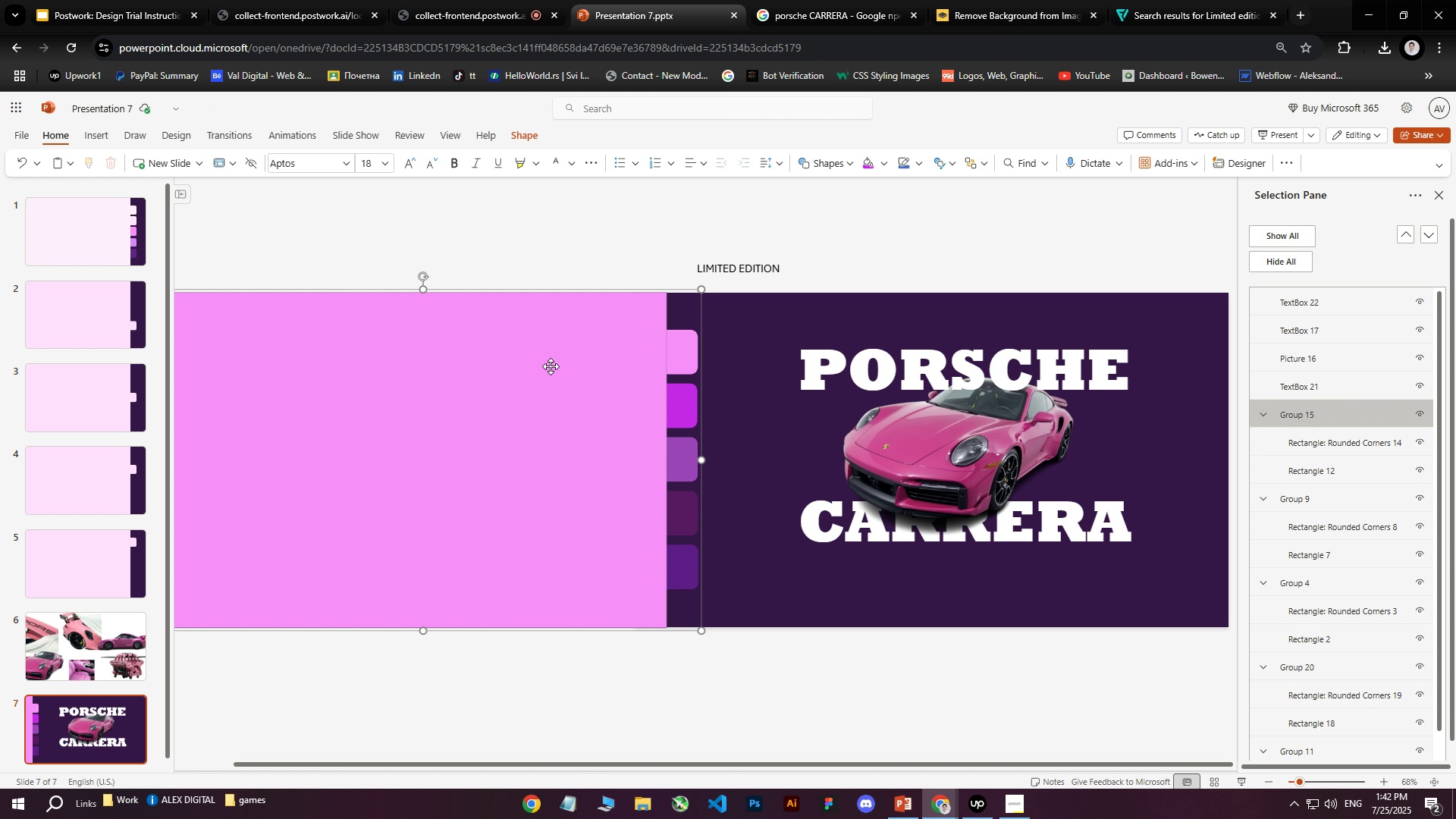 
left_click([1309, 451])
 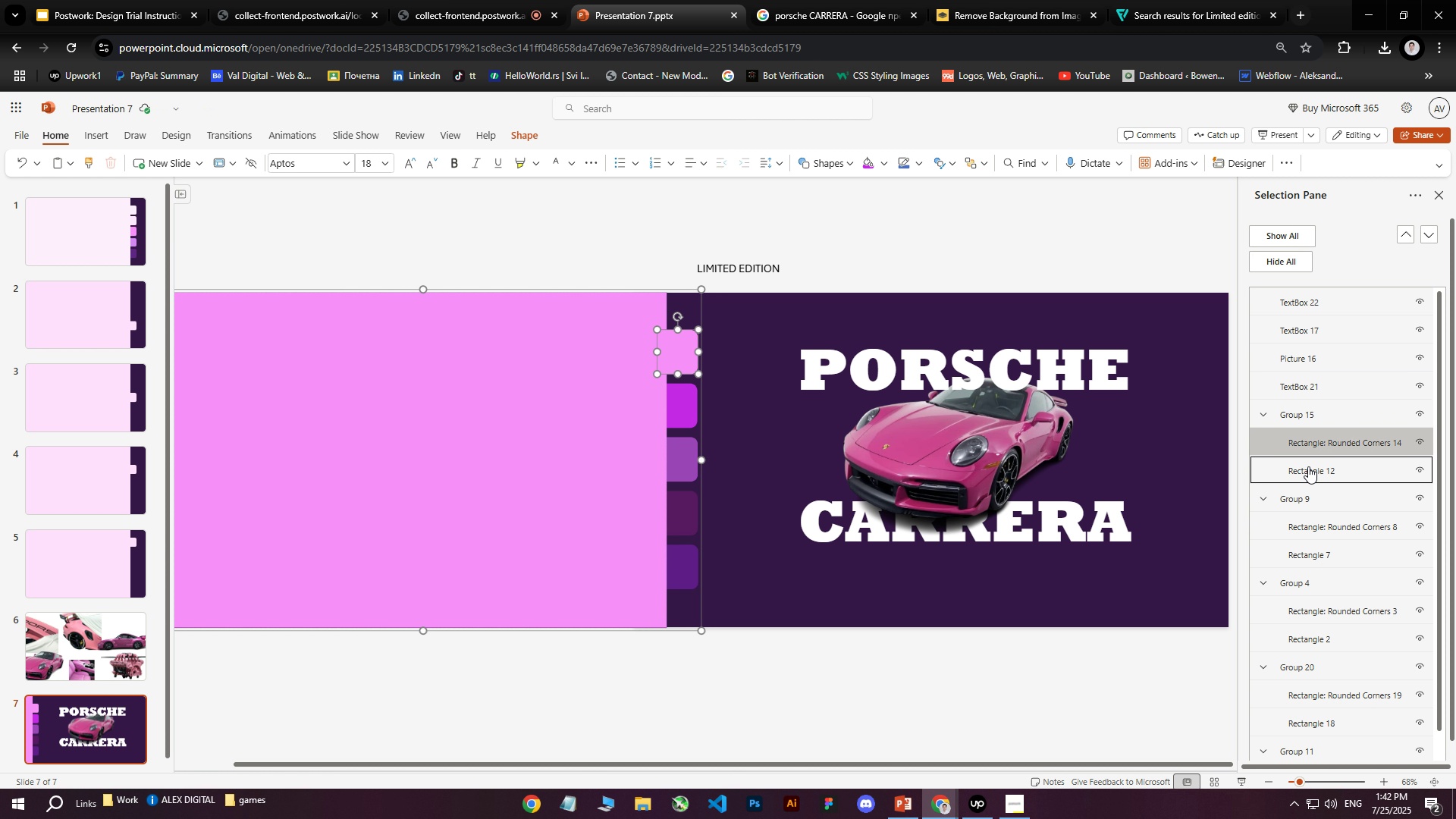 
hold_key(key=ControlLeft, duration=0.39)
left_click([1308, 466])
 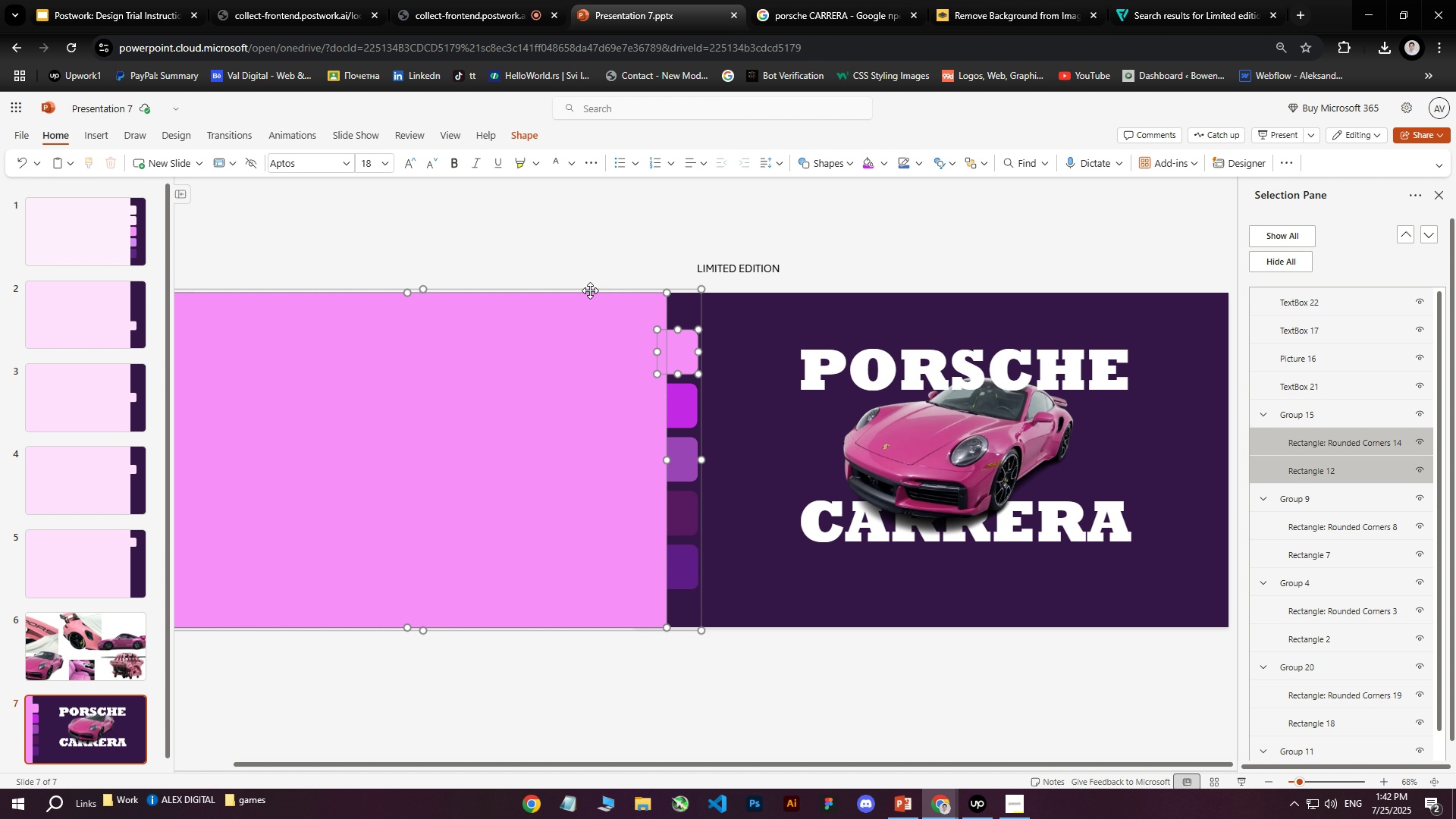 
right_click([593, 290])
 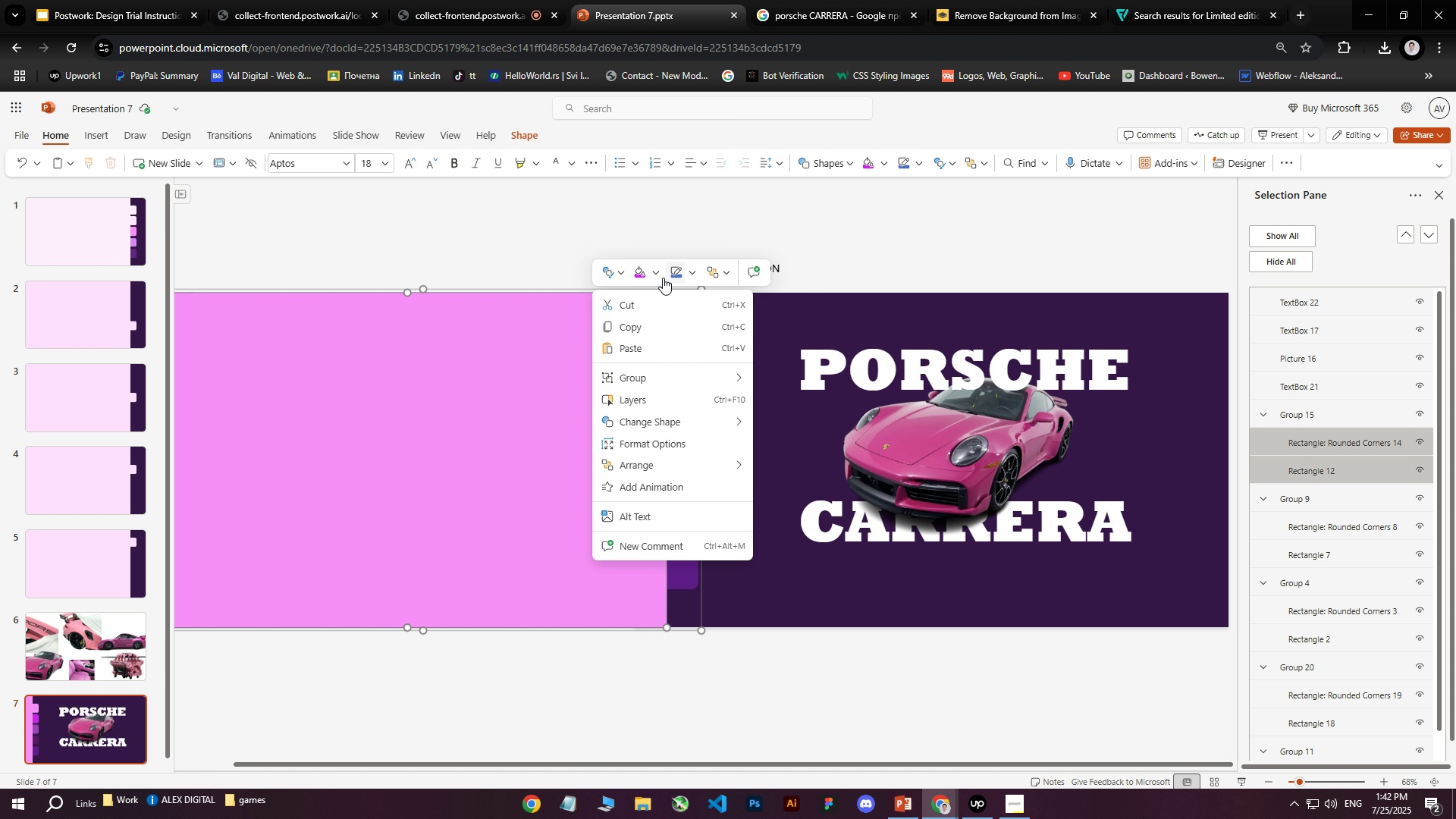 
left_click([659, 276])
 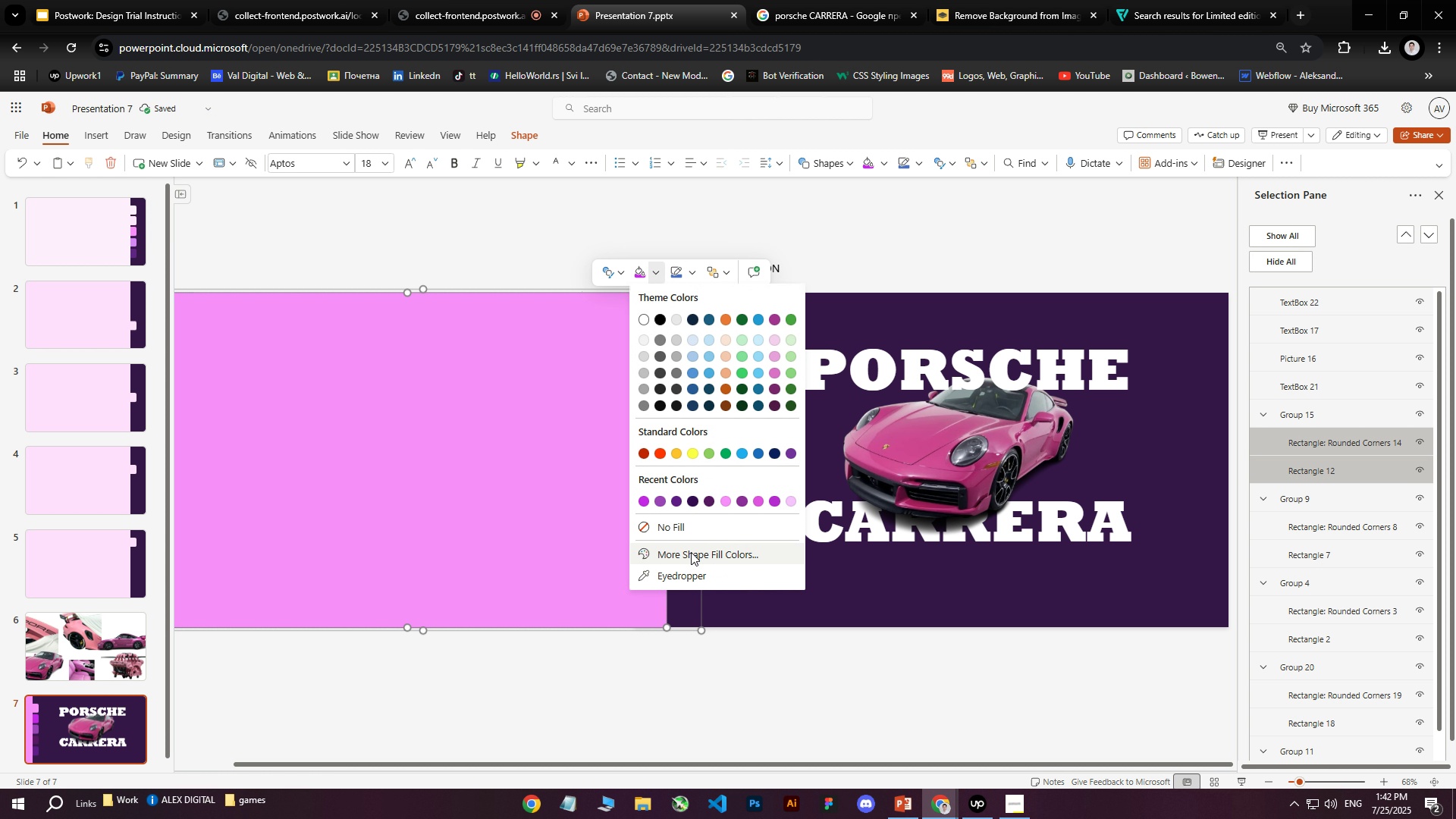 
left_click([691, 552])
 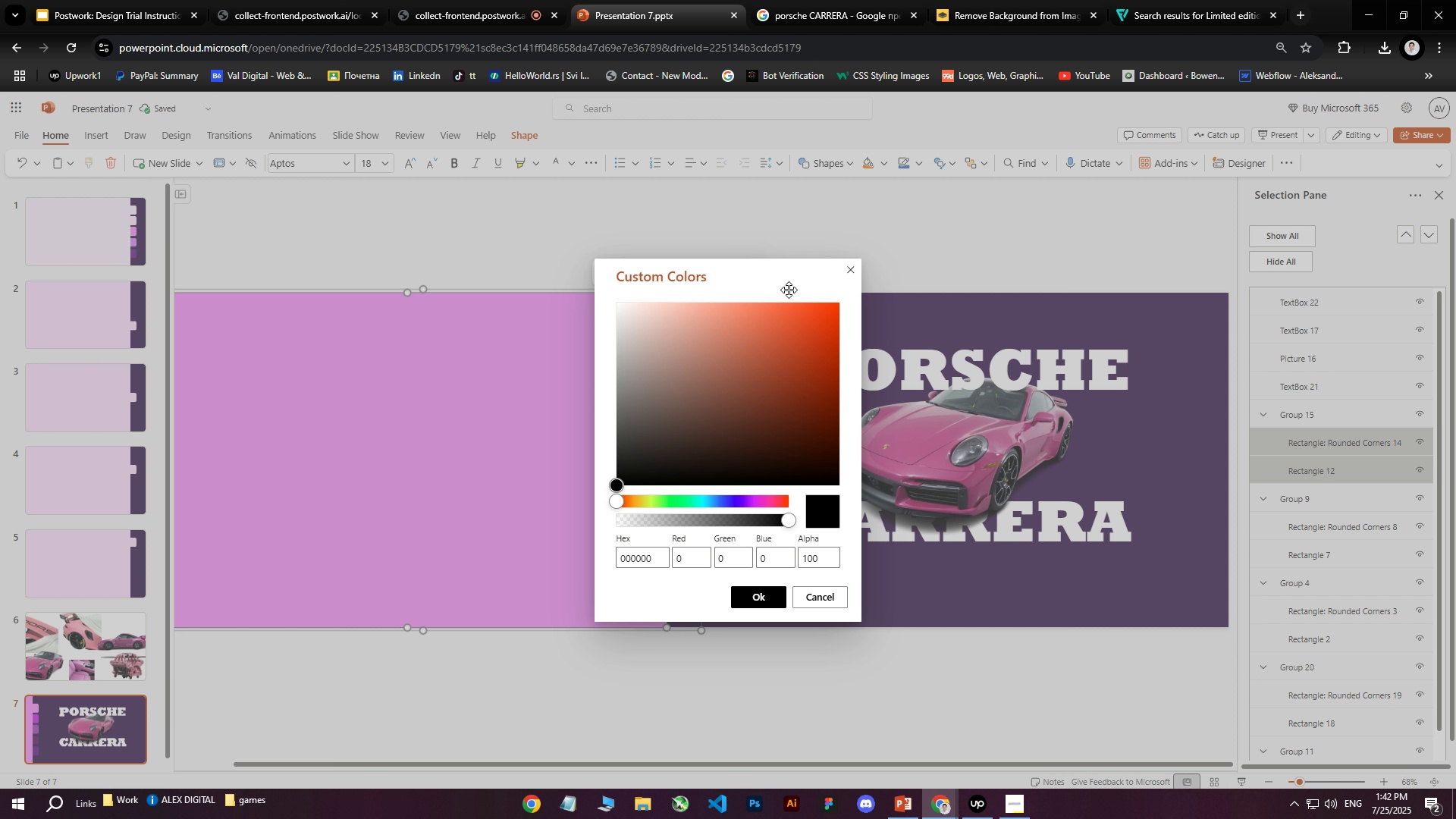 
left_click_drag(start_coordinate=[782, 278], to_coordinate=[844, 281])
 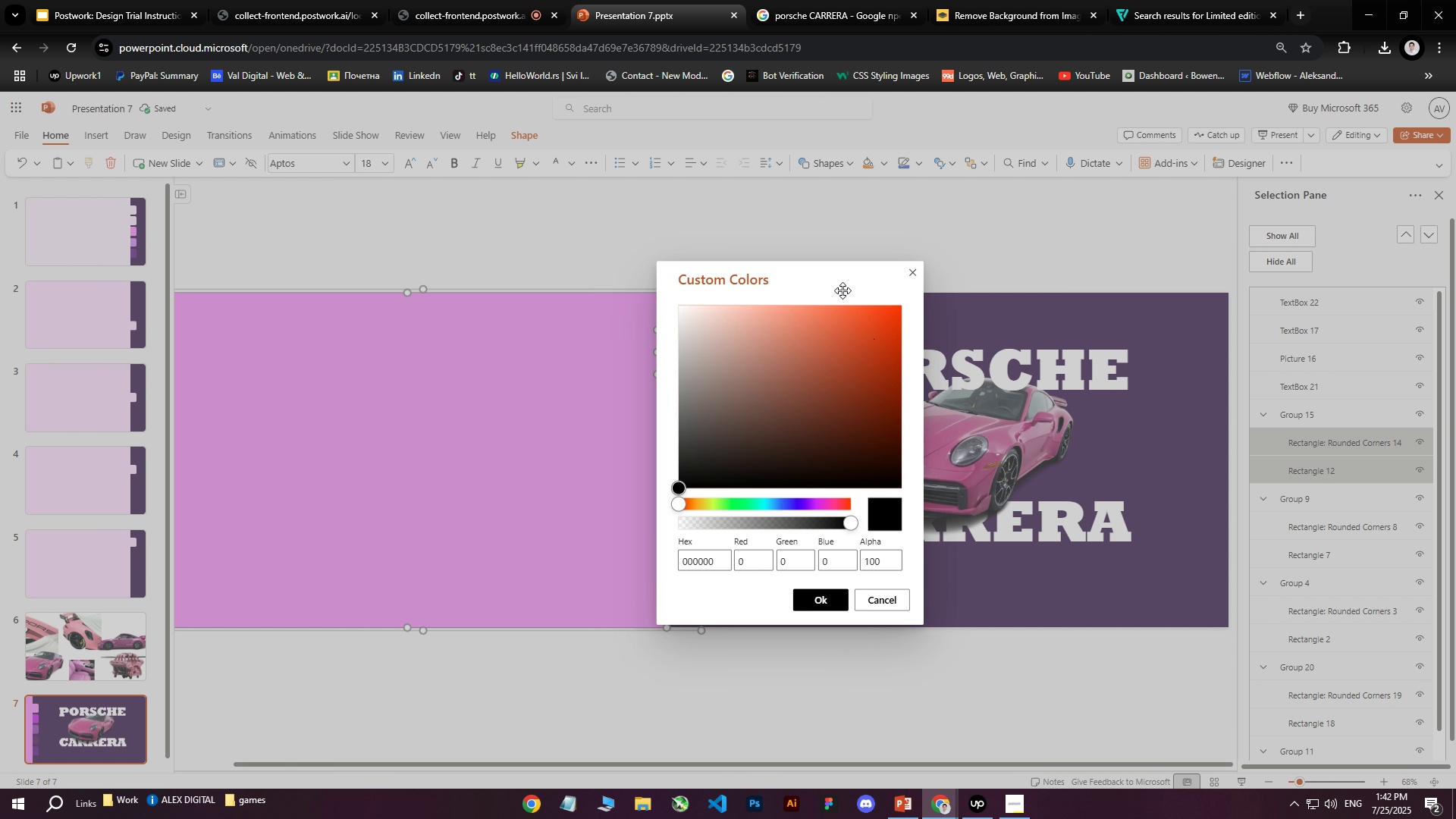 
left_click_drag(start_coordinate=[833, 275], to_coordinate=[1069, 276])
 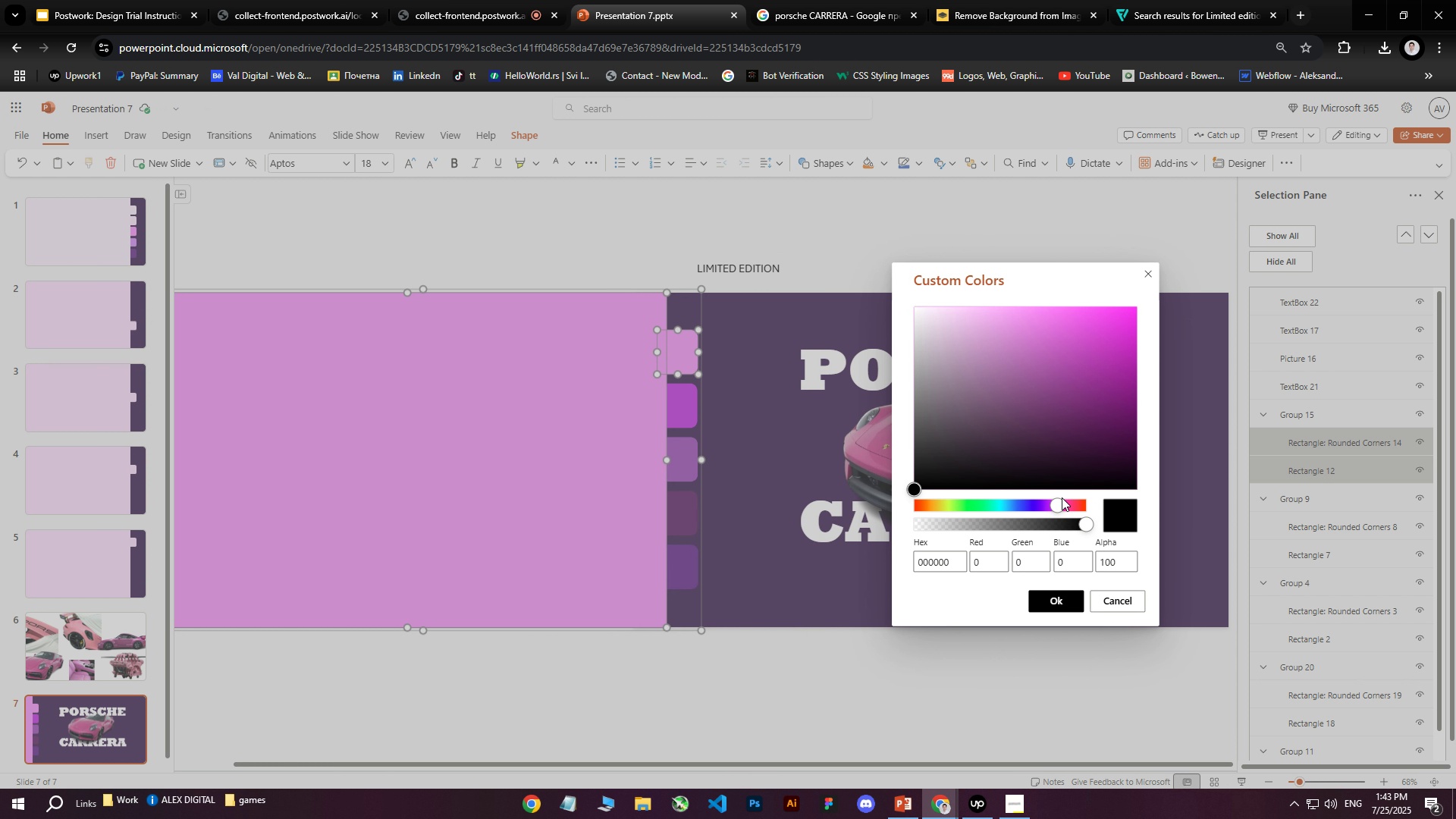 
left_click_drag(start_coordinate=[1103, 381], to_coordinate=[1139, 306])
 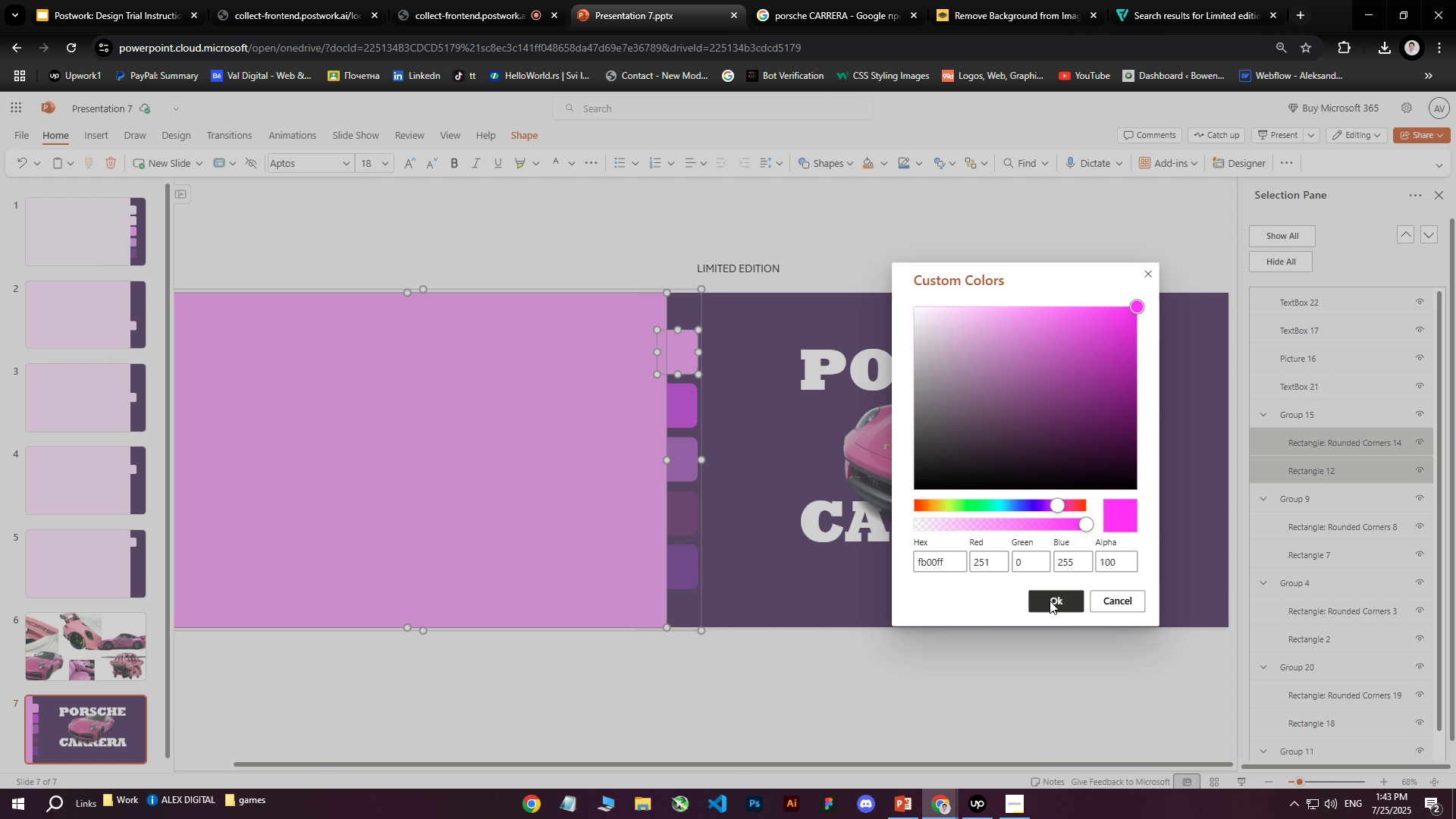 
left_click([1050, 601])
 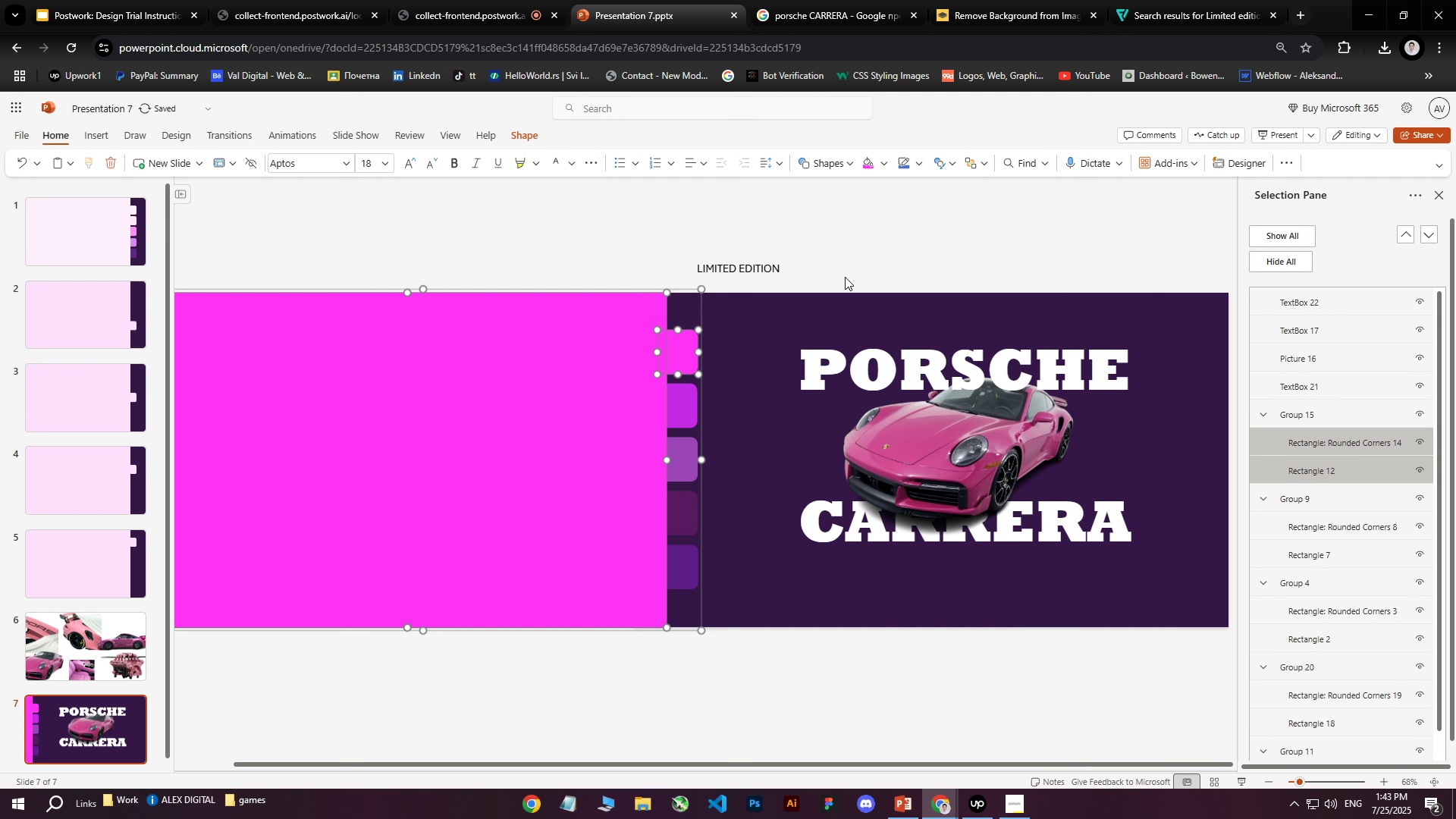 
left_click([839, 265])
 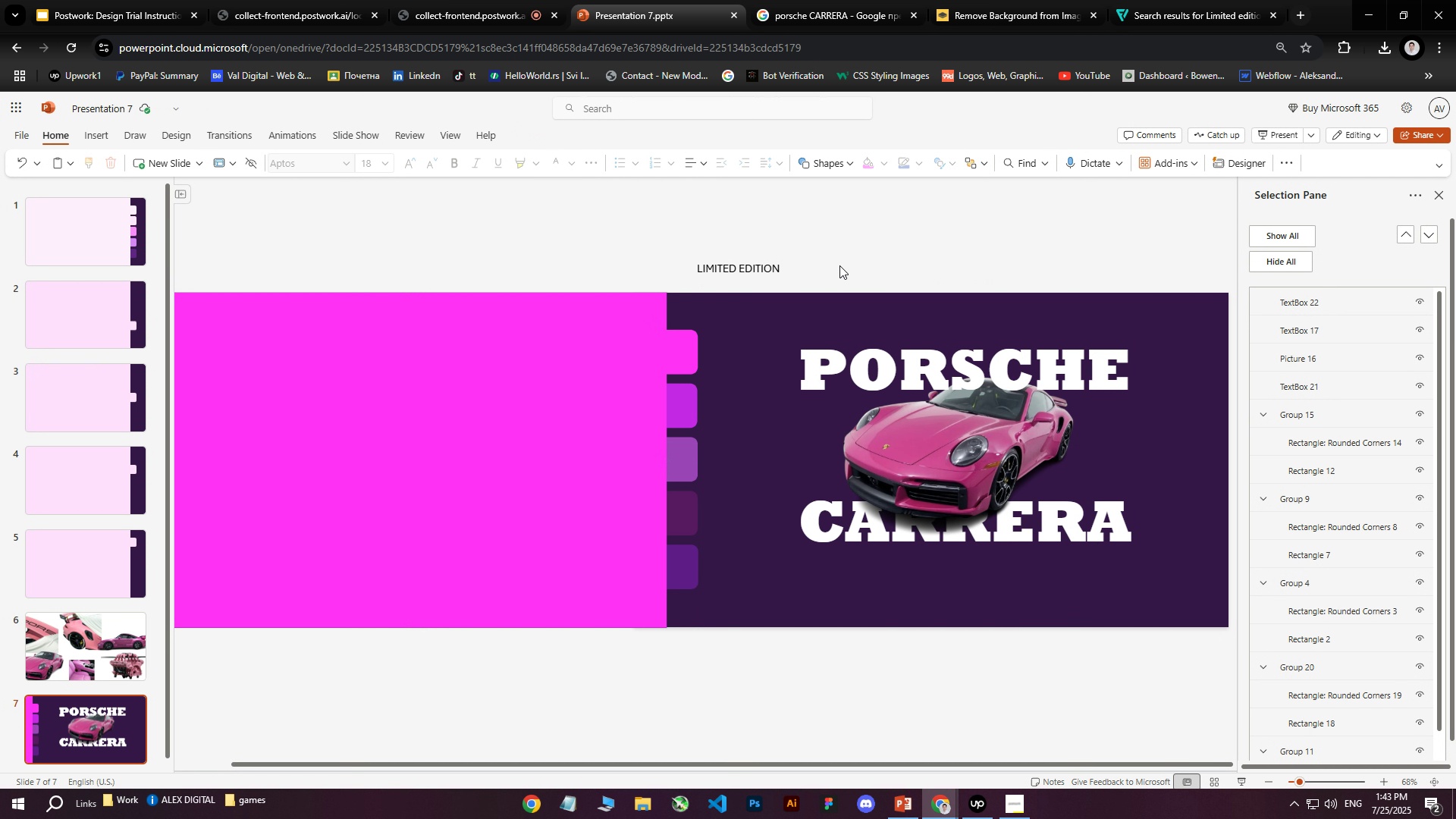 
wait(7.44)
 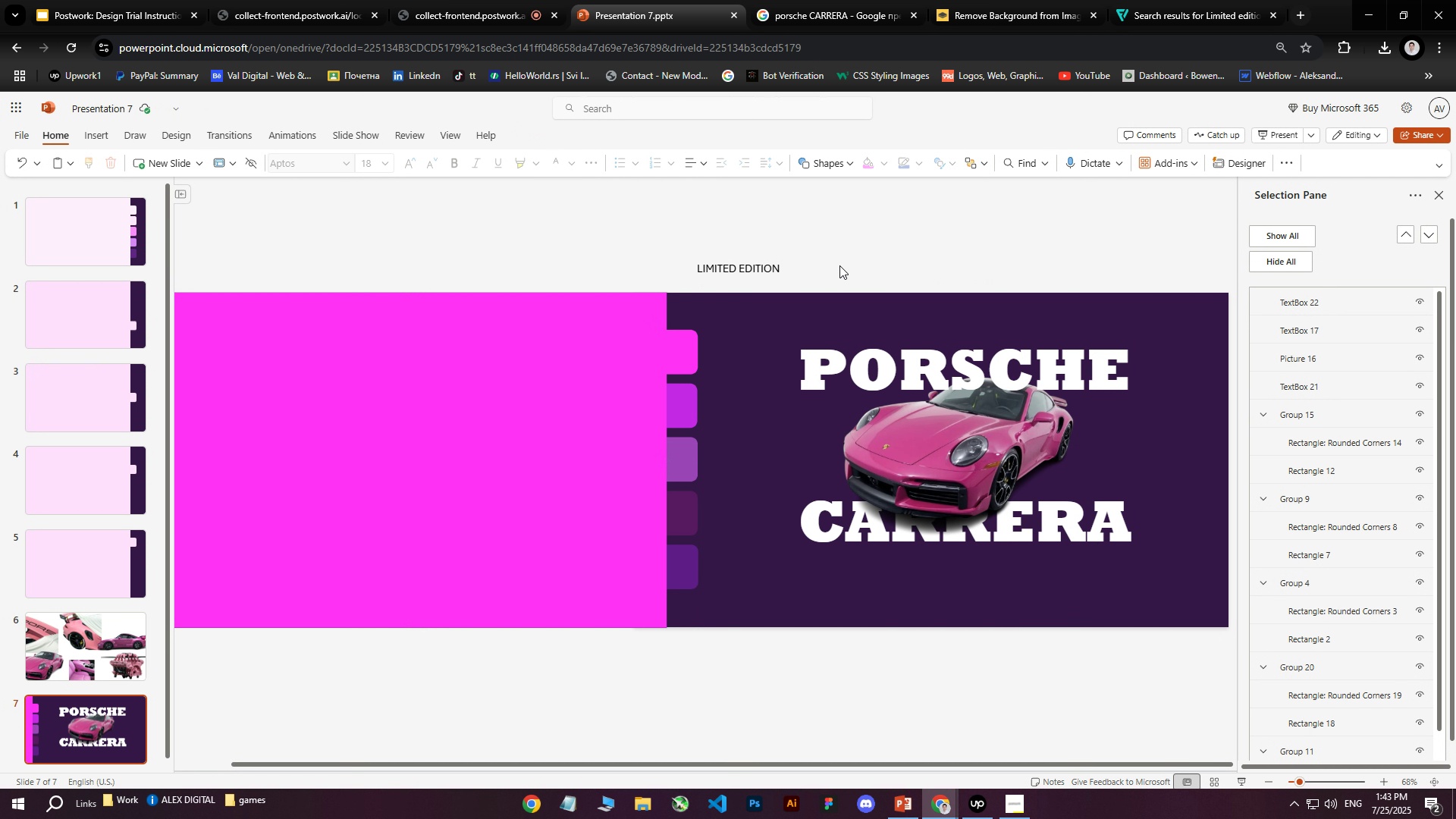 
left_click([791, 265])
 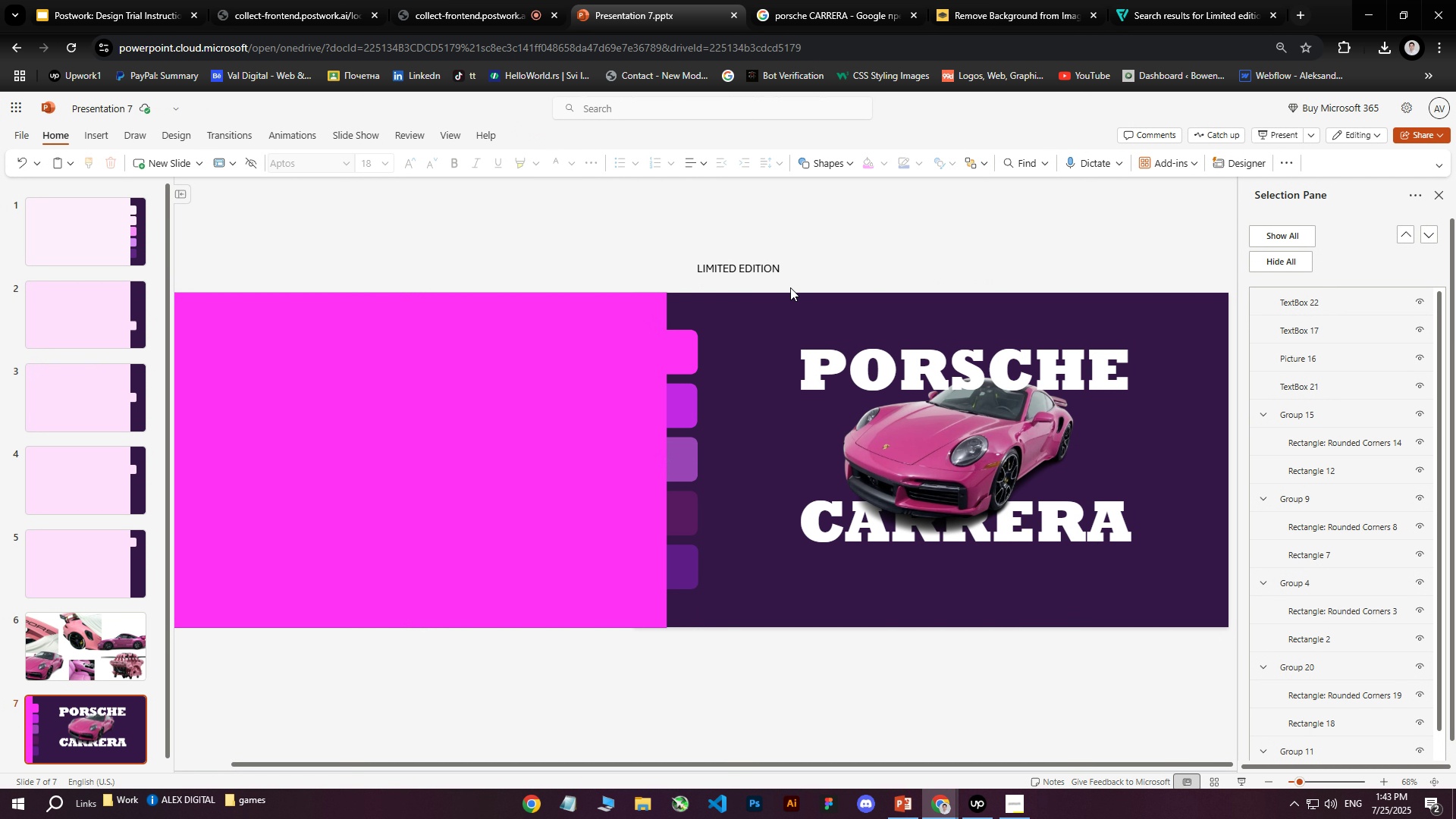 
mouse_move([746, 336])
 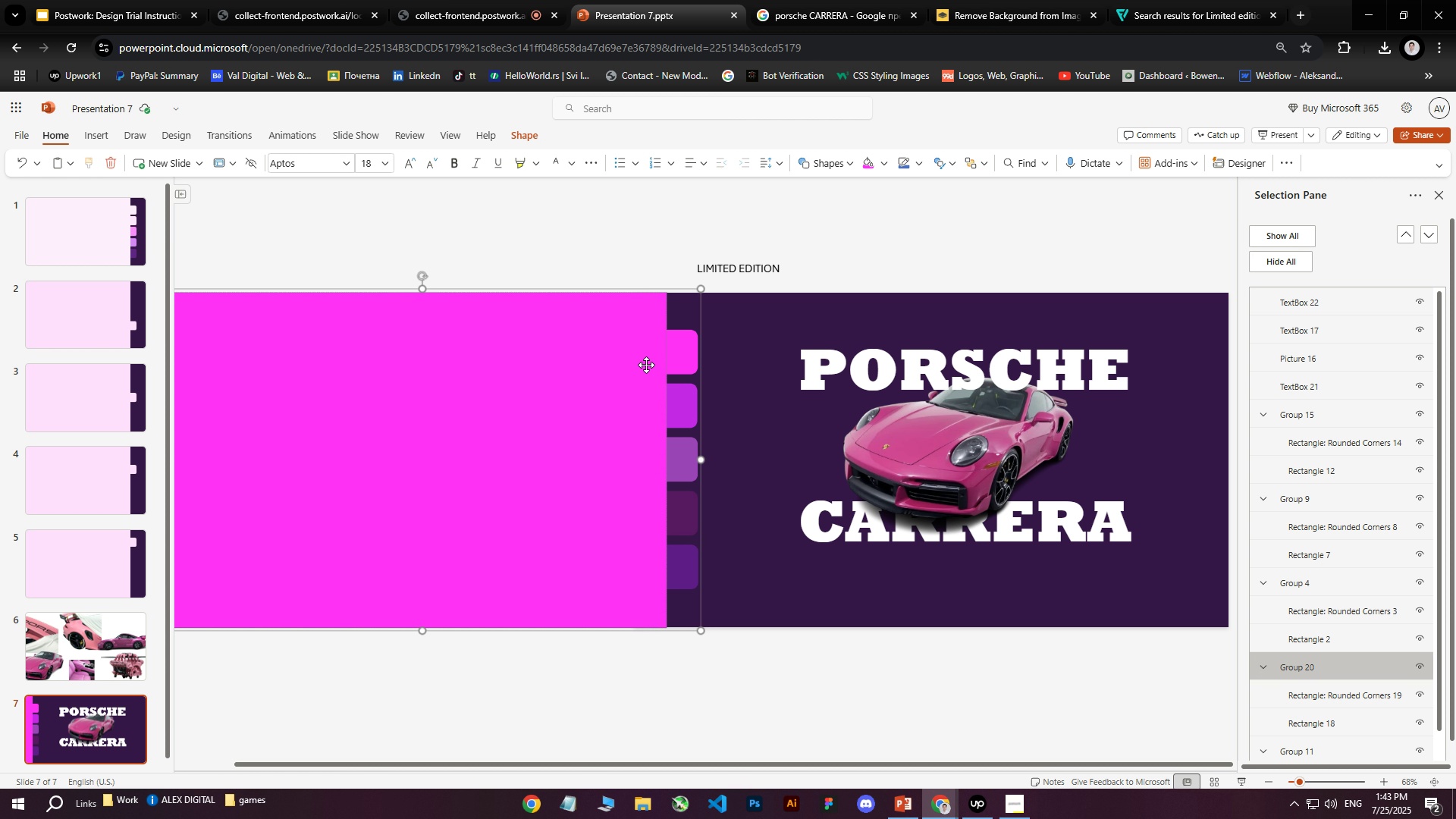 
left_click([646, 365])
 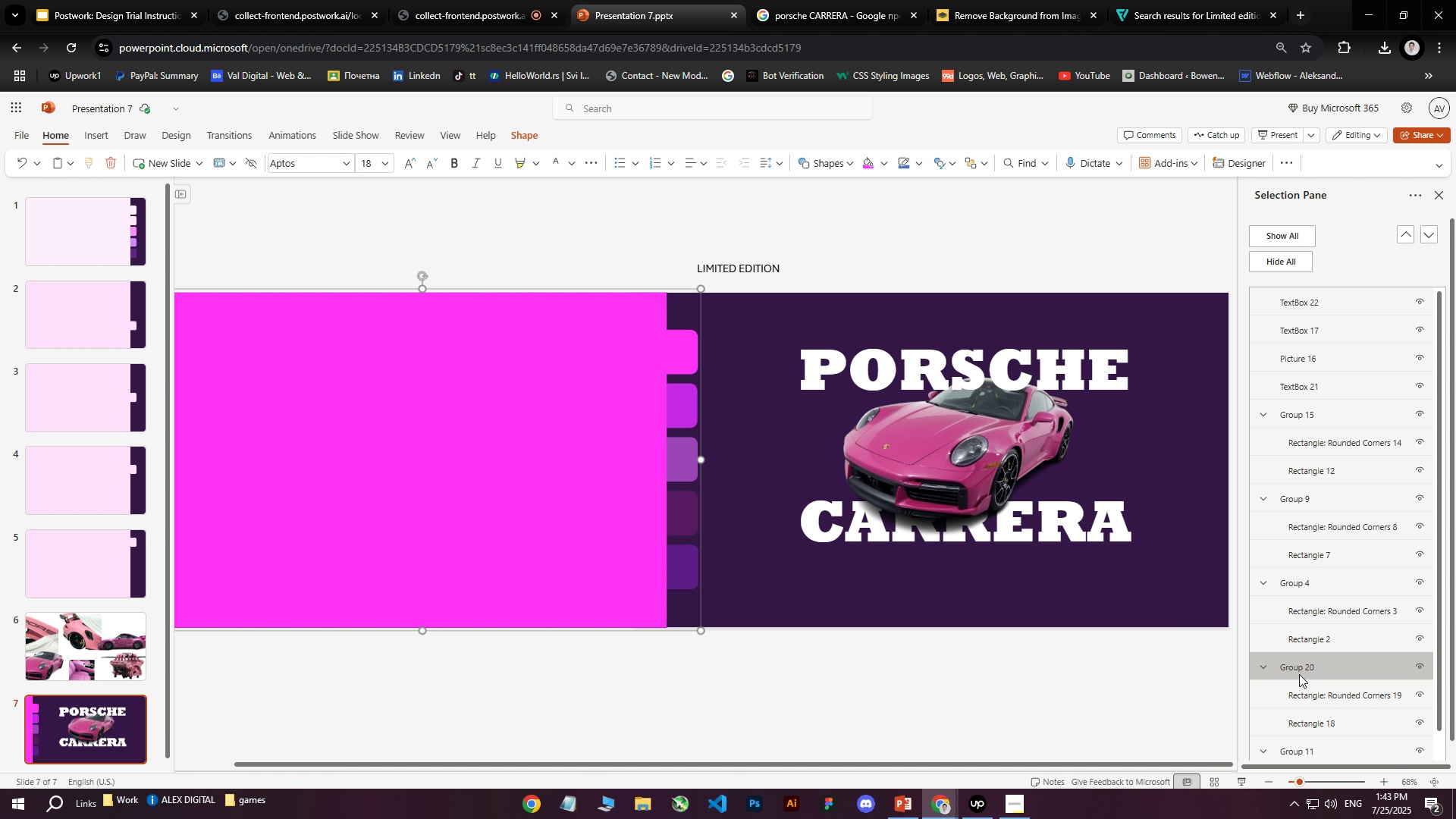 
left_click([1309, 696])
 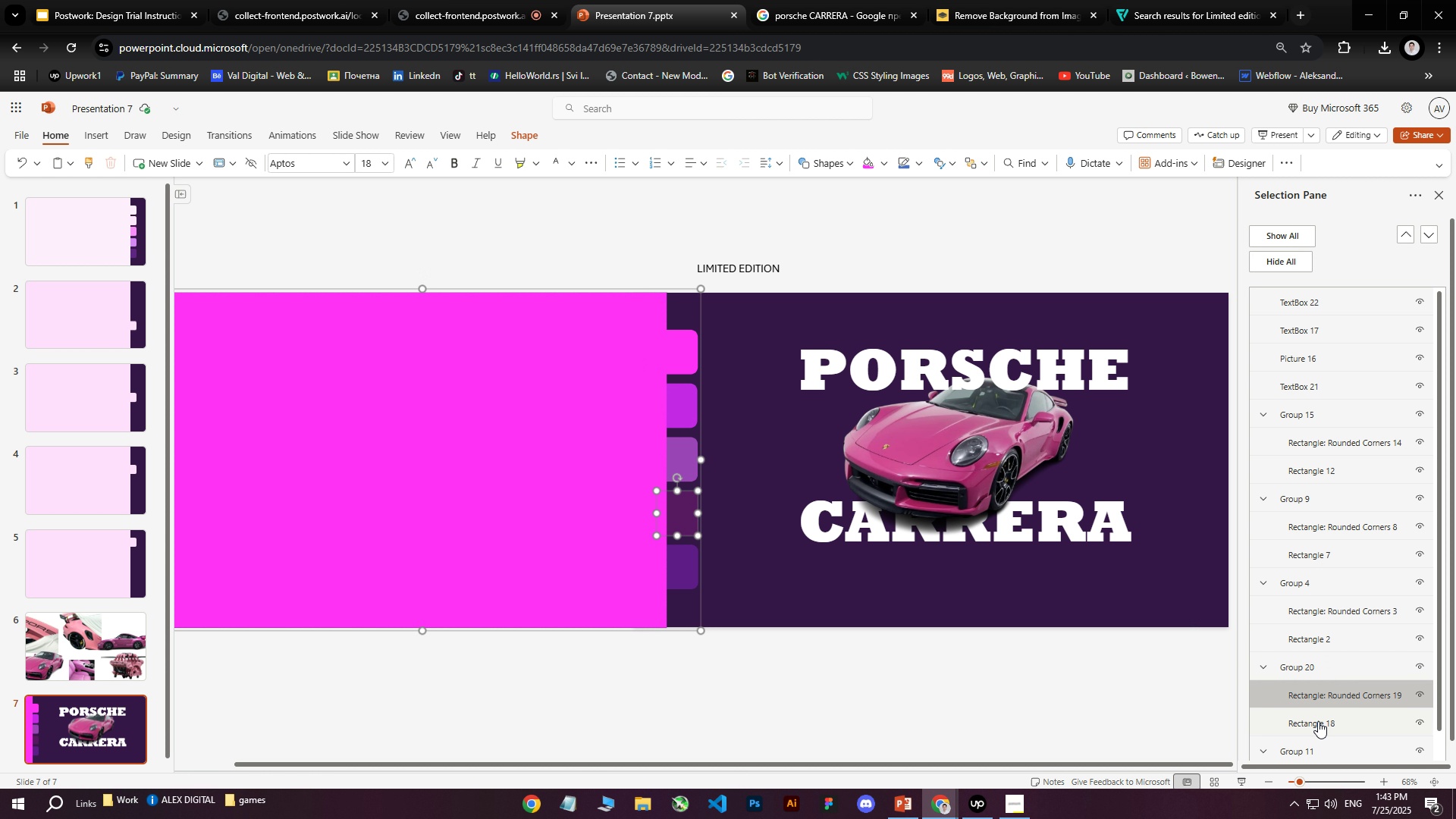 
hold_key(key=ControlLeft, duration=0.31)
 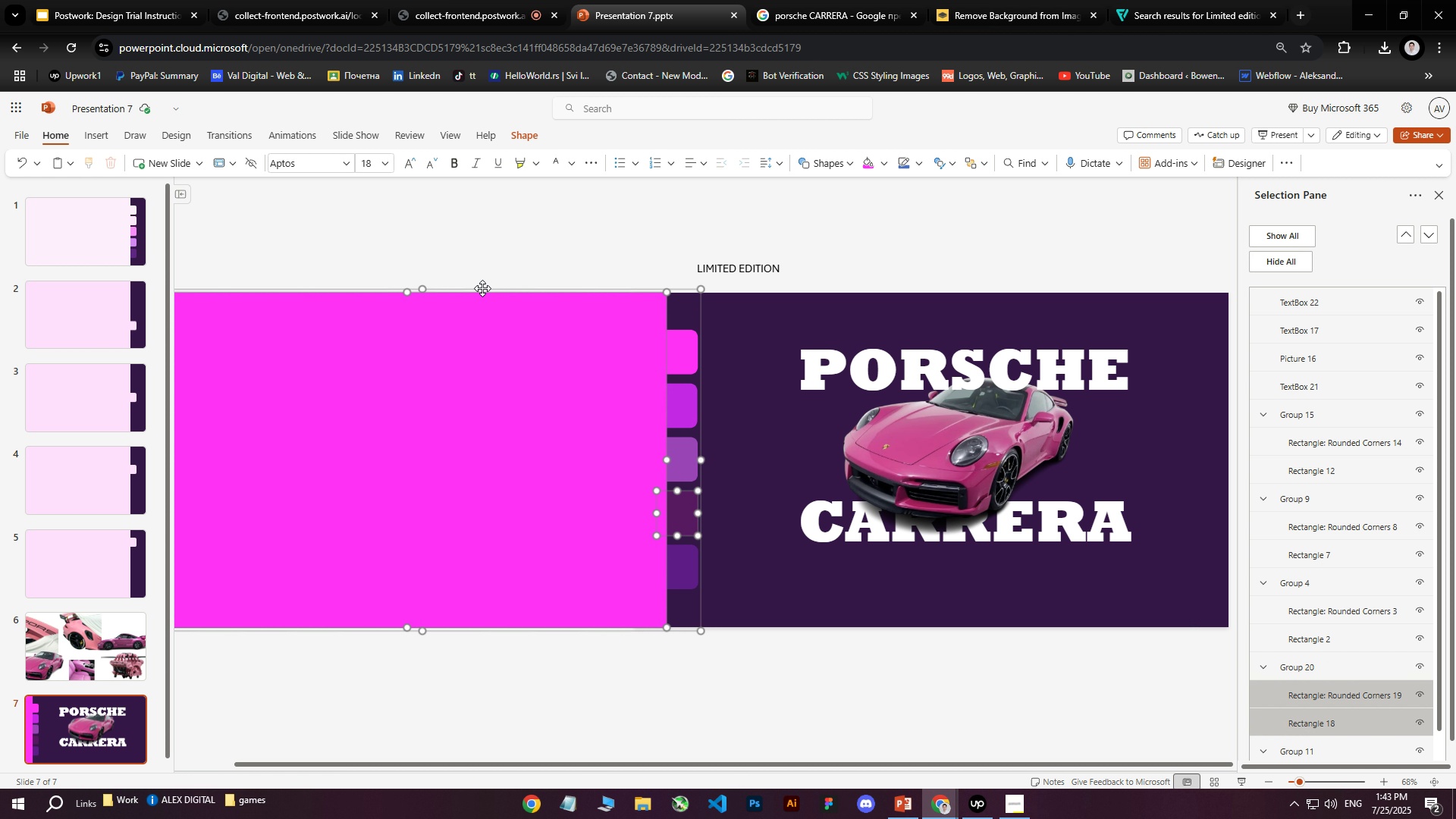 
right_click([482, 288])
 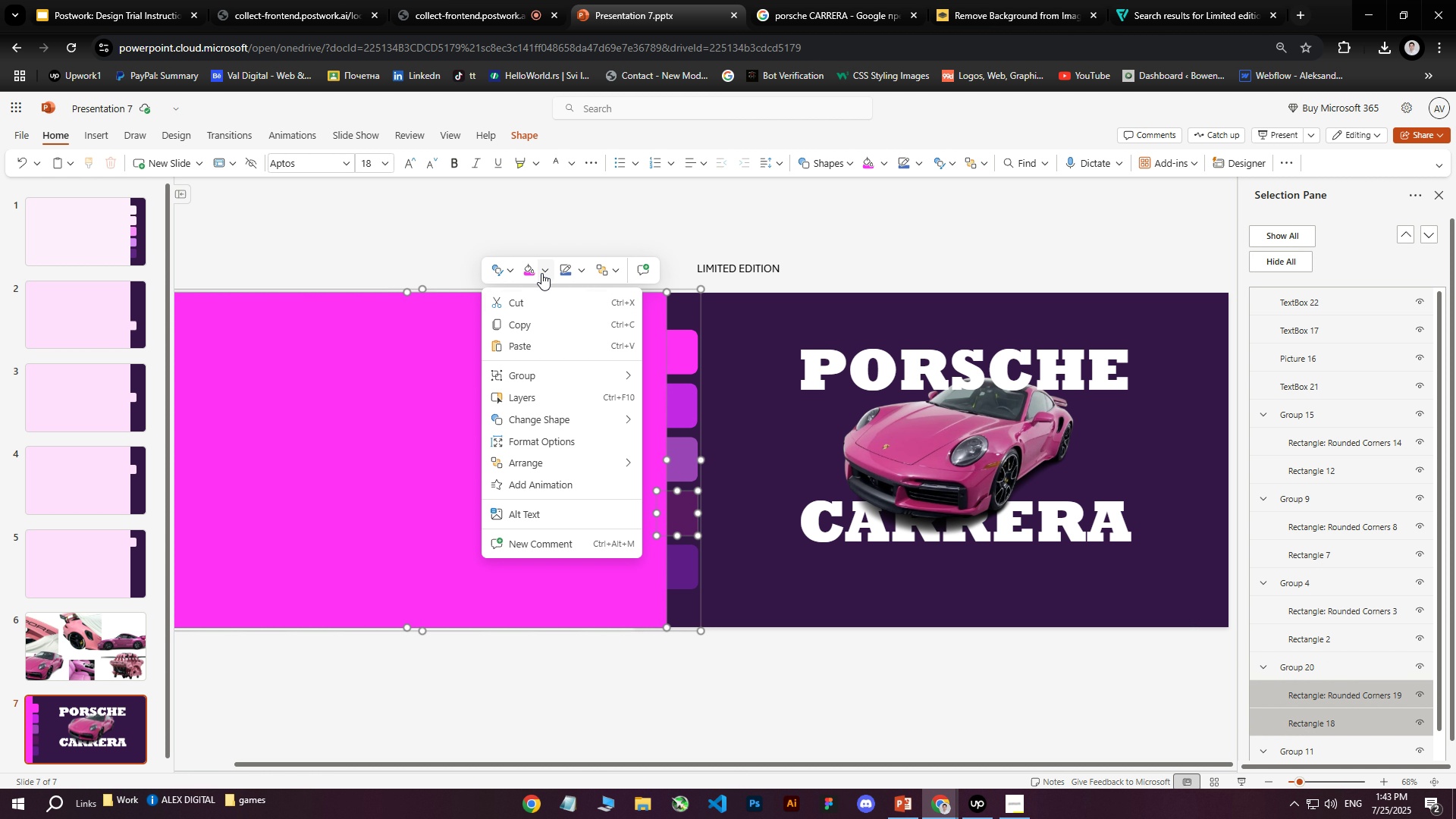 
left_click([546, 268])
 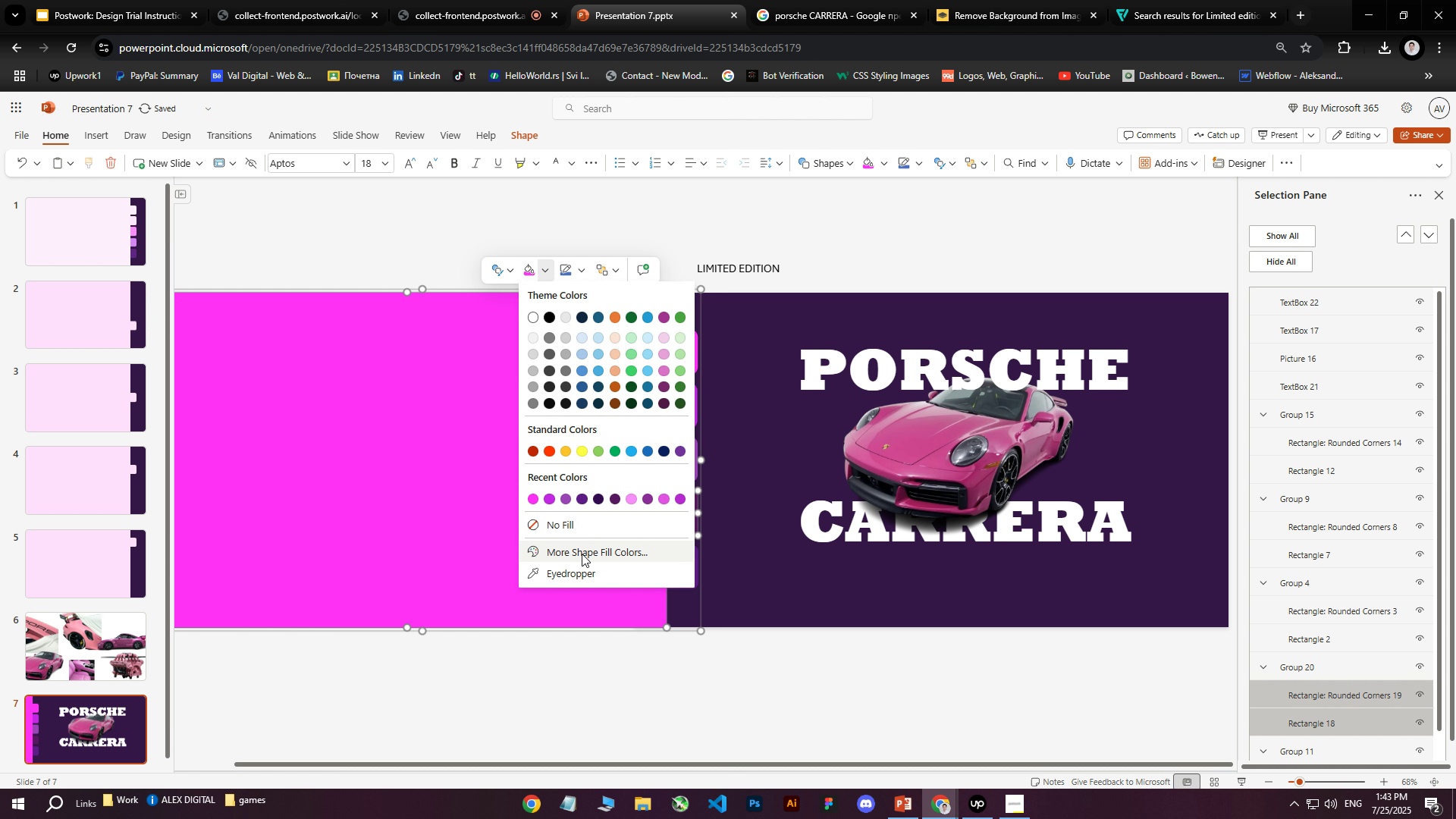 
left_click([575, 570])
 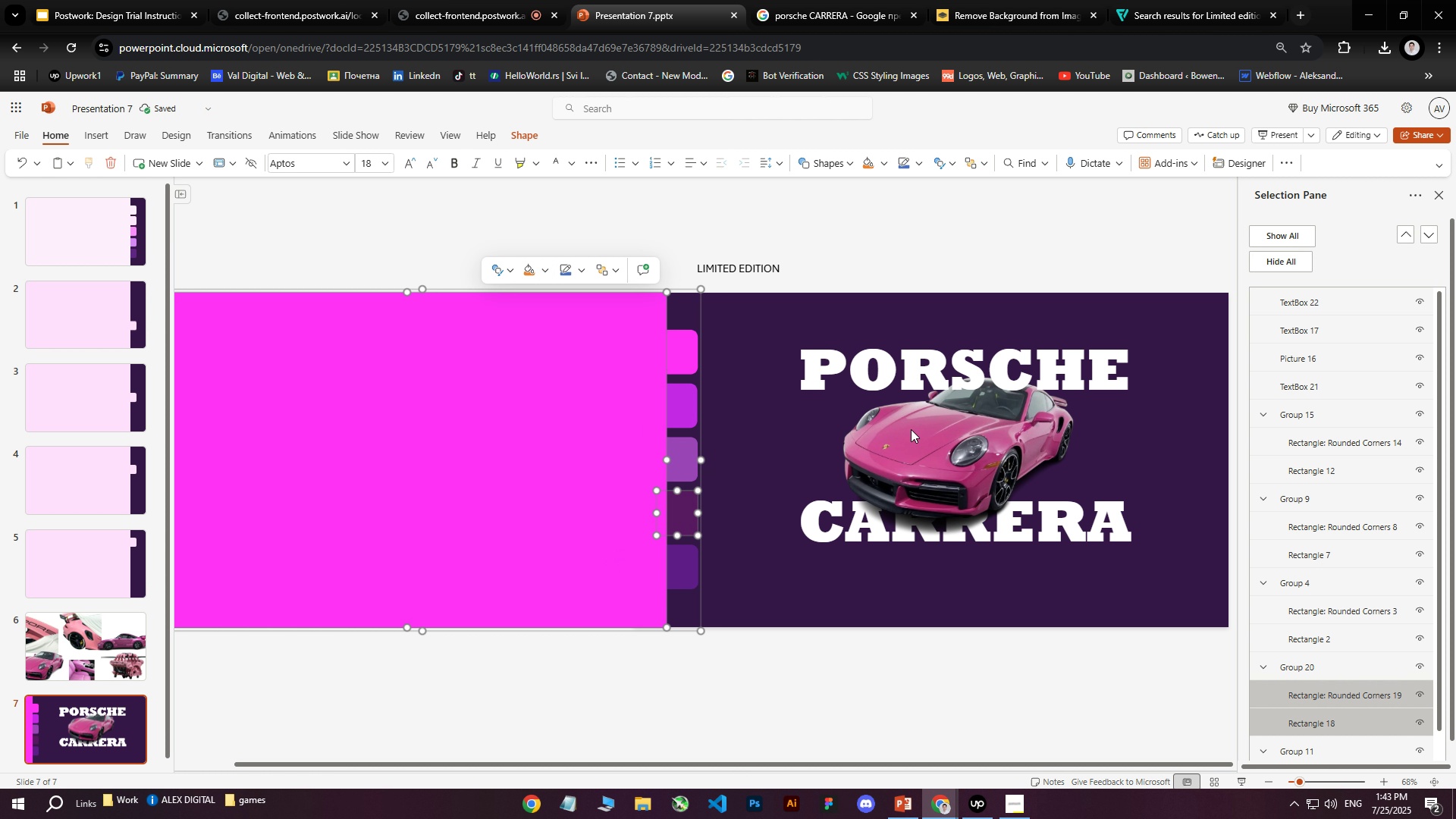 
left_click([911, 429])
 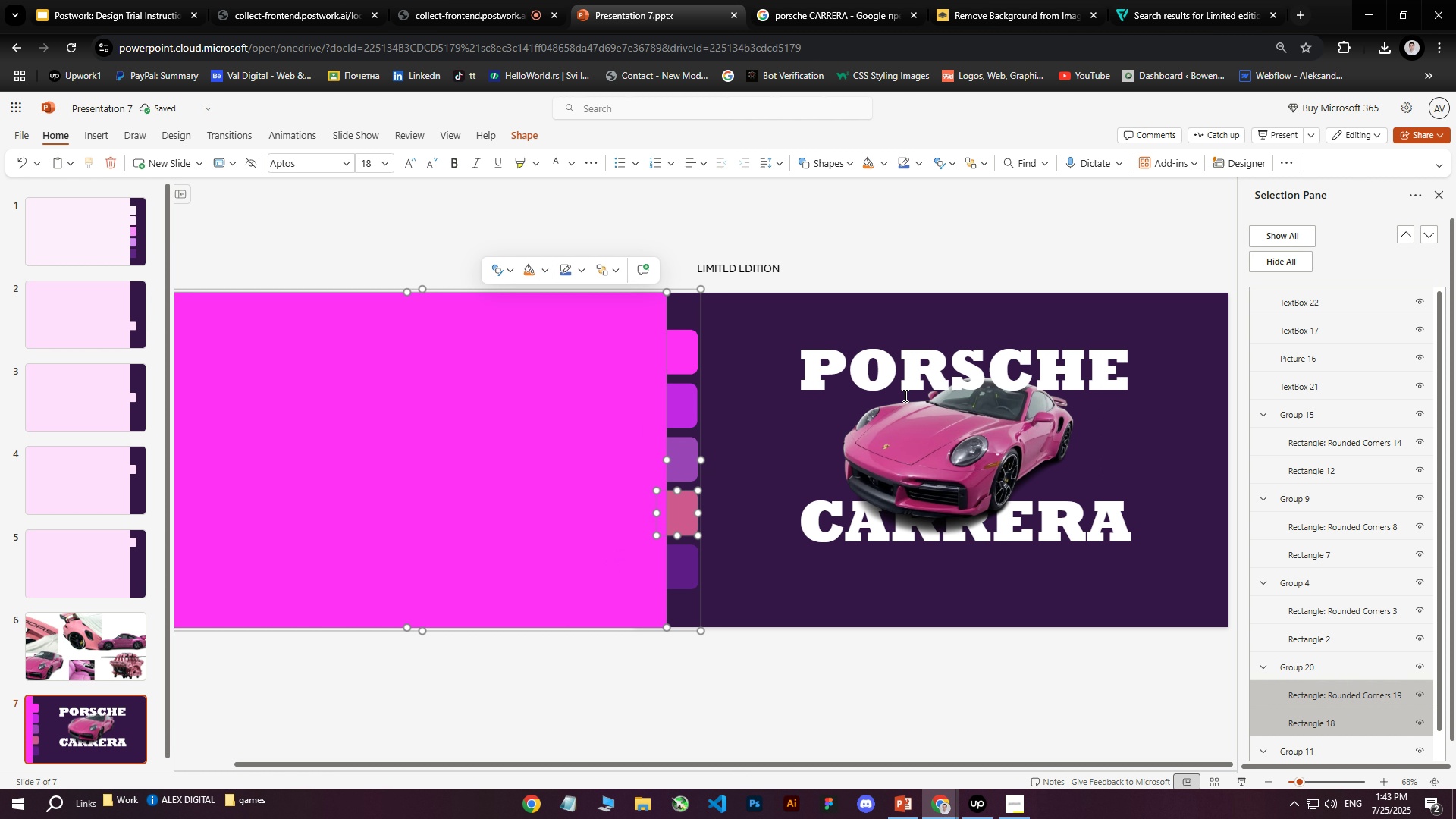 
key(Control+Z)
 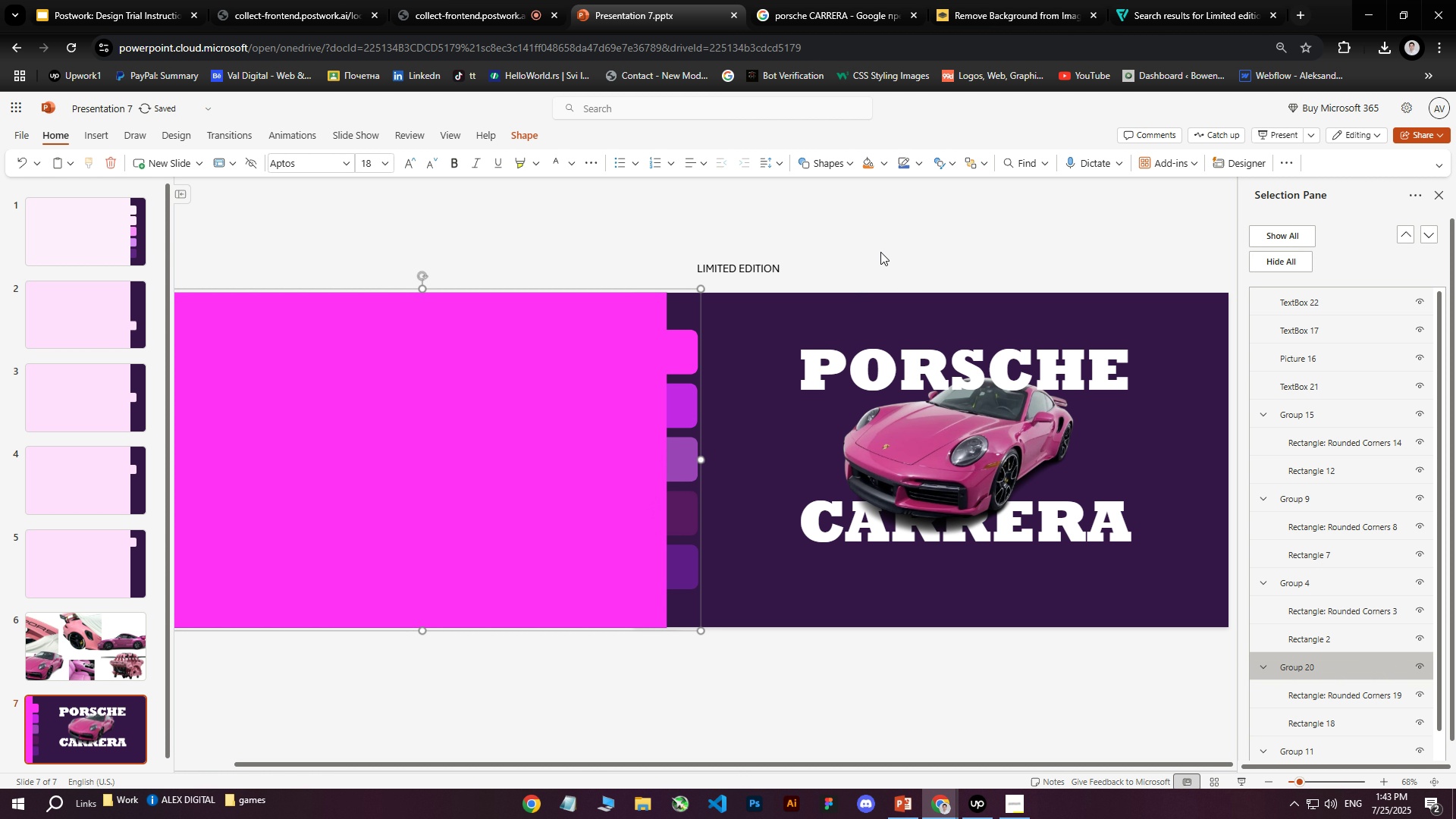 
left_click([583, 343])
 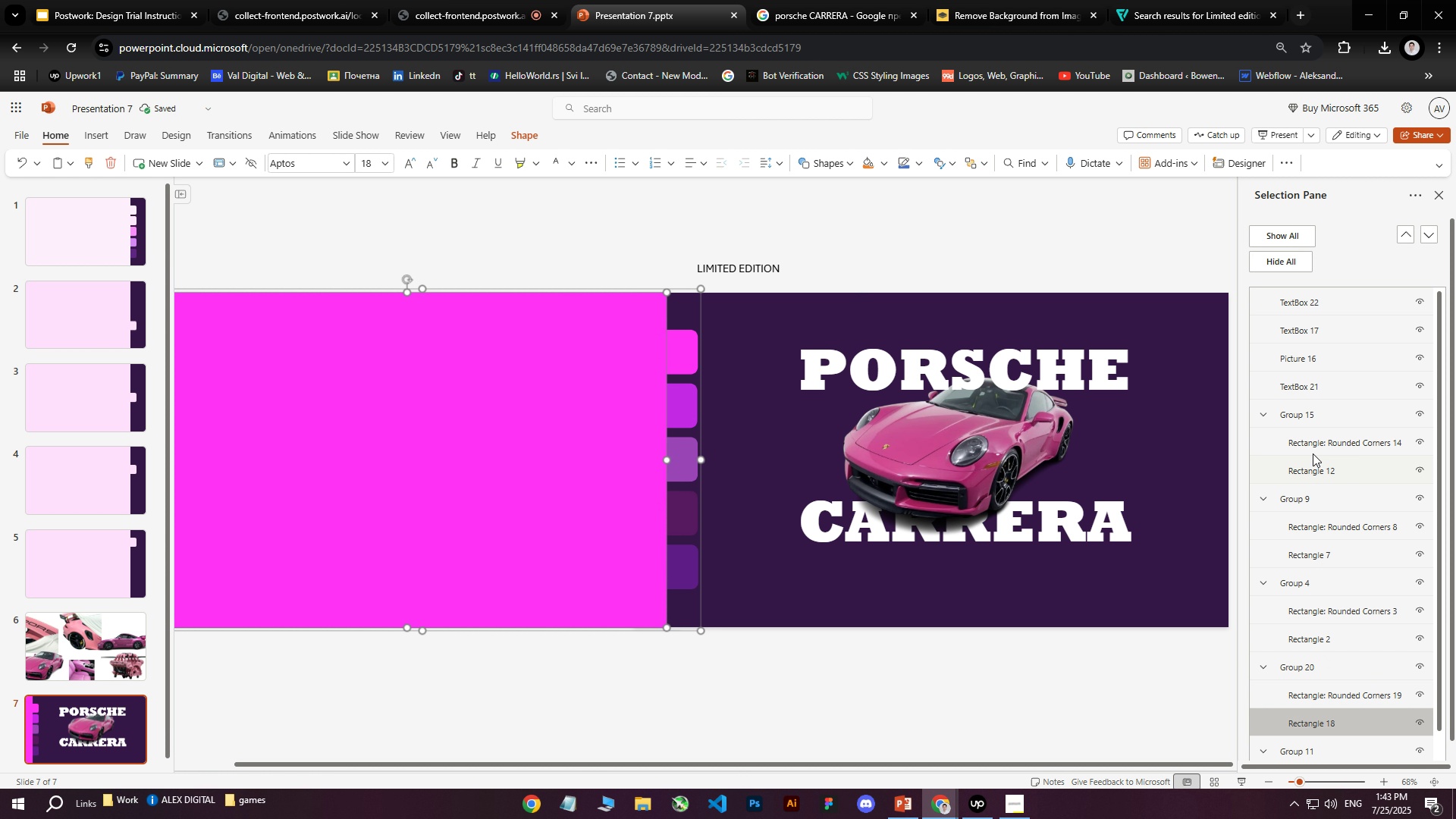 
left_click([1310, 416])
 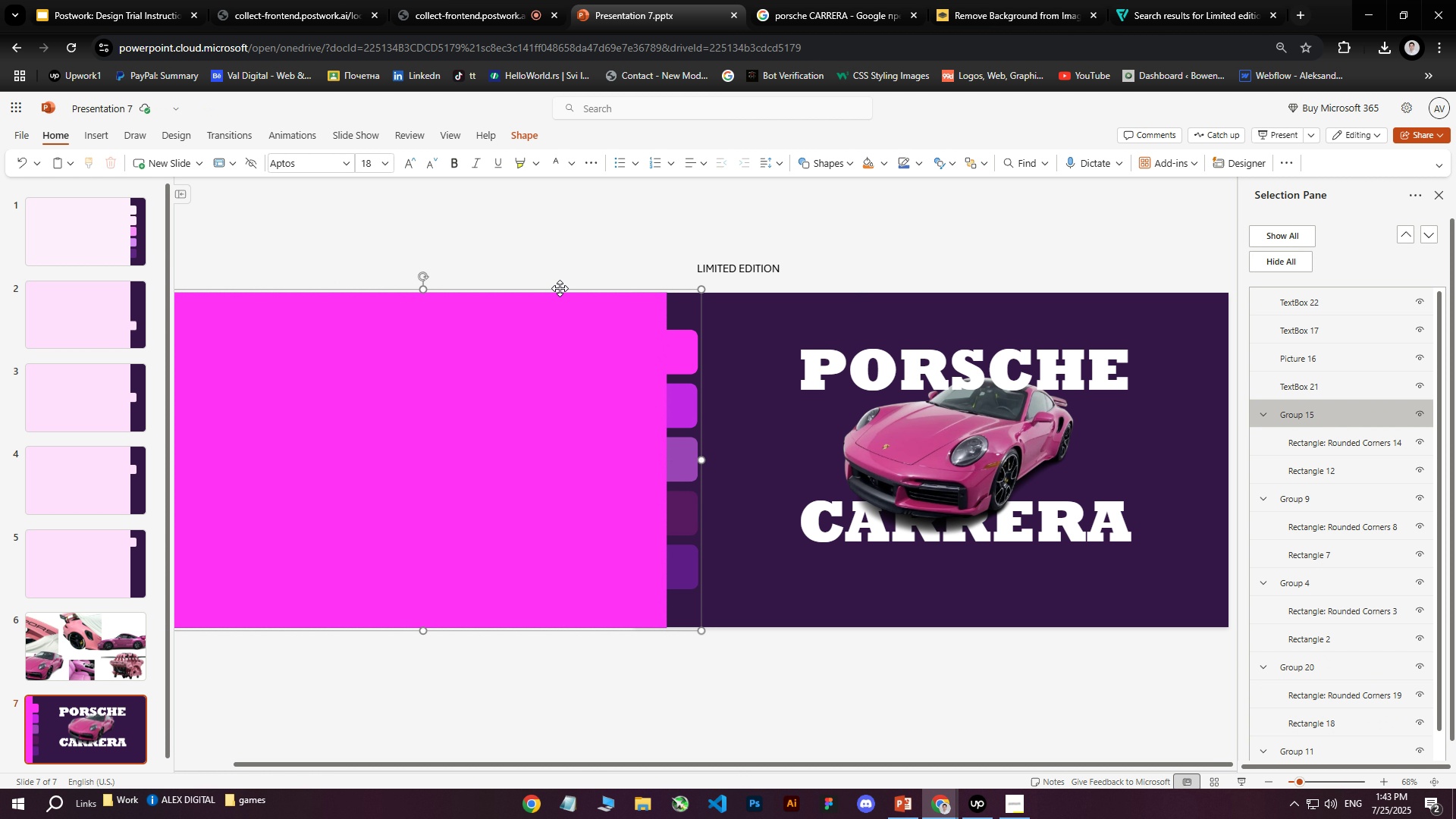 
right_click([563, 289])
 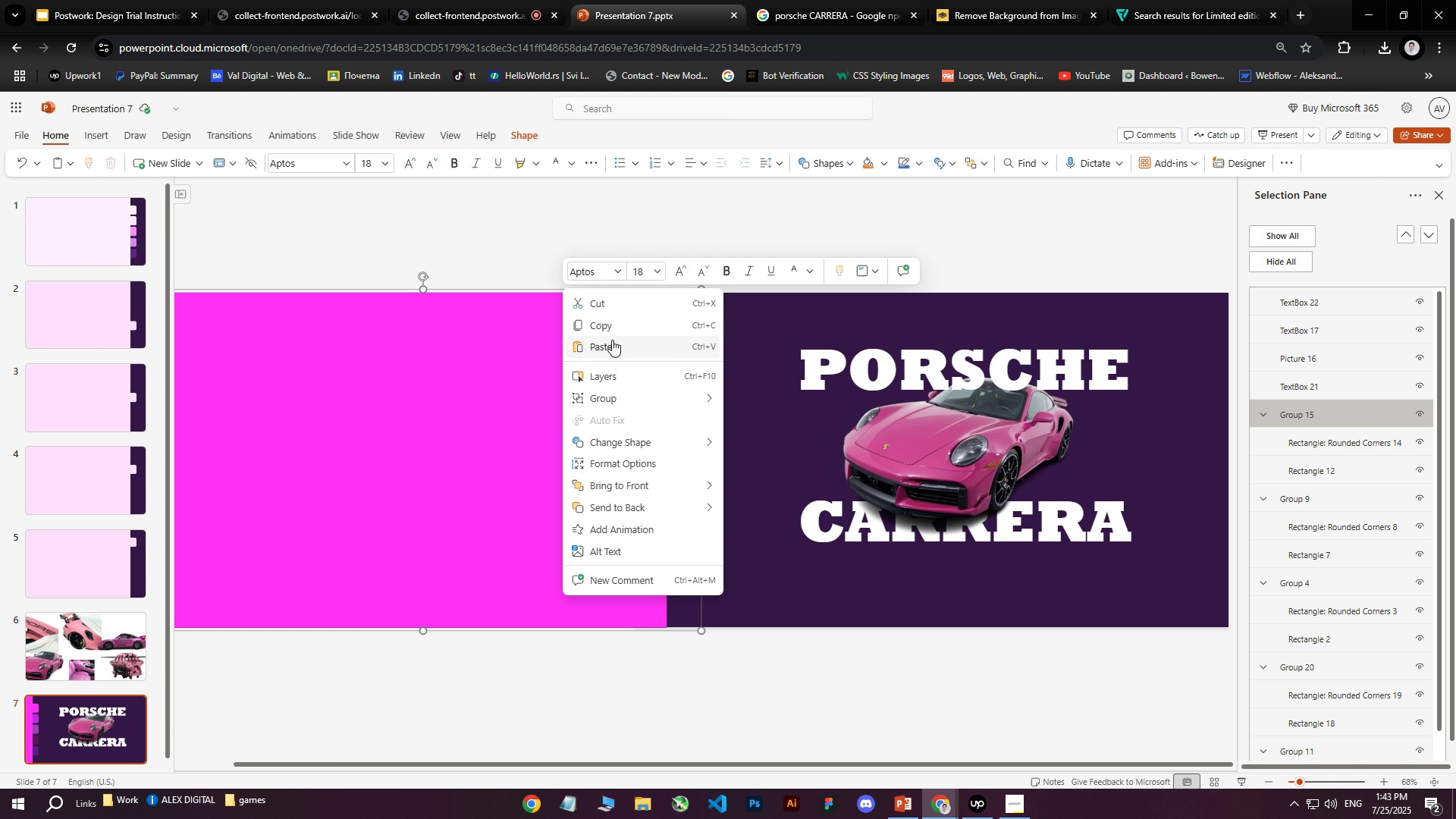 
left_click([481, 310])
 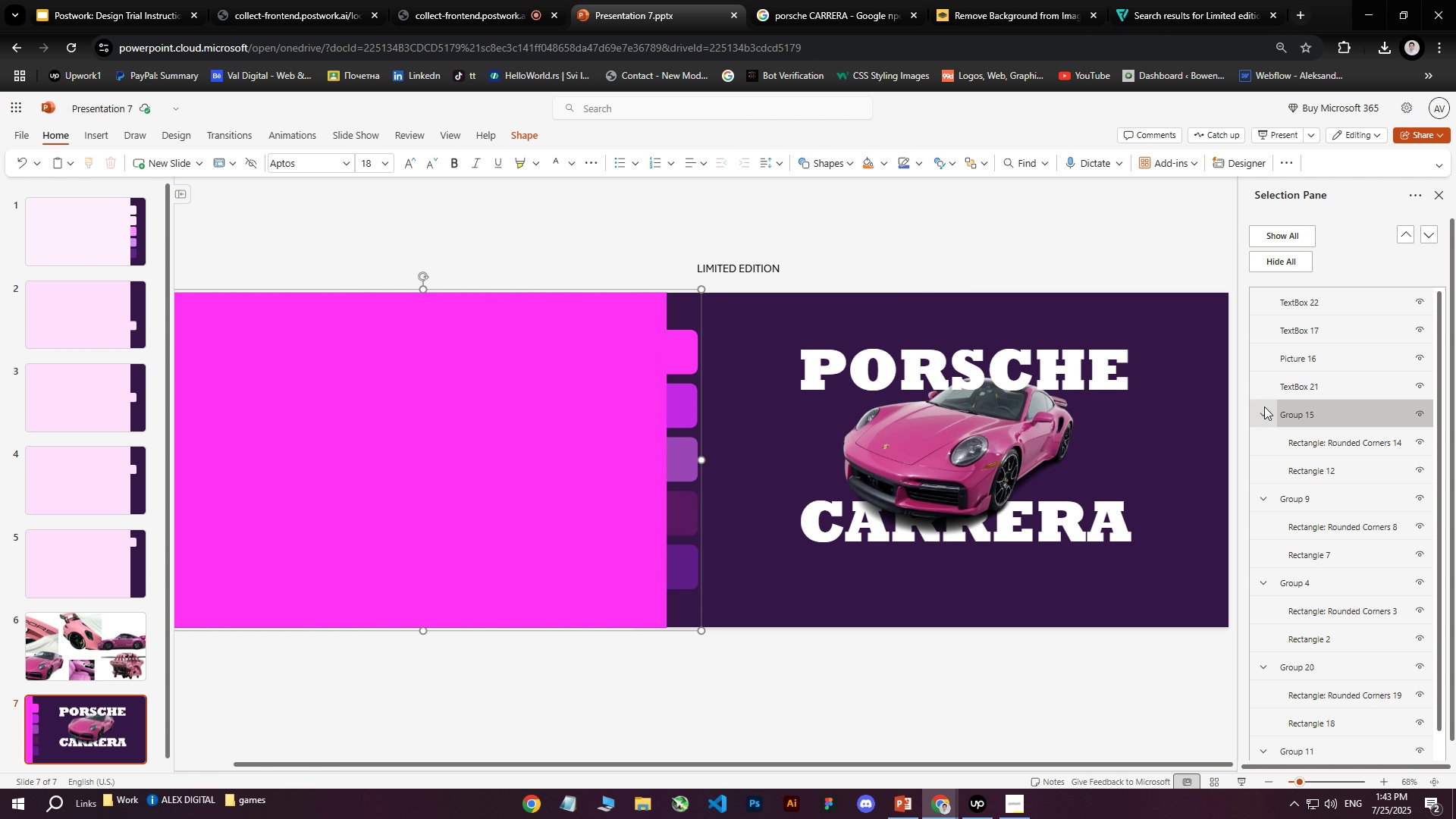 
left_click([1288, 445])
 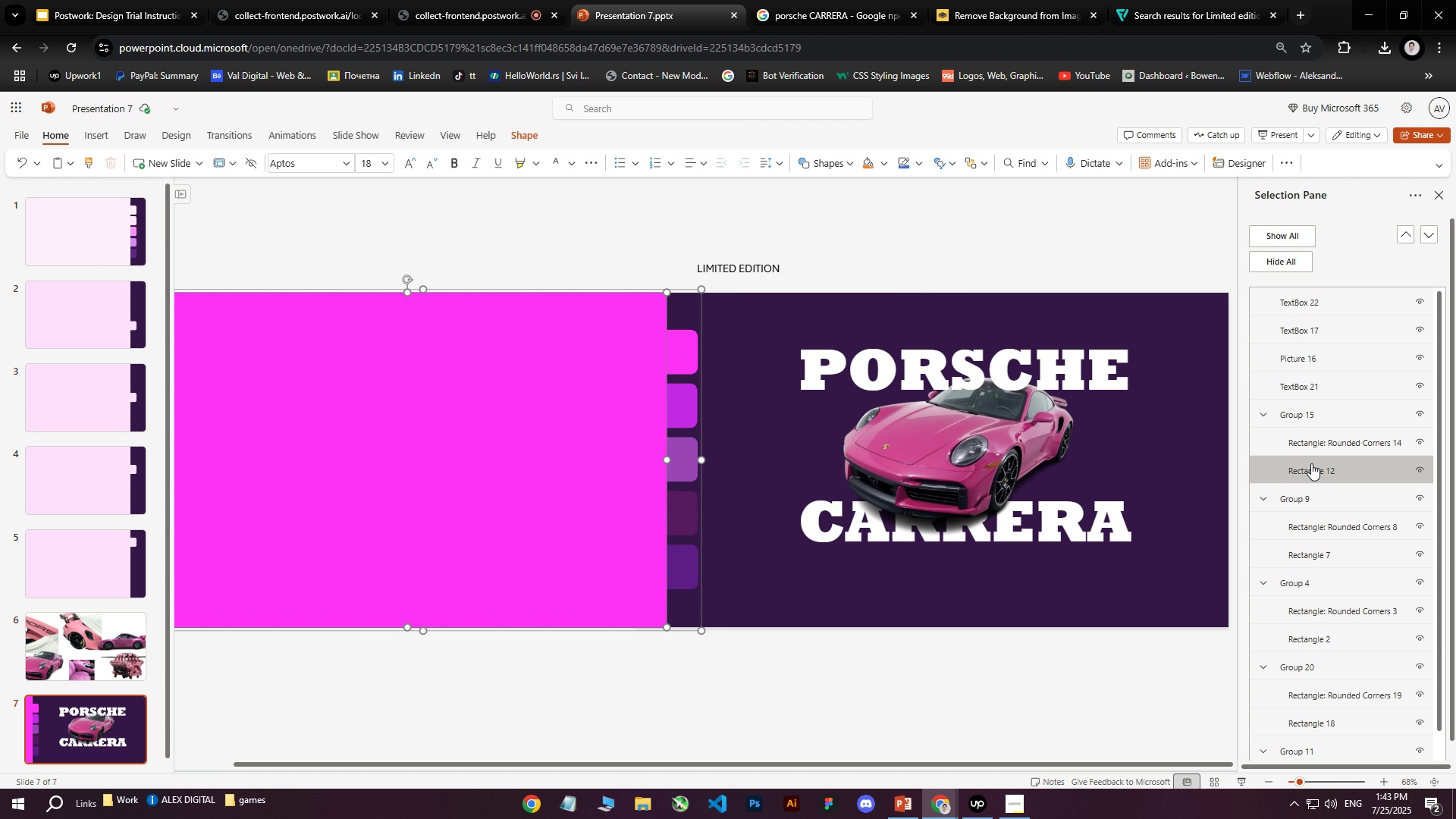 
left_click([1314, 443])
 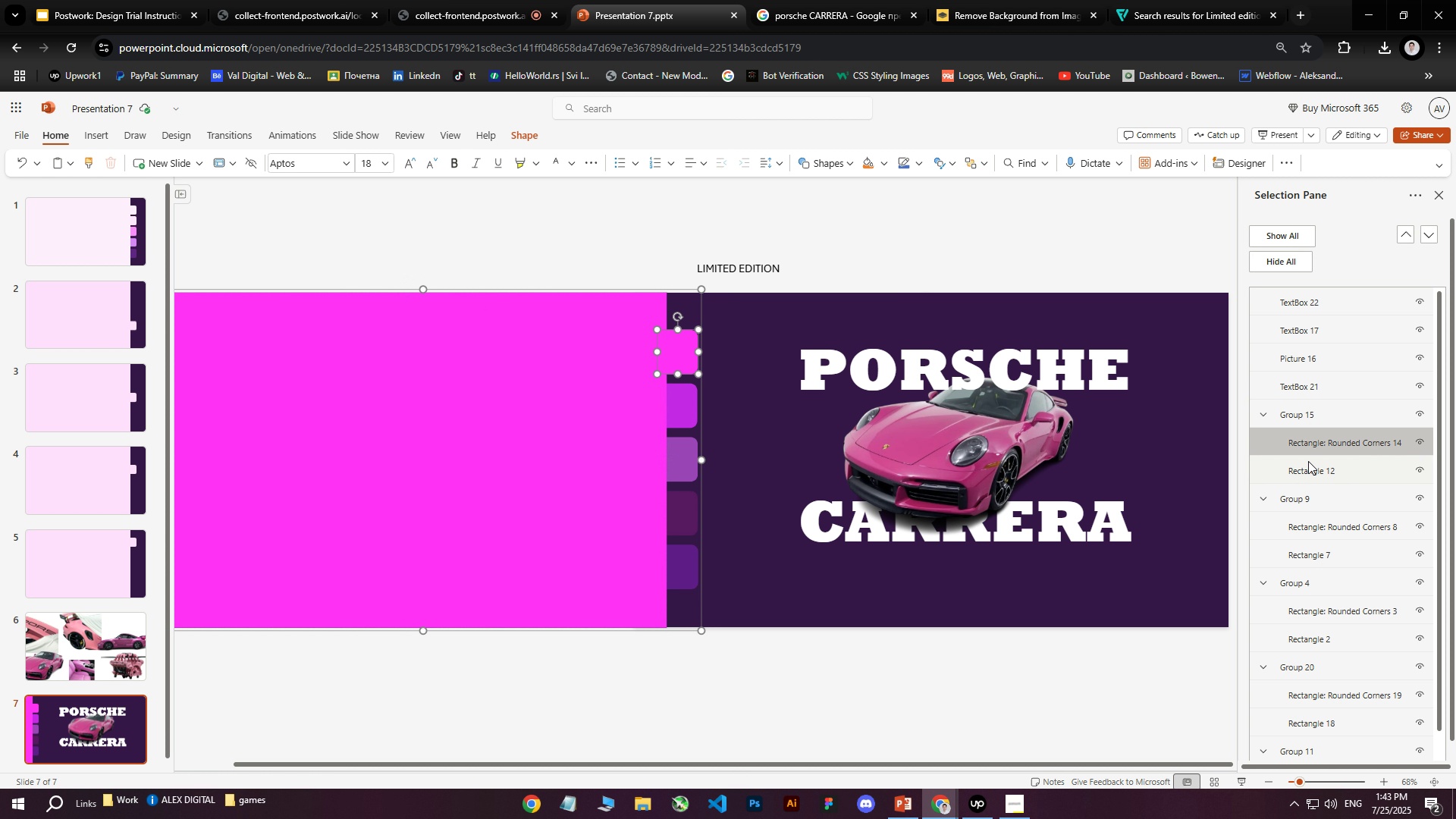 
hold_key(key=ControlLeft, duration=0.43)
left_click([1303, 470])
 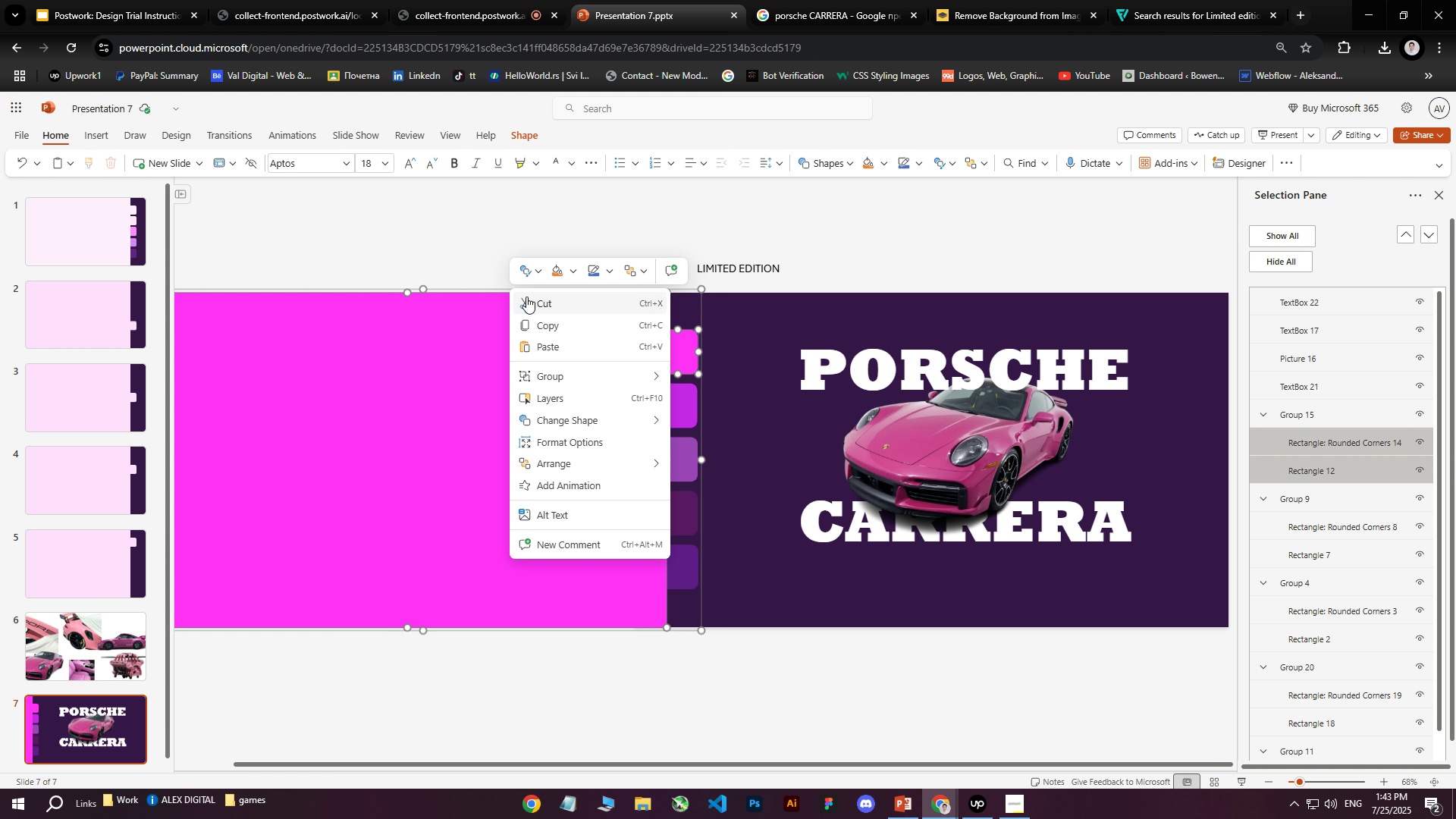 
left_click([577, 274])
 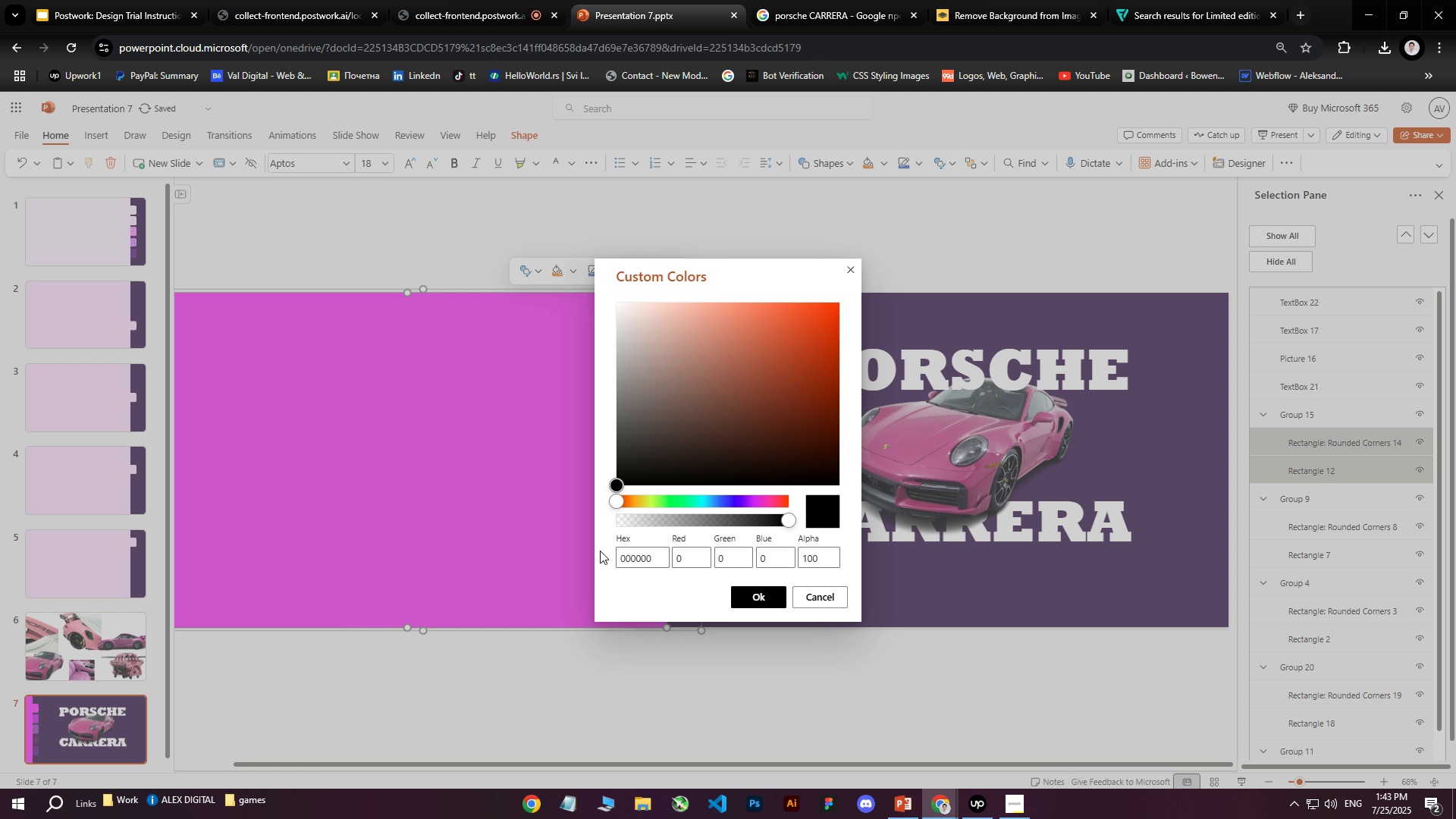 
left_click_drag(start_coordinate=[762, 504], to_coordinate=[759, 500])
 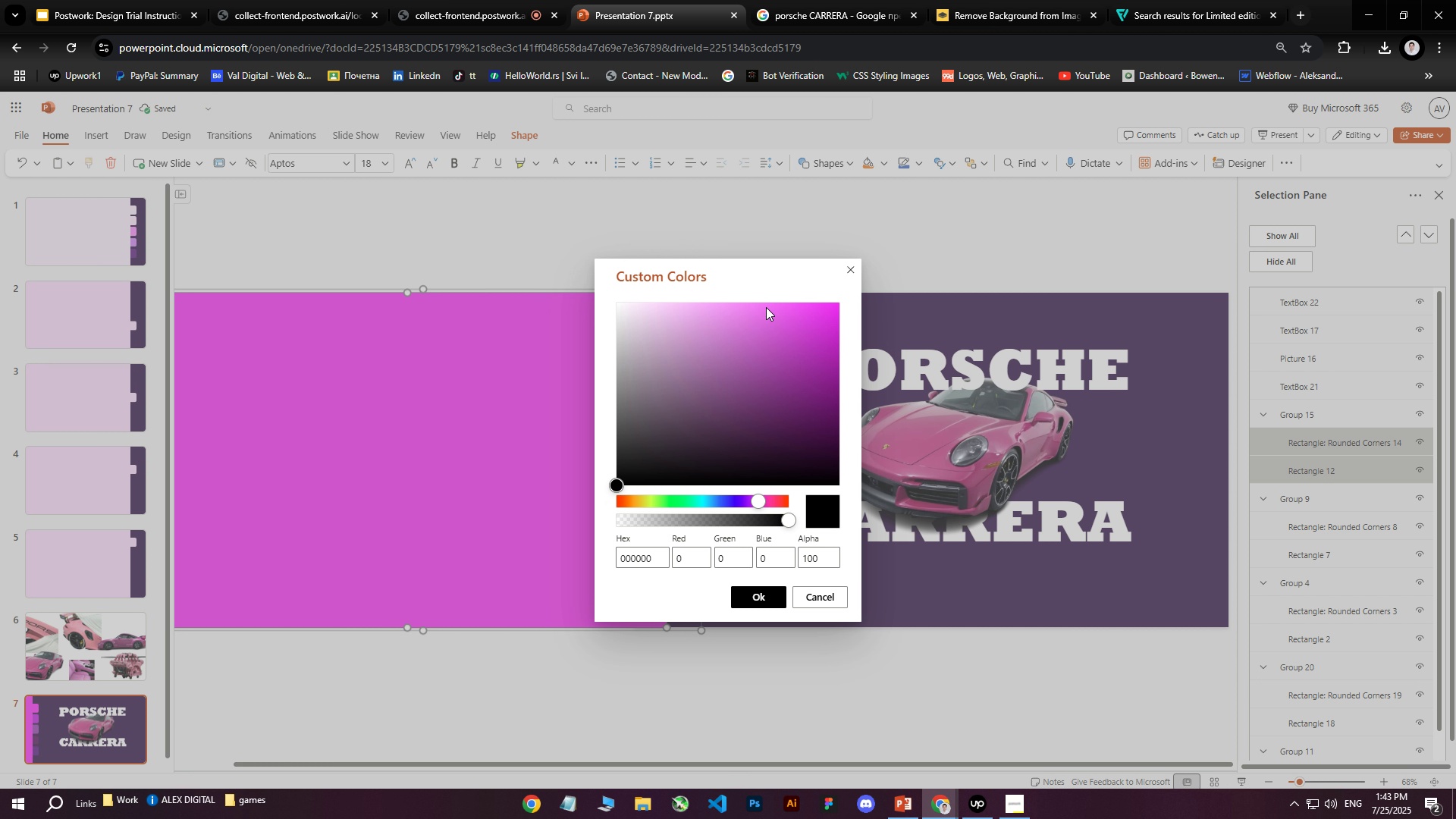 
left_click_drag(start_coordinate=[764, 275], to_coordinate=[1078, 276])
 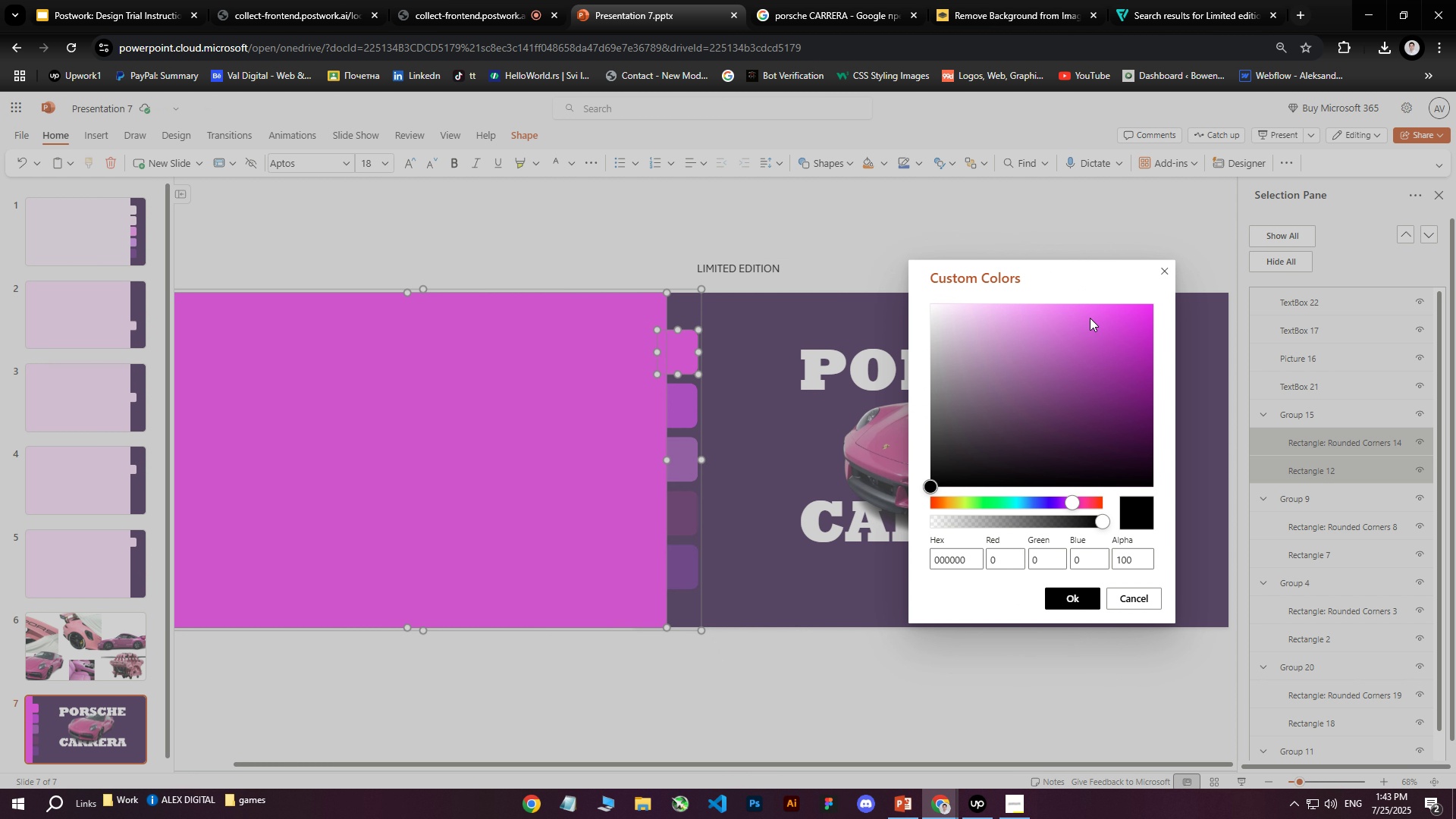 
left_click_drag(start_coordinate=[1053, 282], to_coordinate=[1122, 310])
 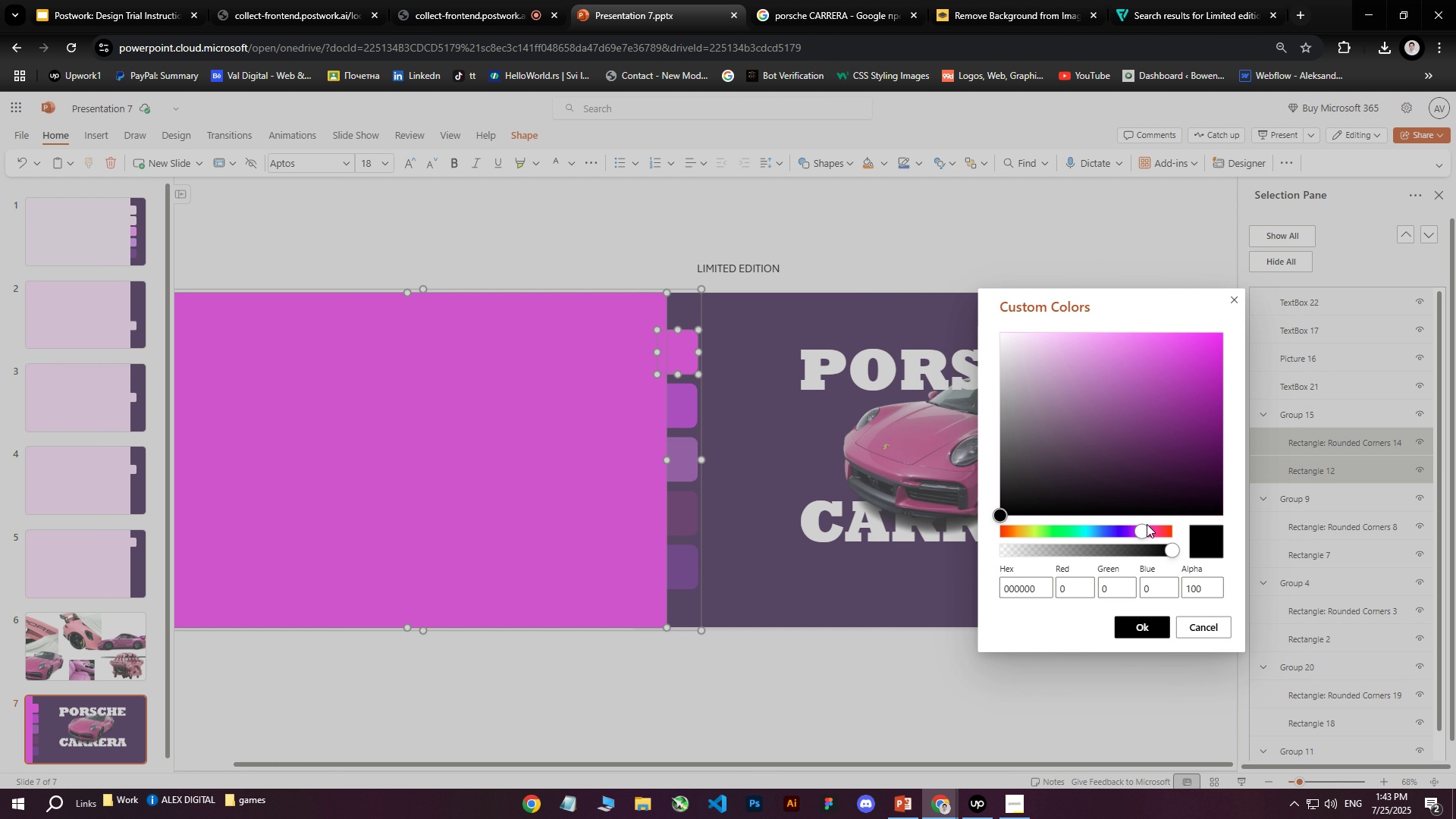 
left_click_drag(start_coordinate=[1144, 533], to_coordinate=[1150, 535])
 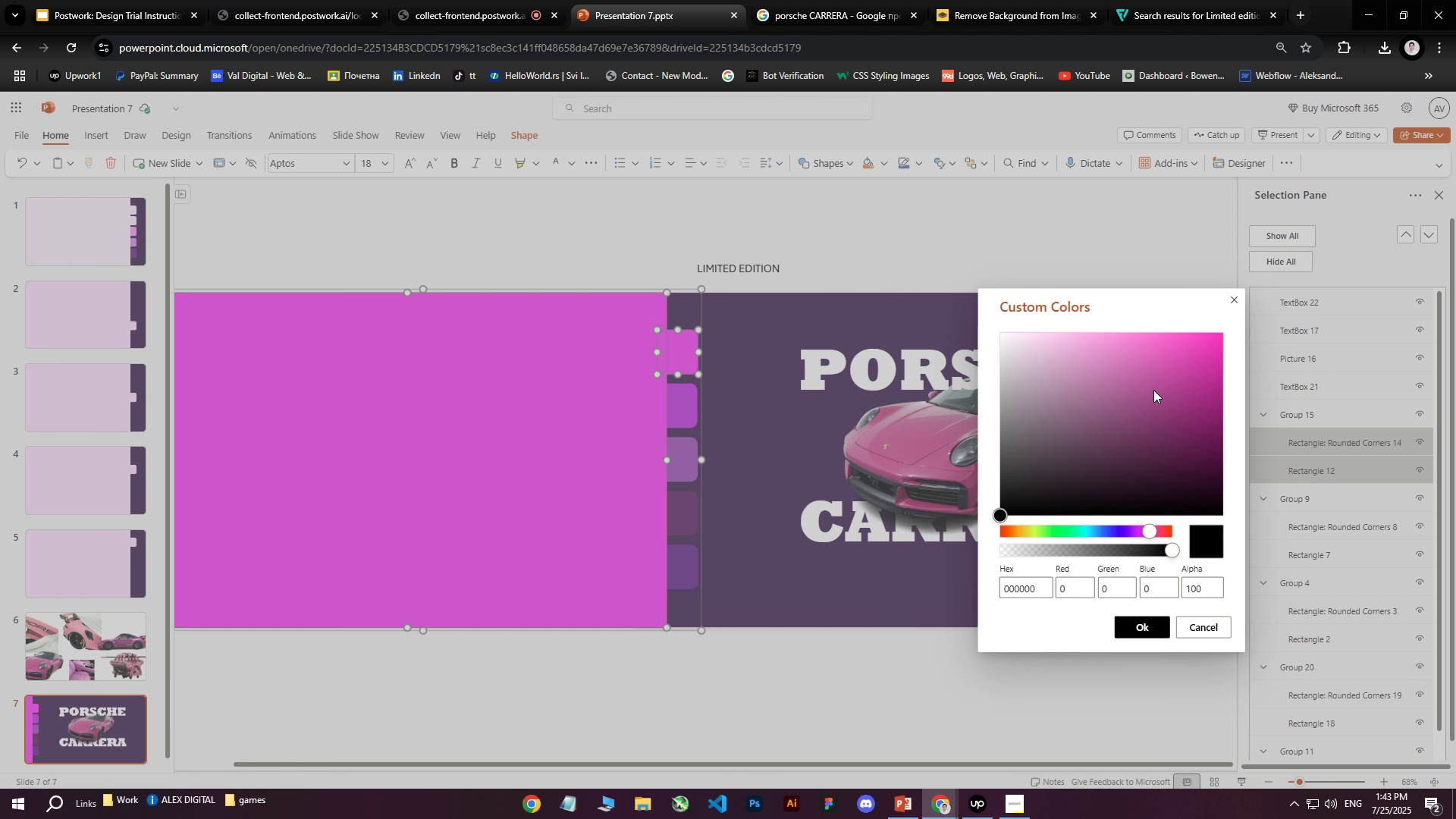 
left_click_drag(start_coordinate=[1151, 373], to_coordinate=[1184, 353])
 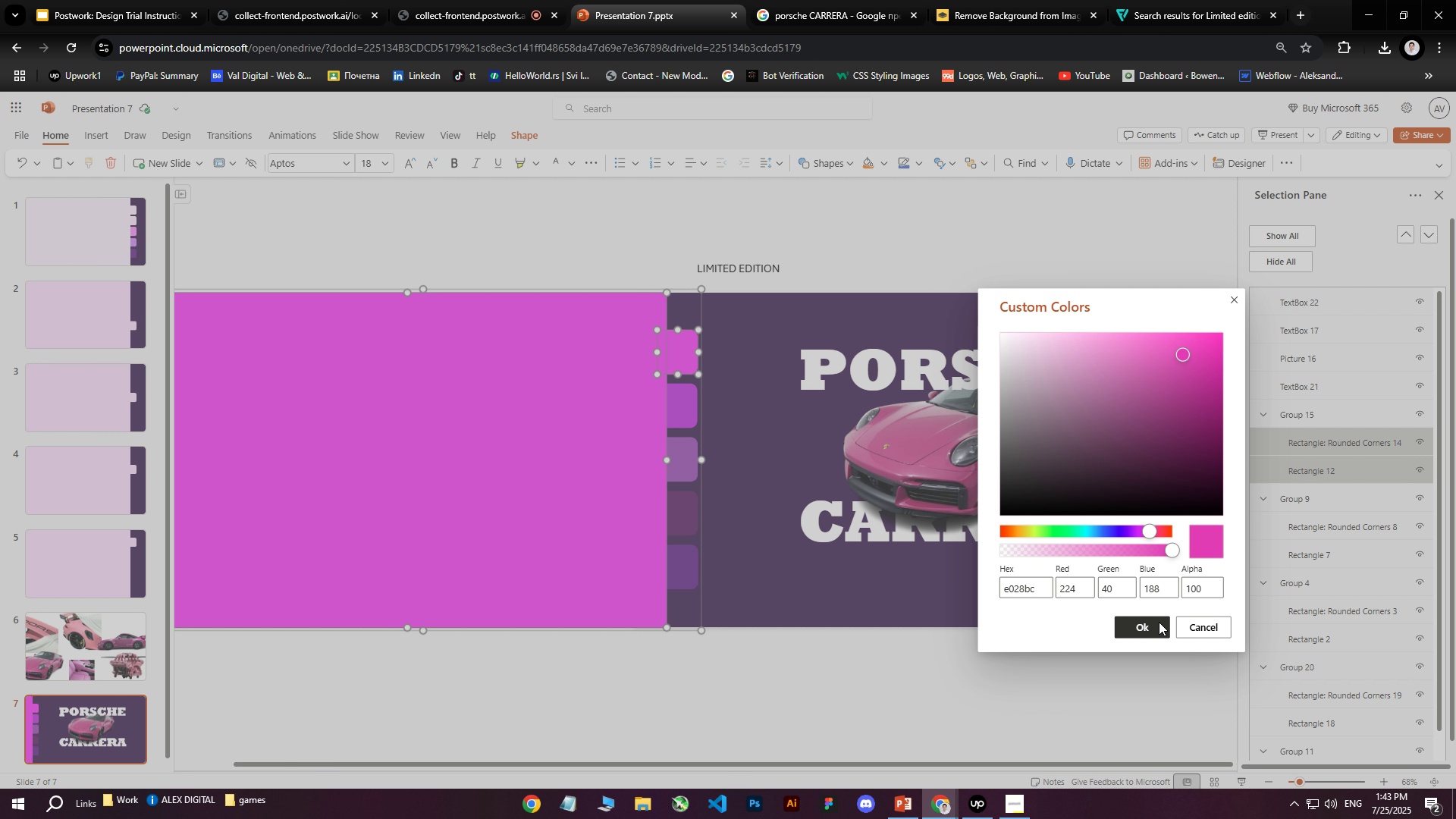 
left_click([1153, 626])
 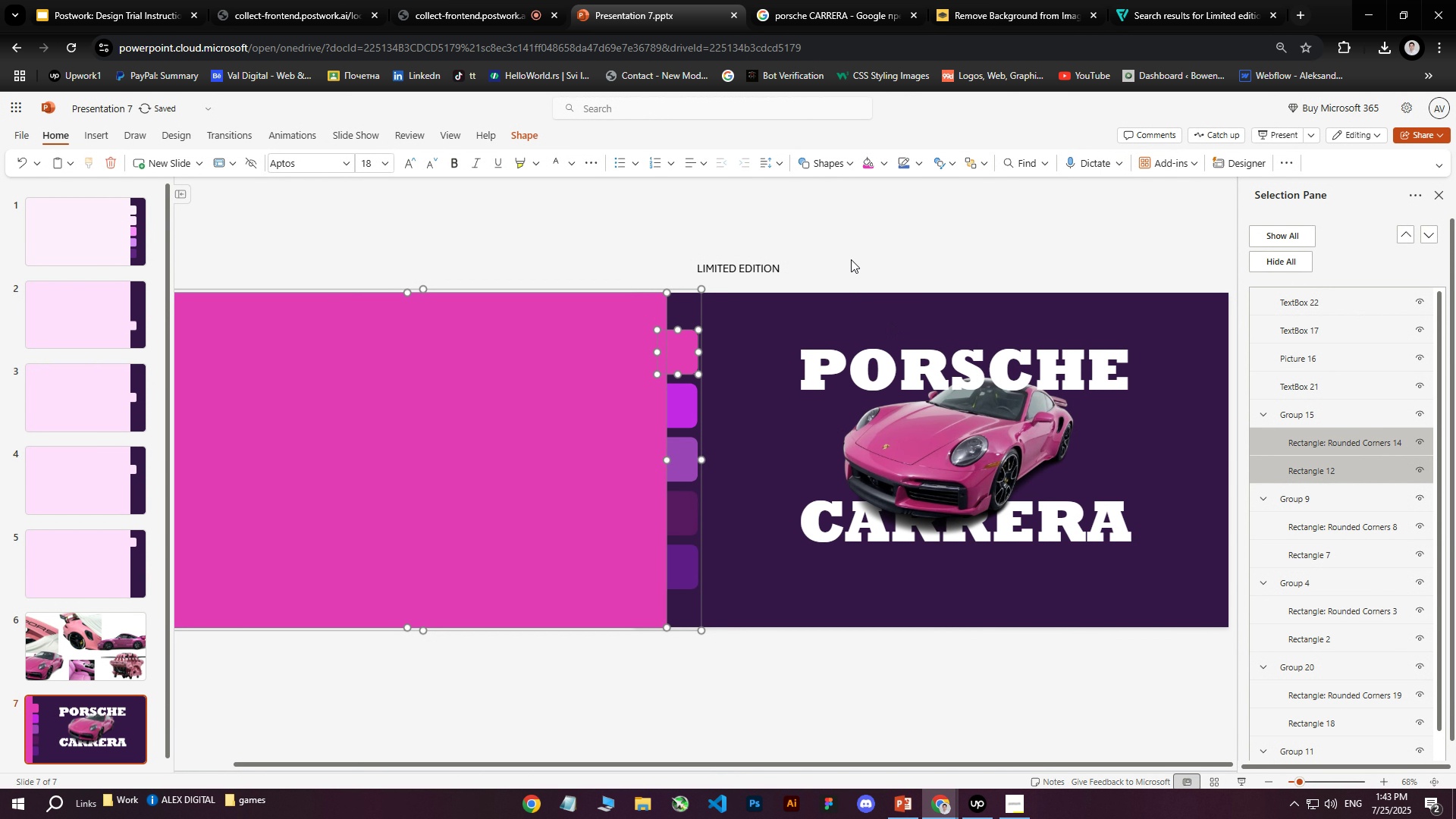 
left_click([852, 253])
 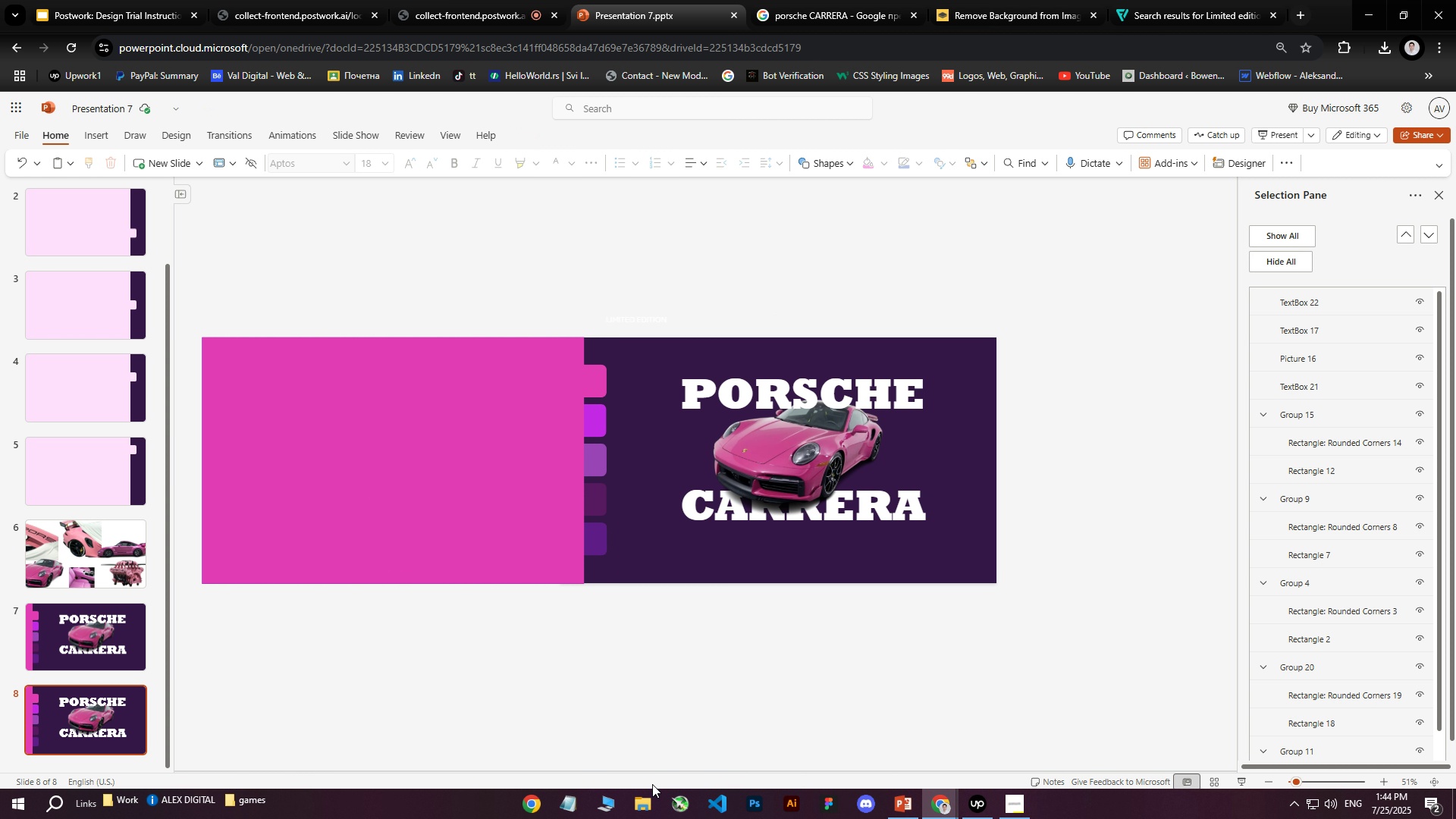 
wait(29.29)
 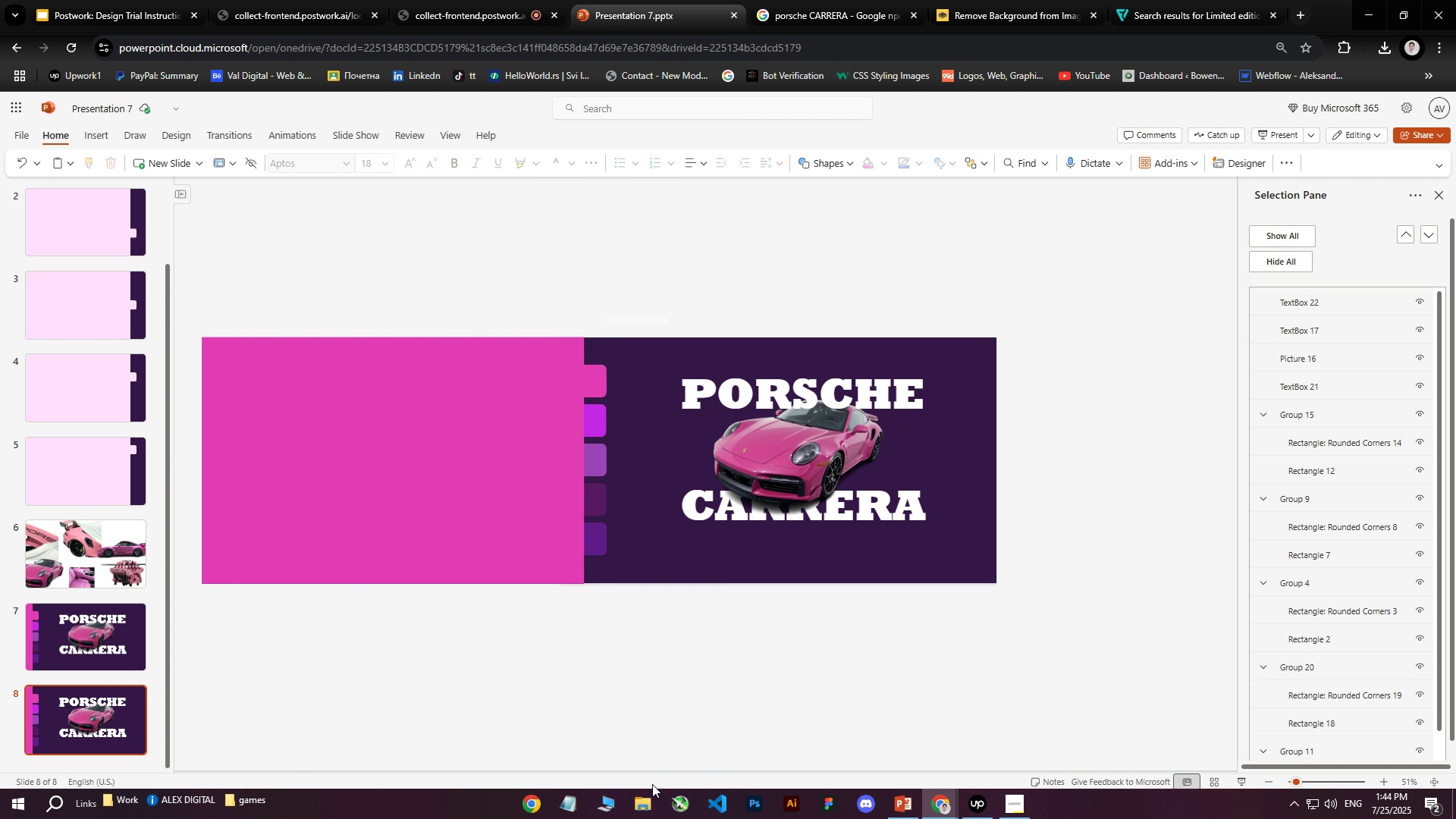 
hold_key(key=ControlLeft, duration=1.53)
scroll: coordinate [491, 554], scroll_direction: down, amount: 13.0
 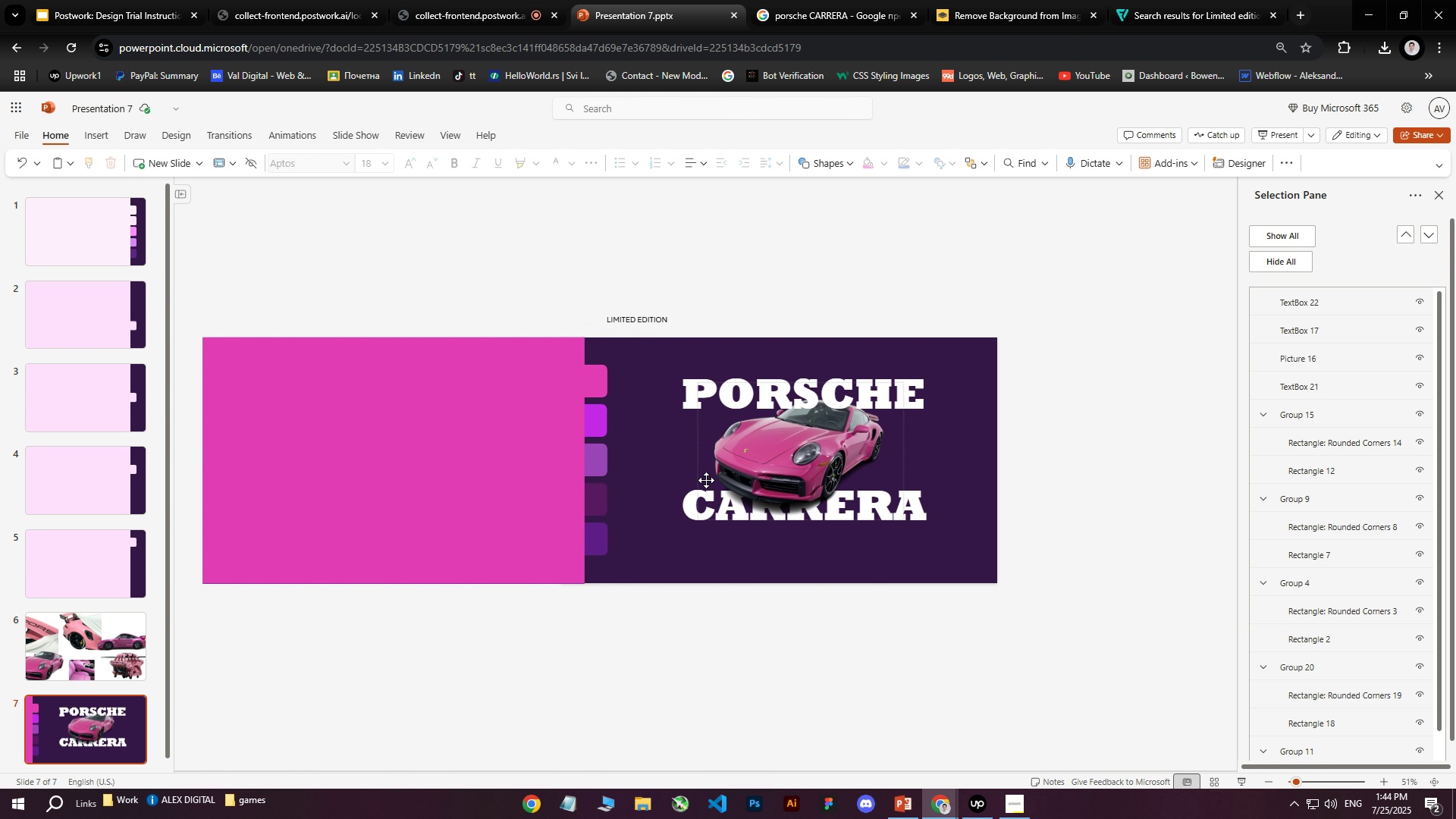 
key(Control+ControlLeft)
 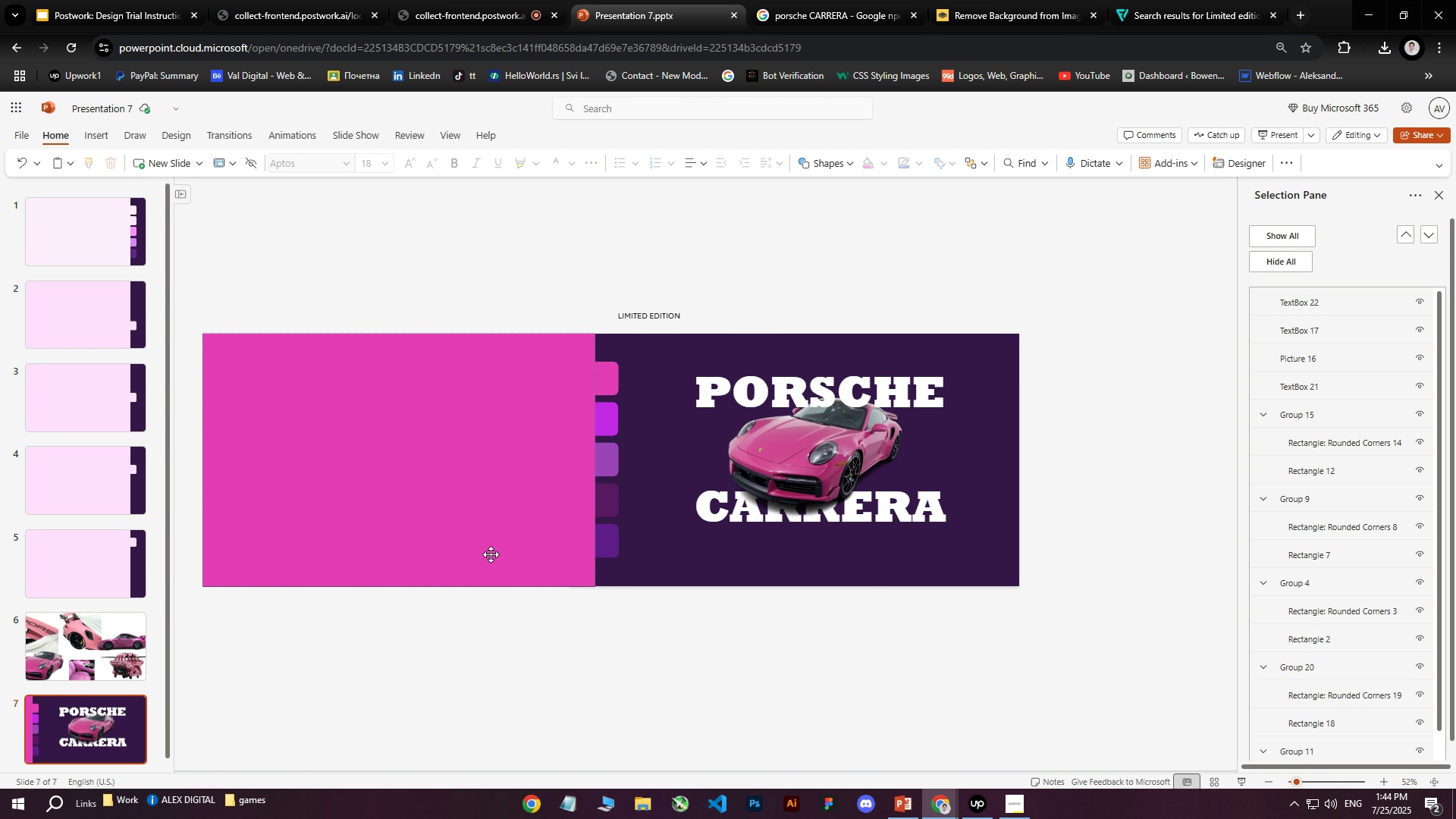 
key(Control+ControlLeft)
 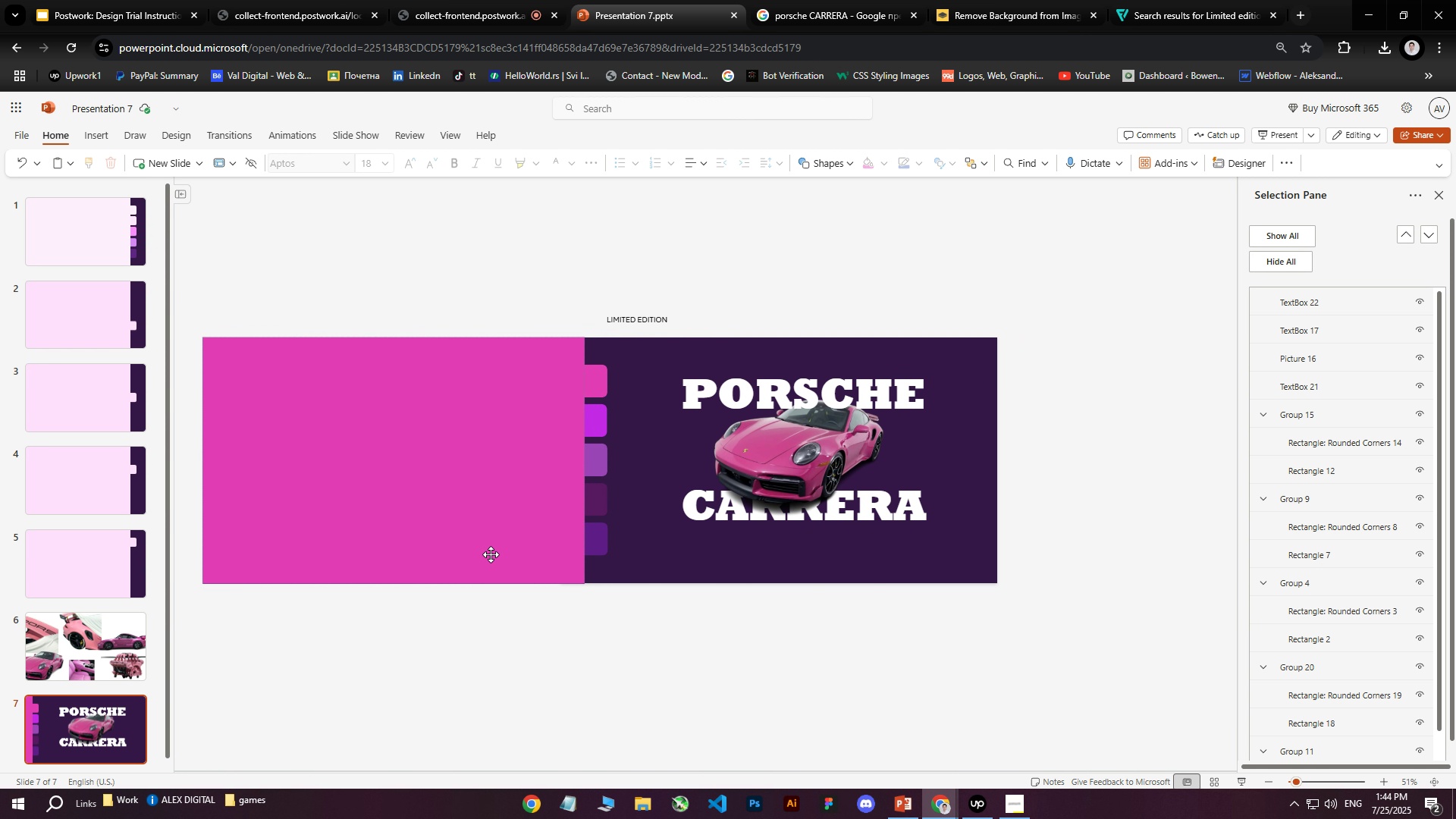 
key(Control+ControlLeft)
 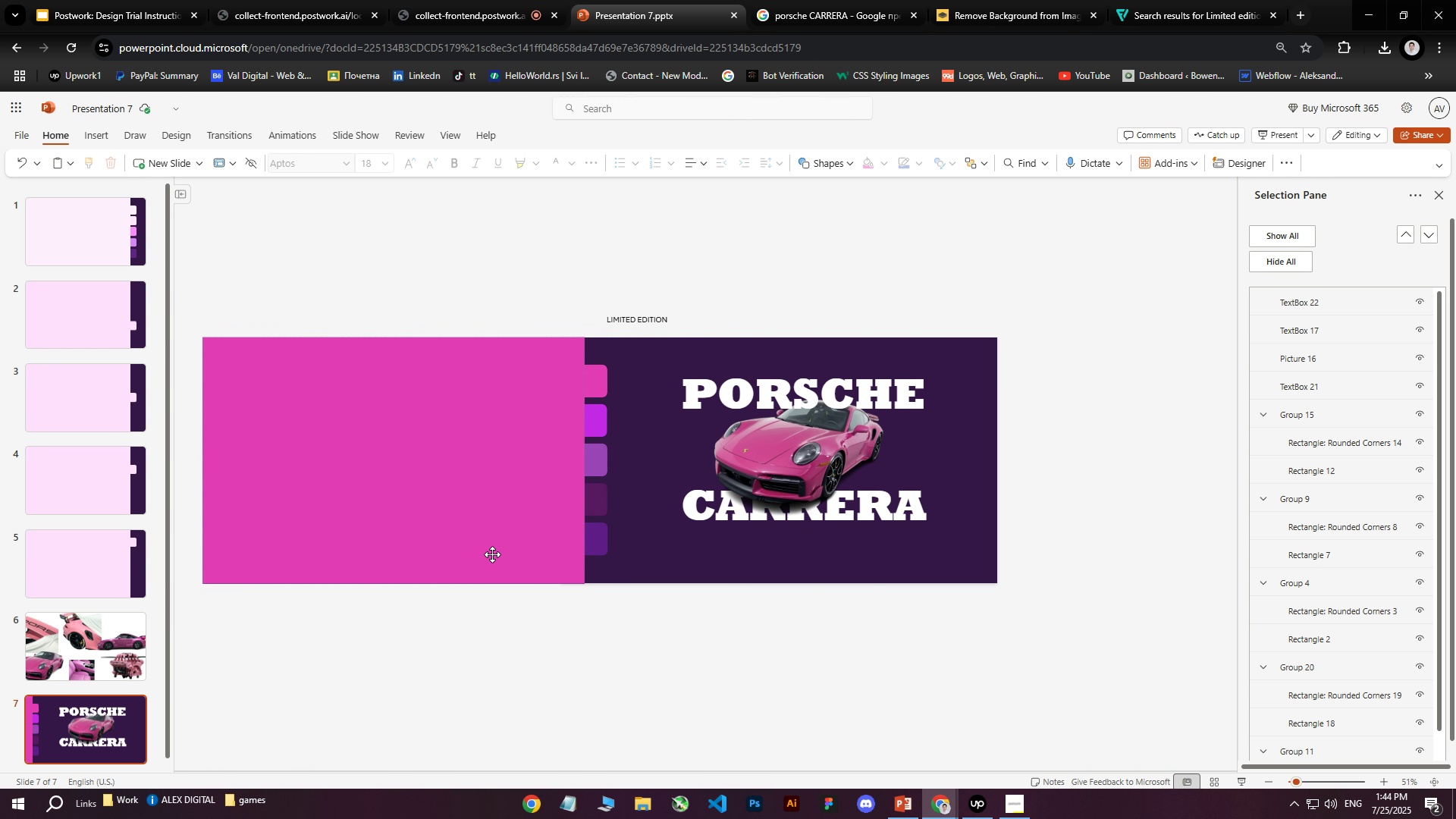 
key(Control+ControlLeft)
 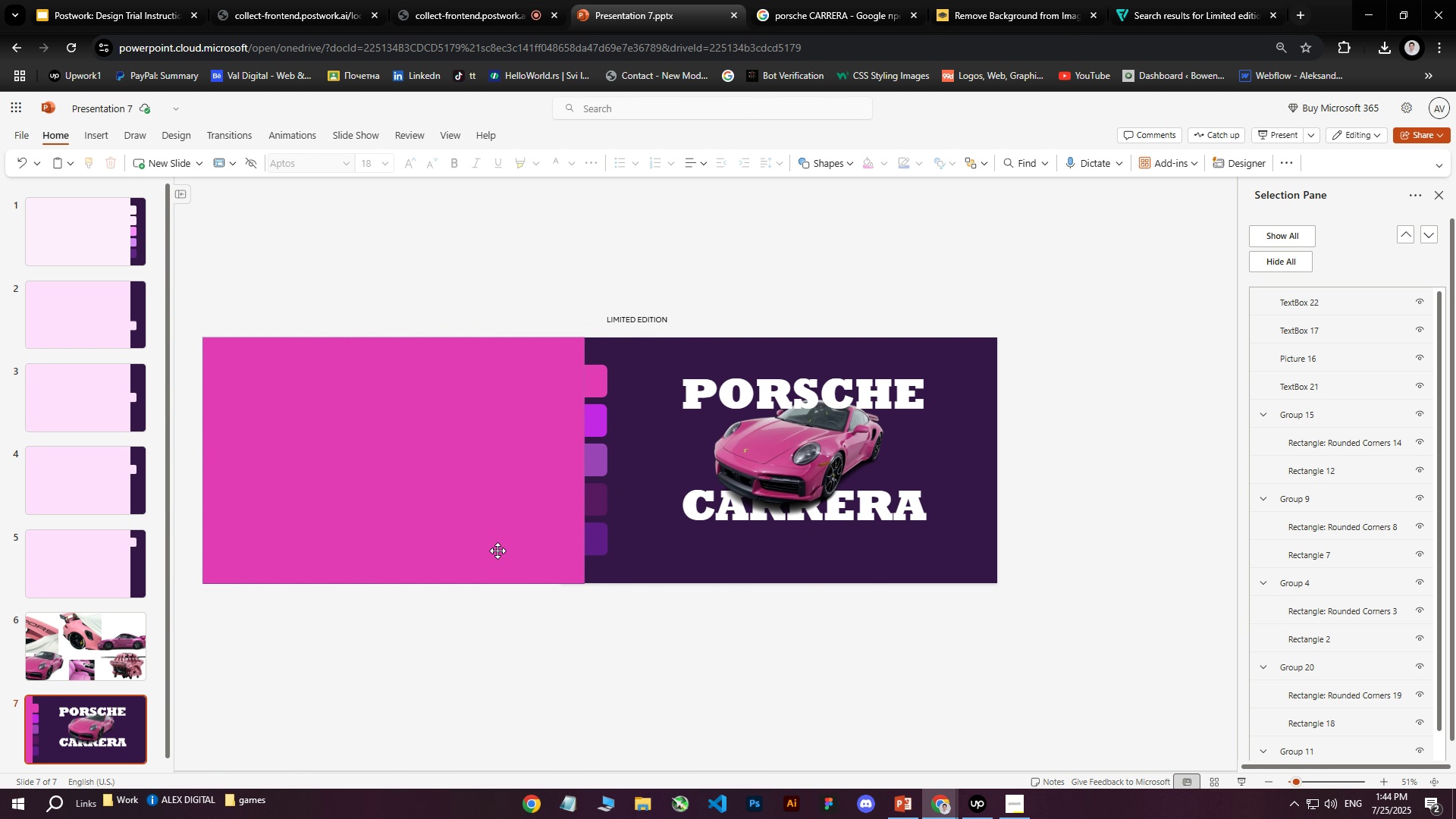 
key(Control+ControlLeft)
 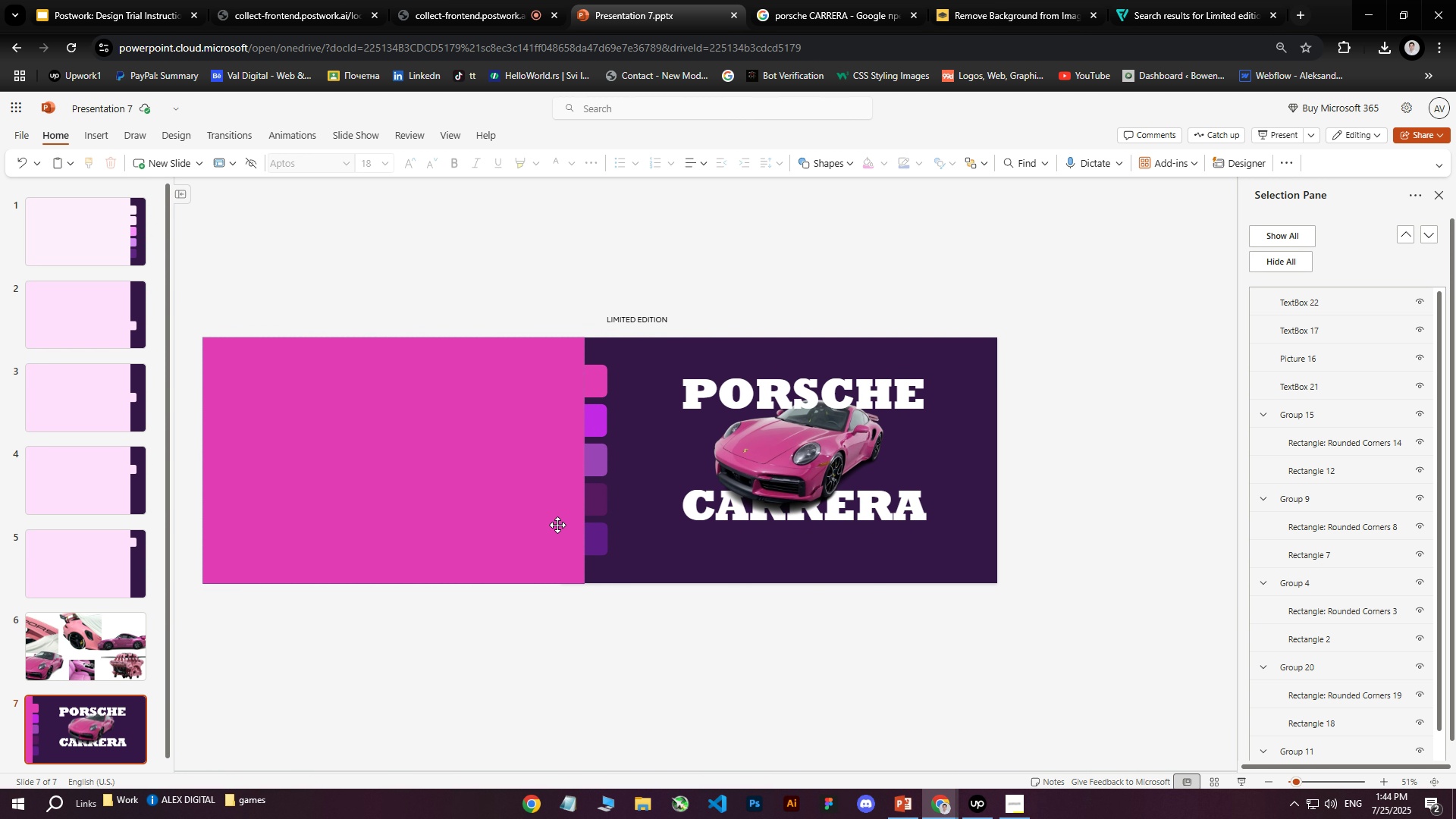 
key(Control+ControlLeft)
 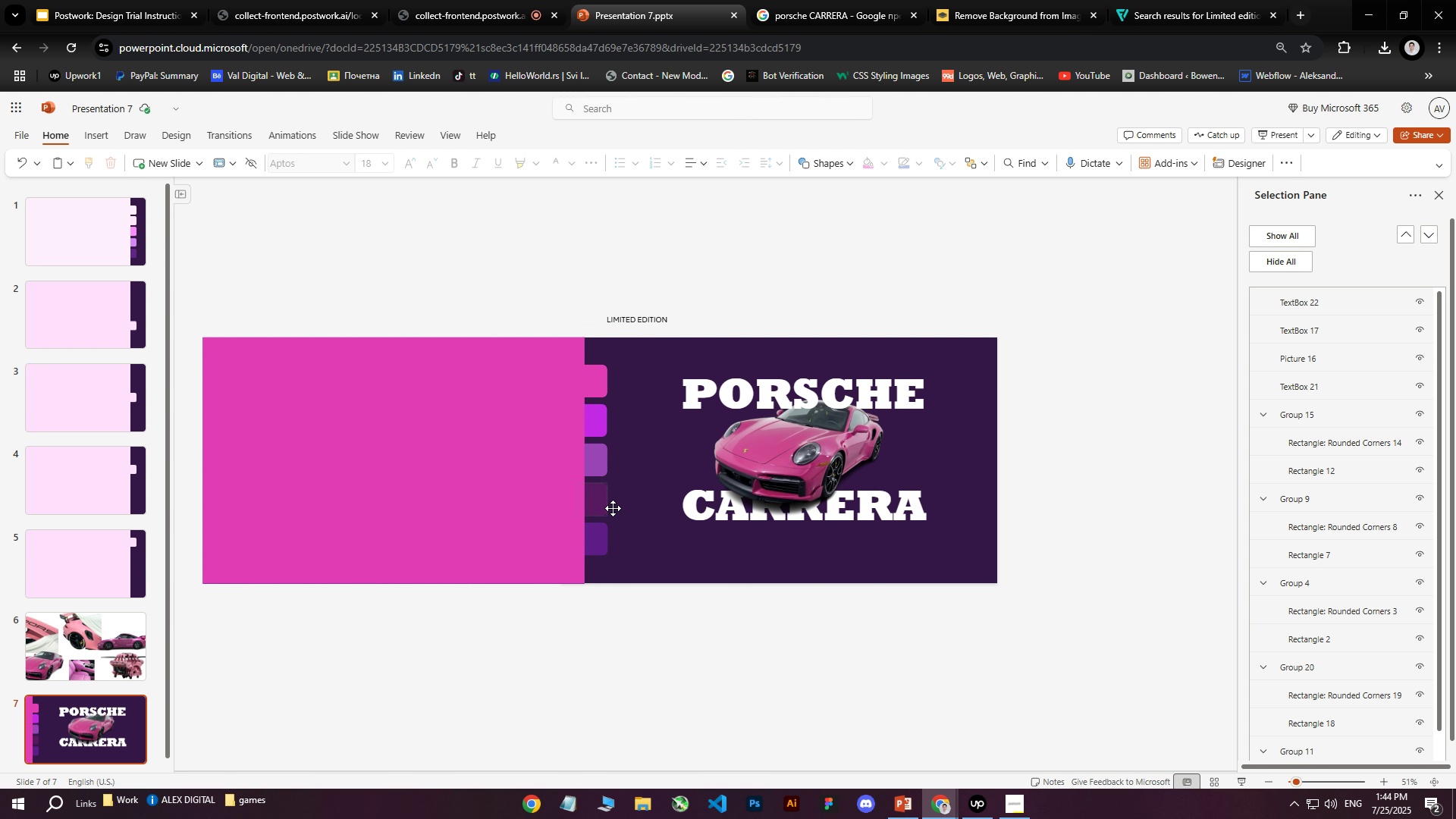 
key(Control+ControlLeft)
 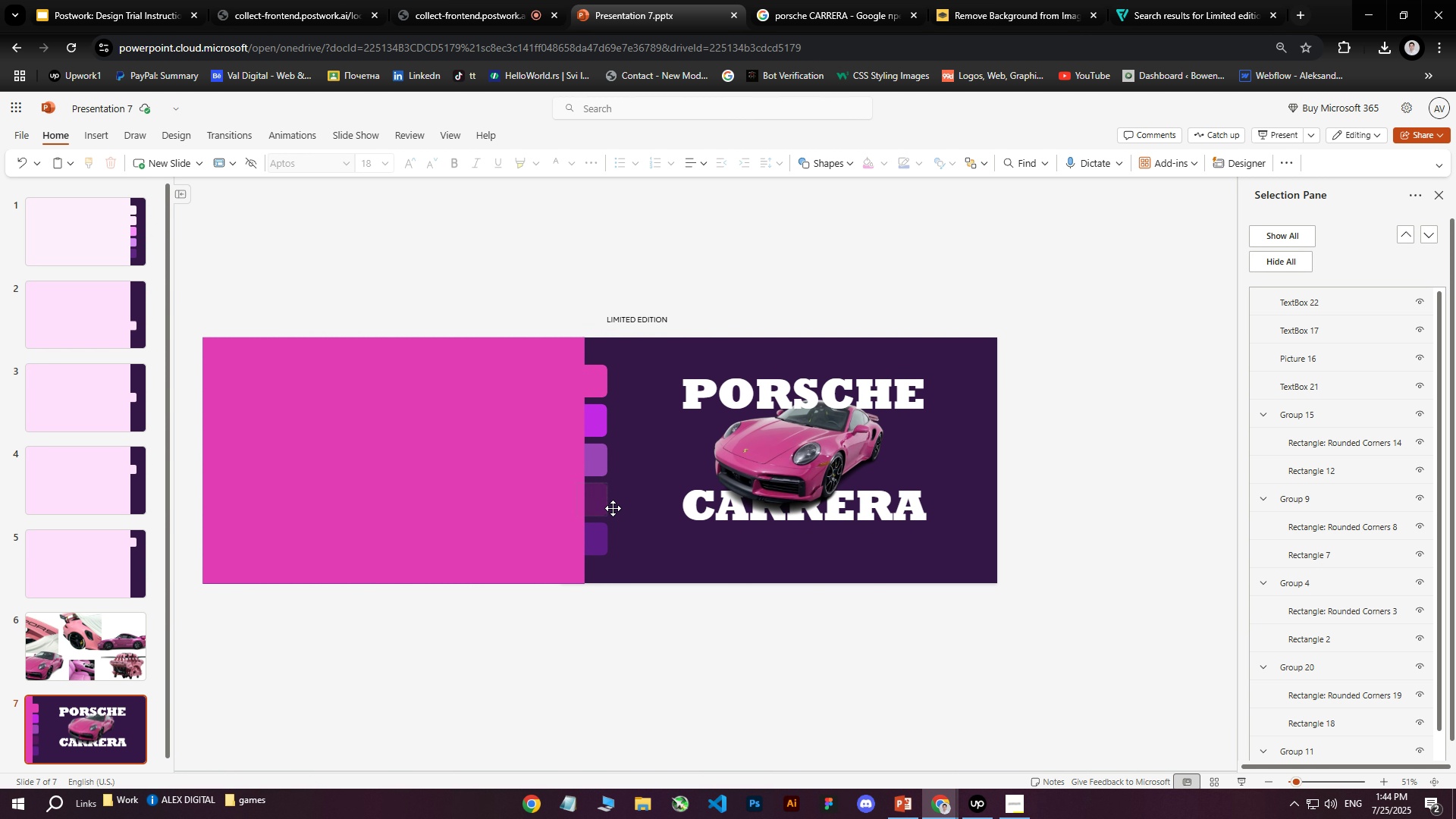 
key(Control+ControlLeft)
 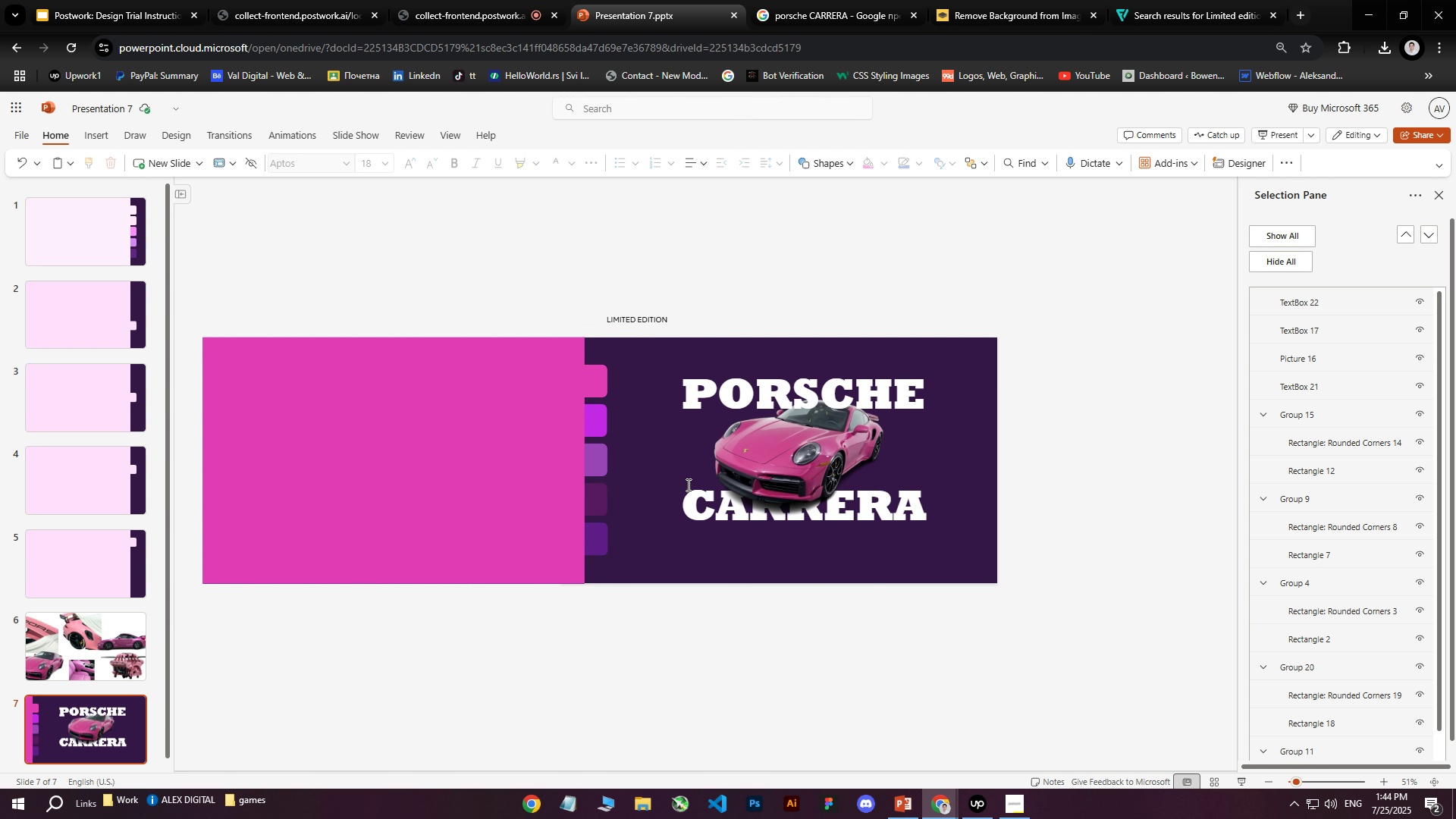 
hold_key(key=ShiftLeft, duration=0.7)
scroll: coordinate [773, 469], scroll_direction: up, amount: 2.0
 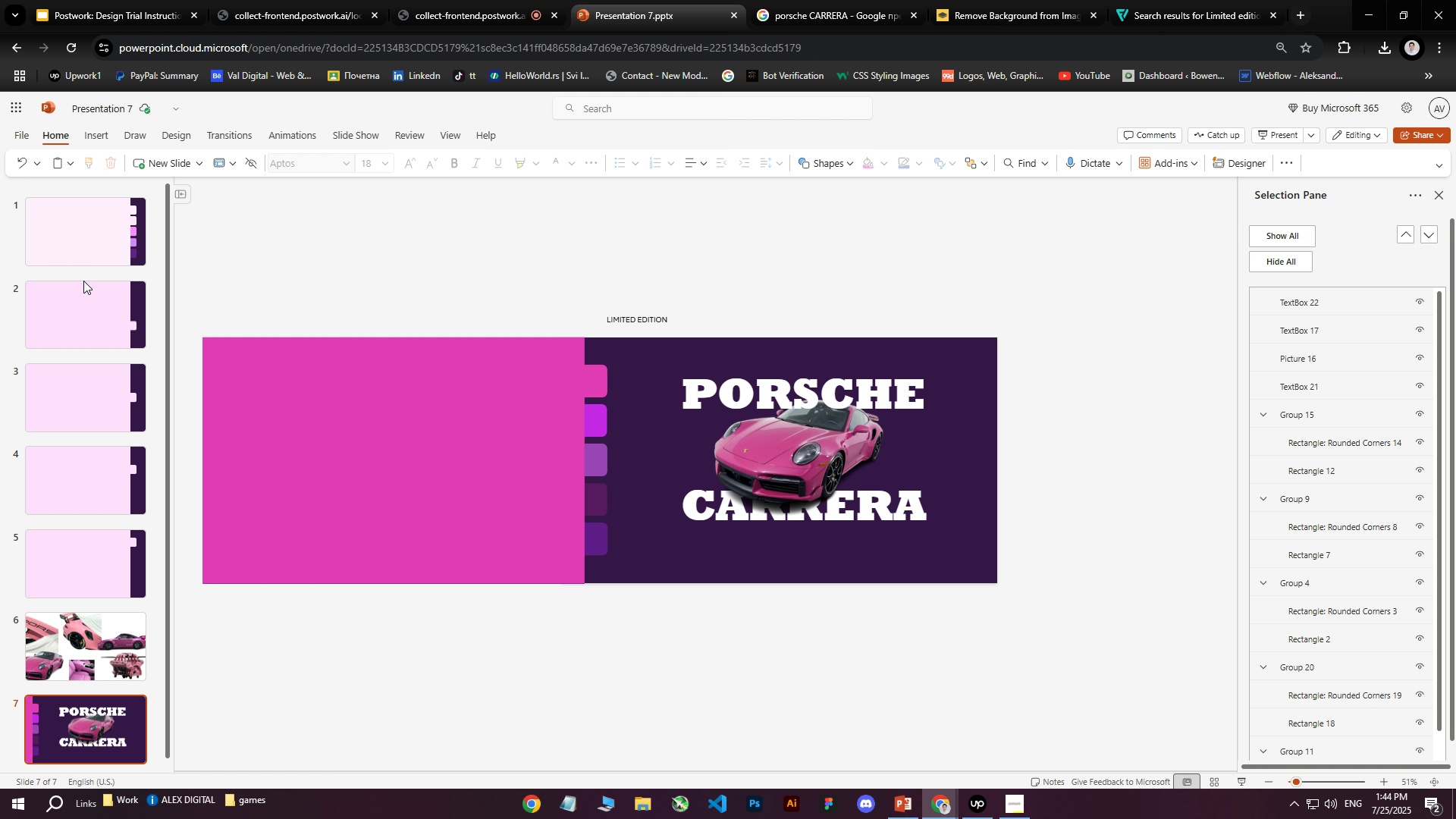 
left_click([74, 724])
 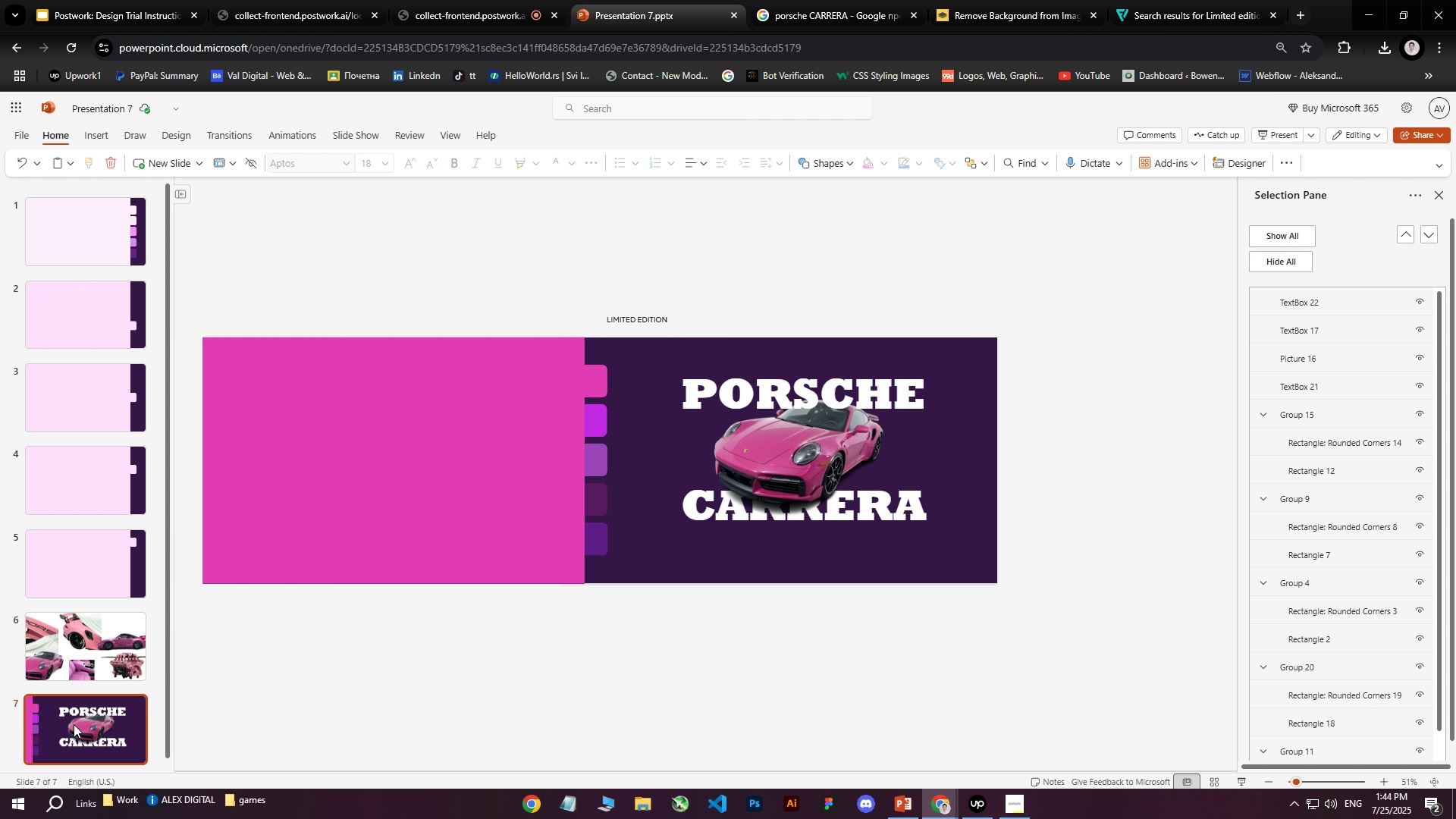 
right_click([74, 724])
 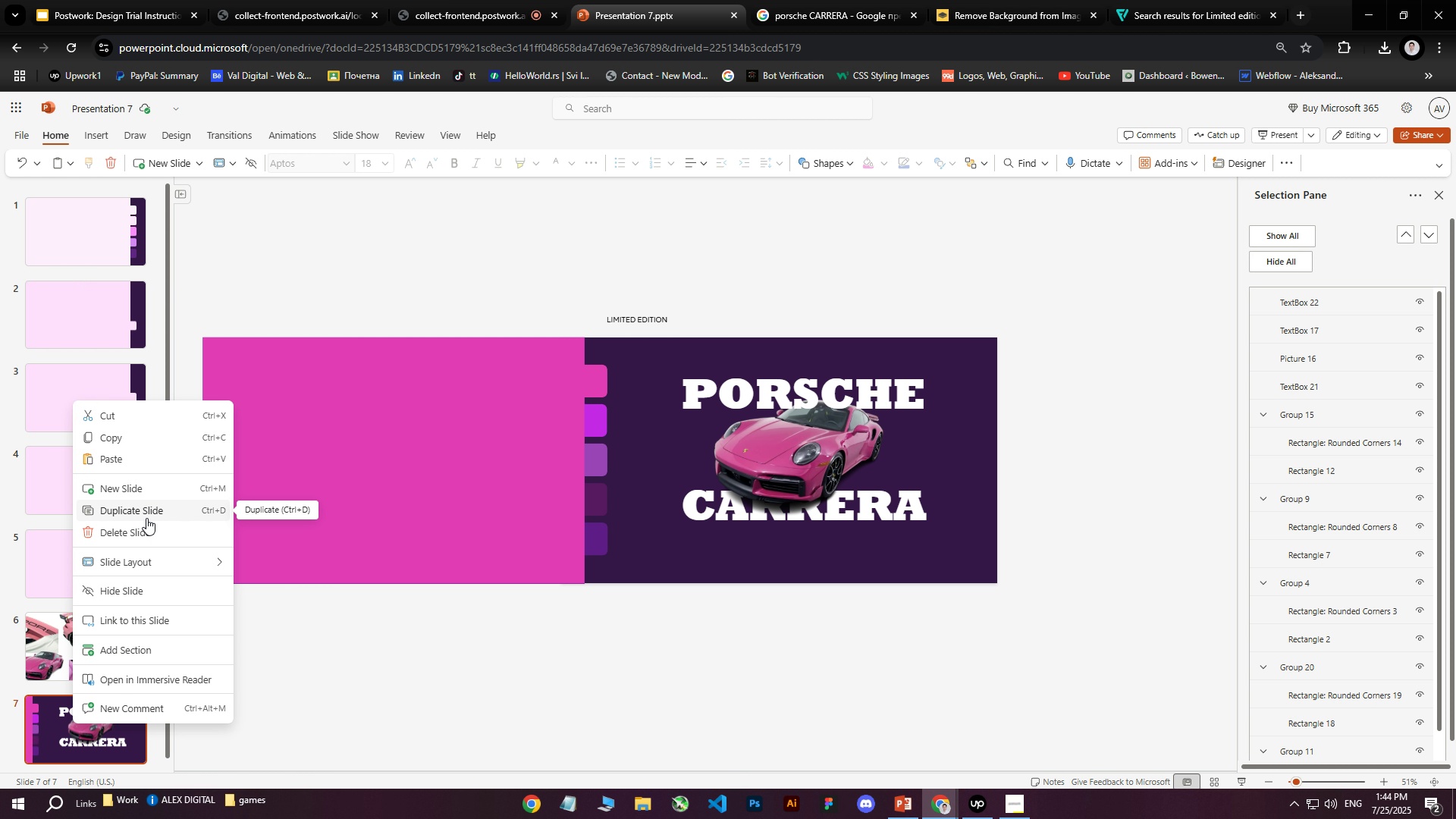 
left_click([148, 515])
 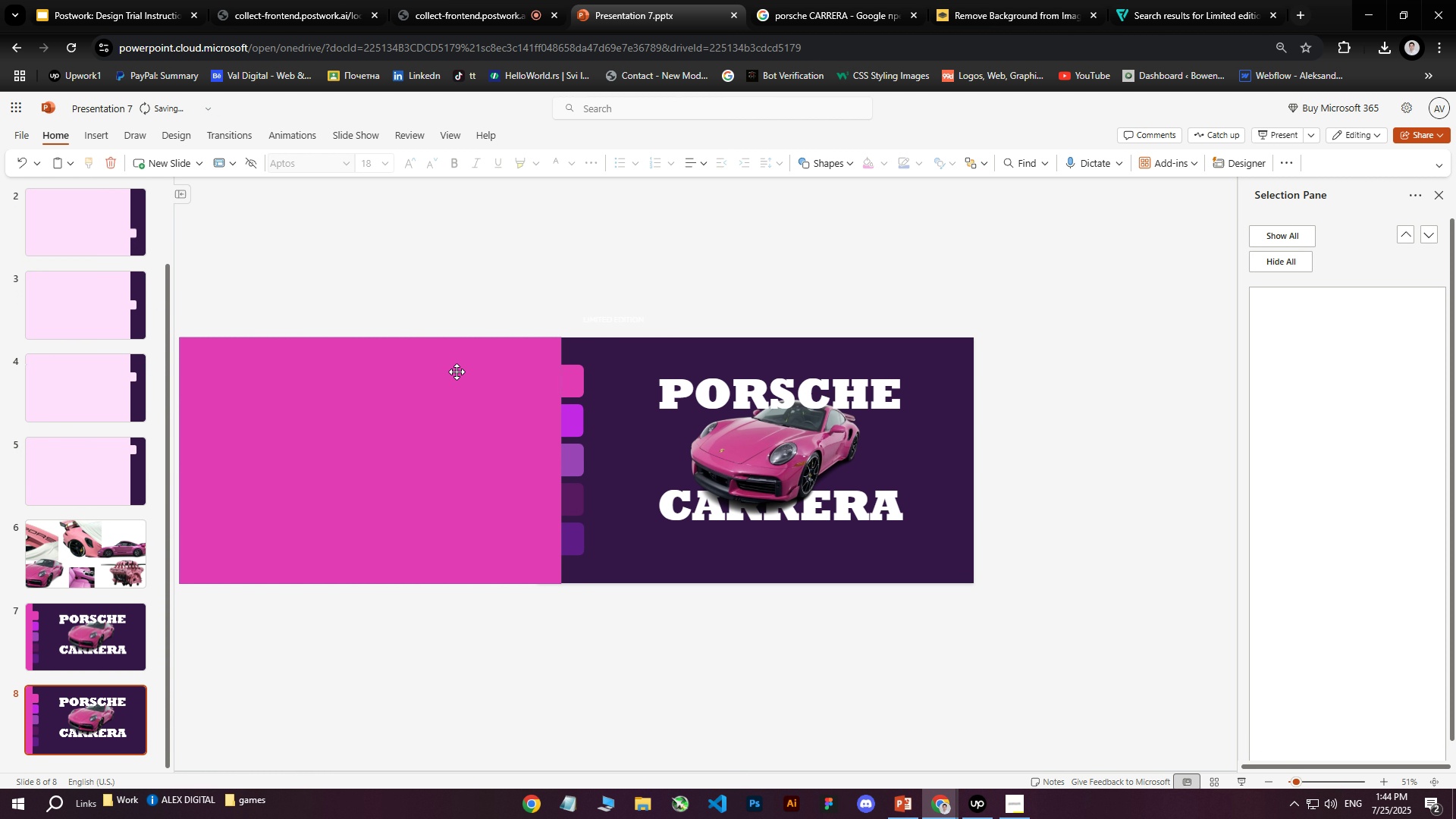 
left_click([455, 371])
 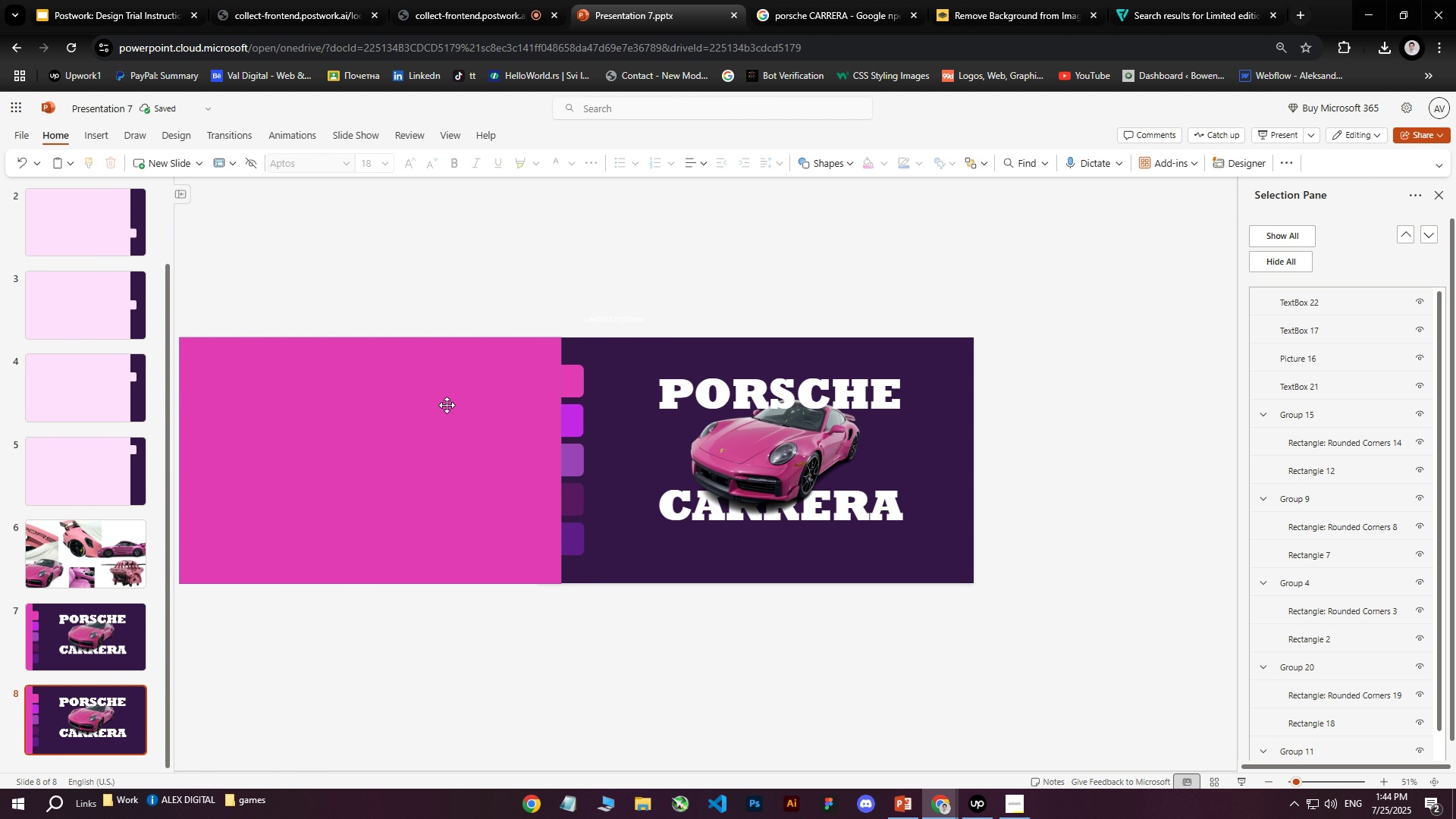 
left_click([447, 410])
 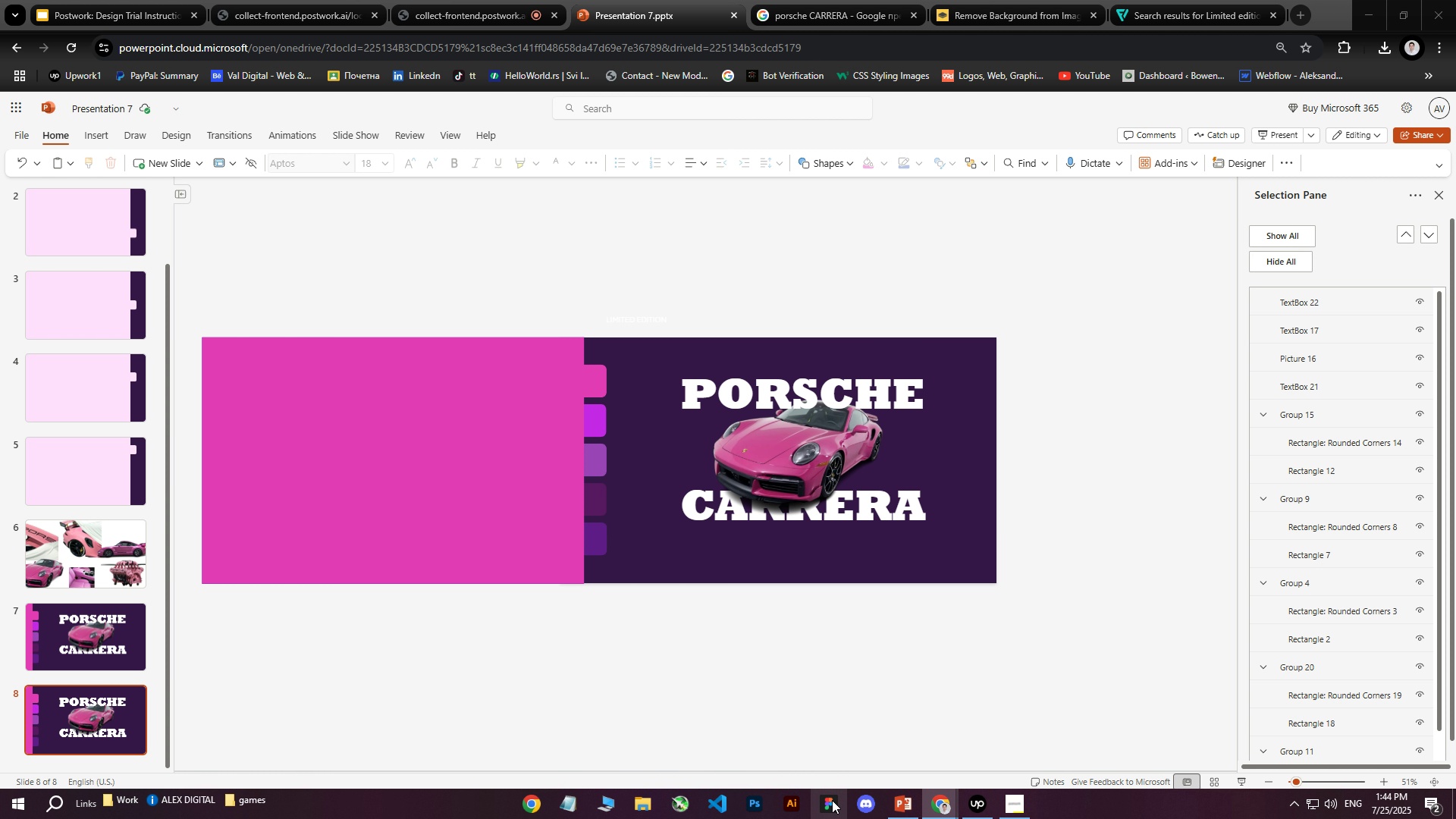 
wait(15.12)
 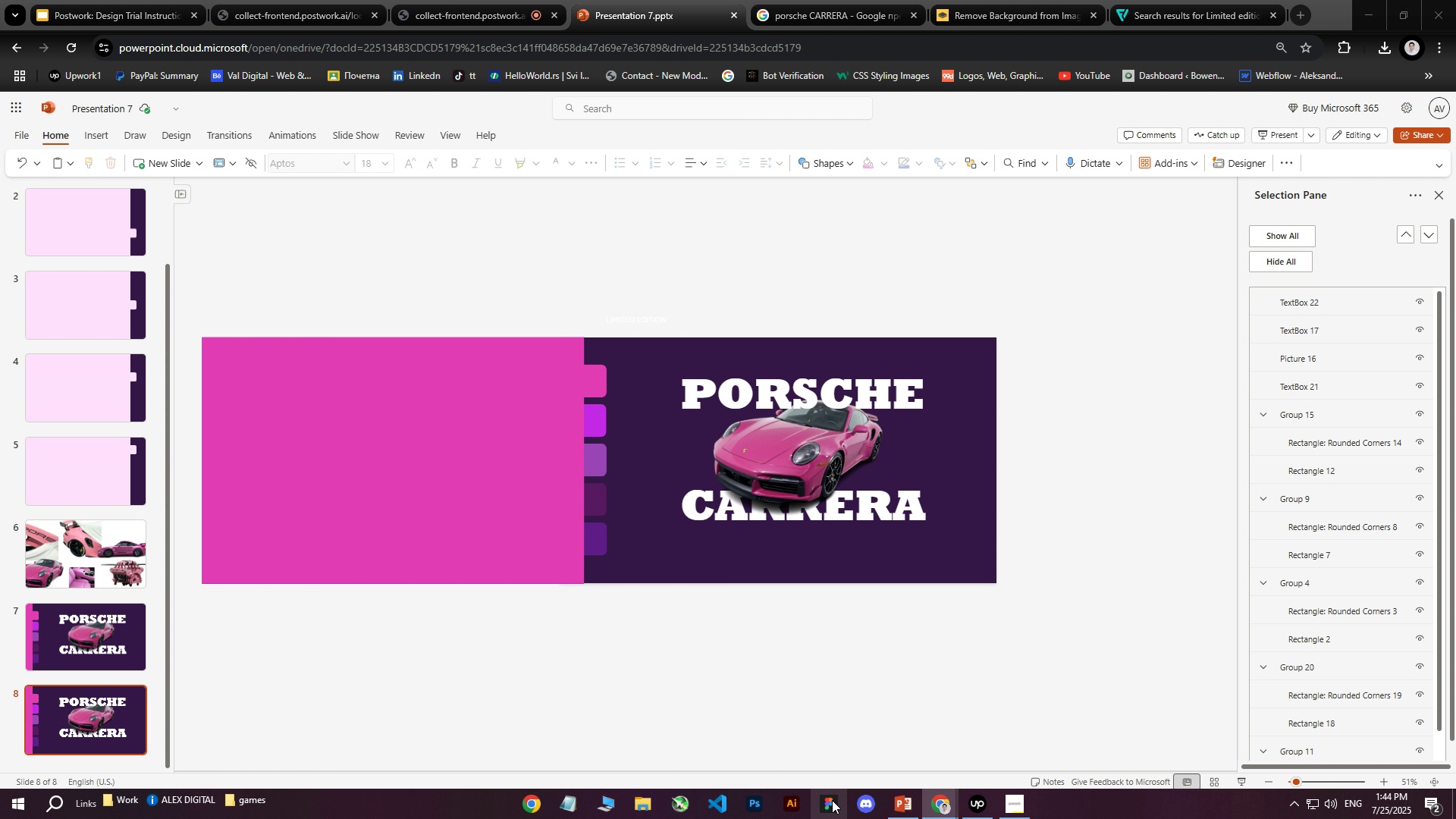 
left_click([663, 287])
 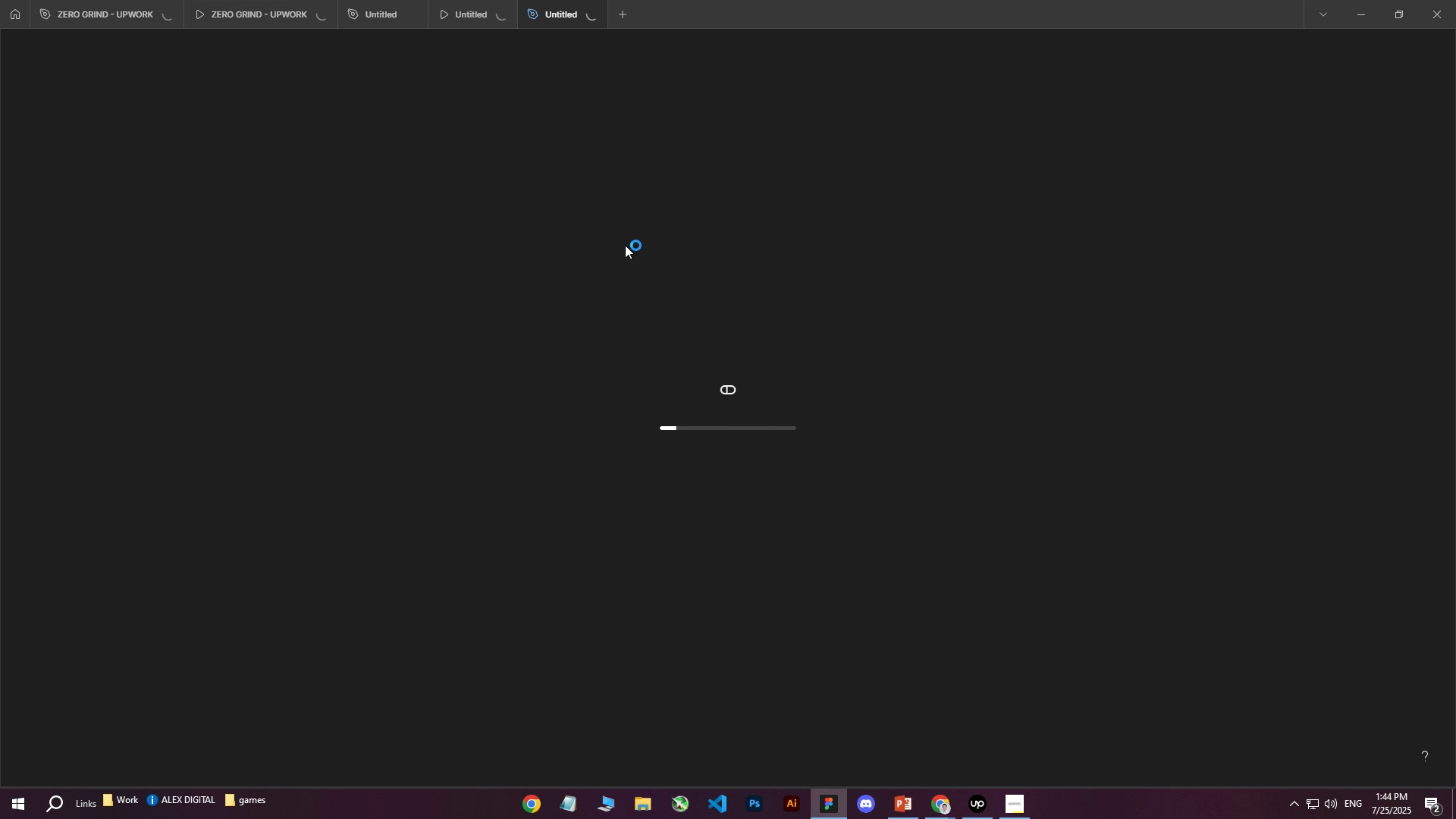 
left_click([830, 807])
 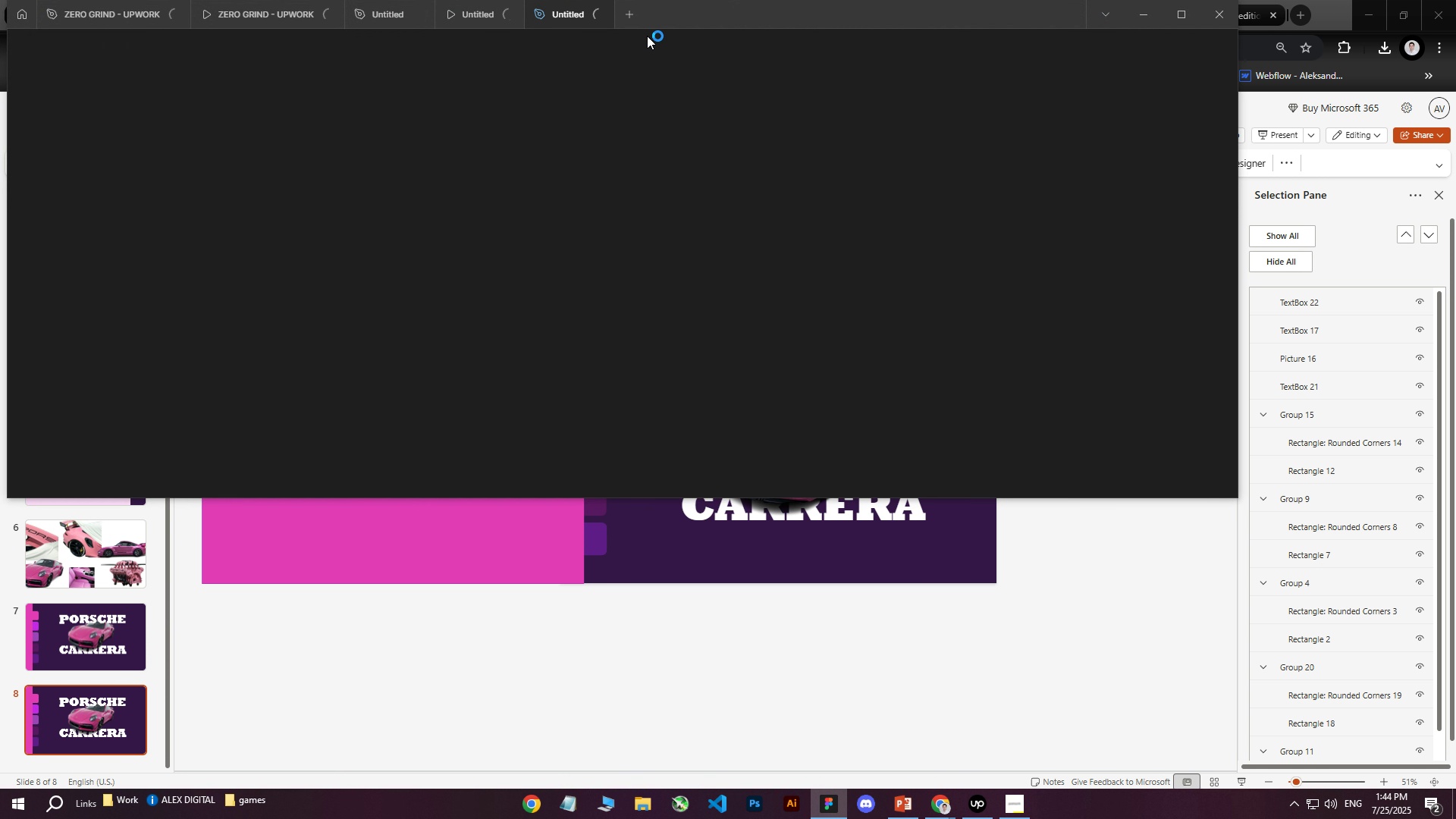 
double_click([741, 17])
 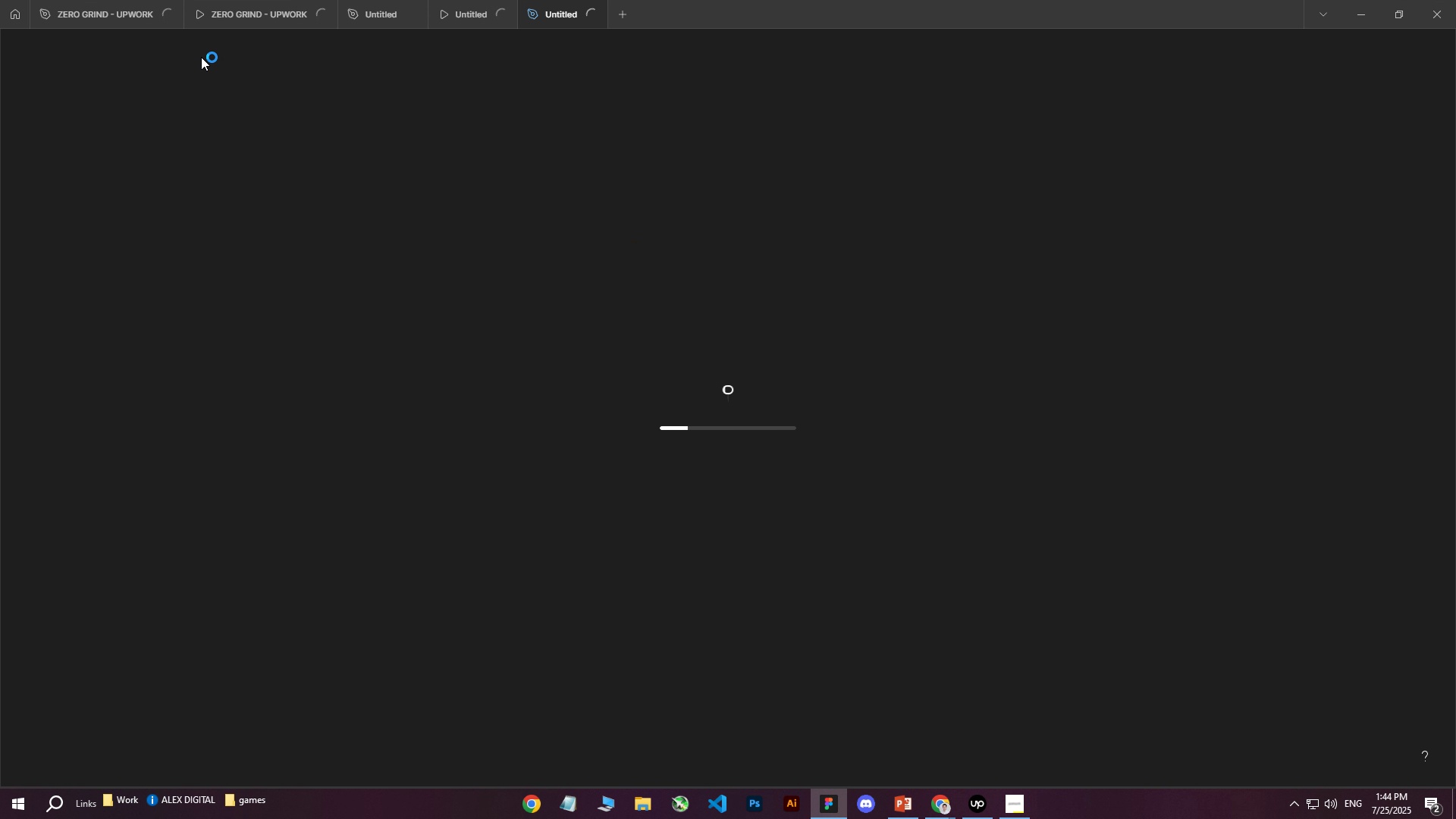 
left_click([171, 16])
 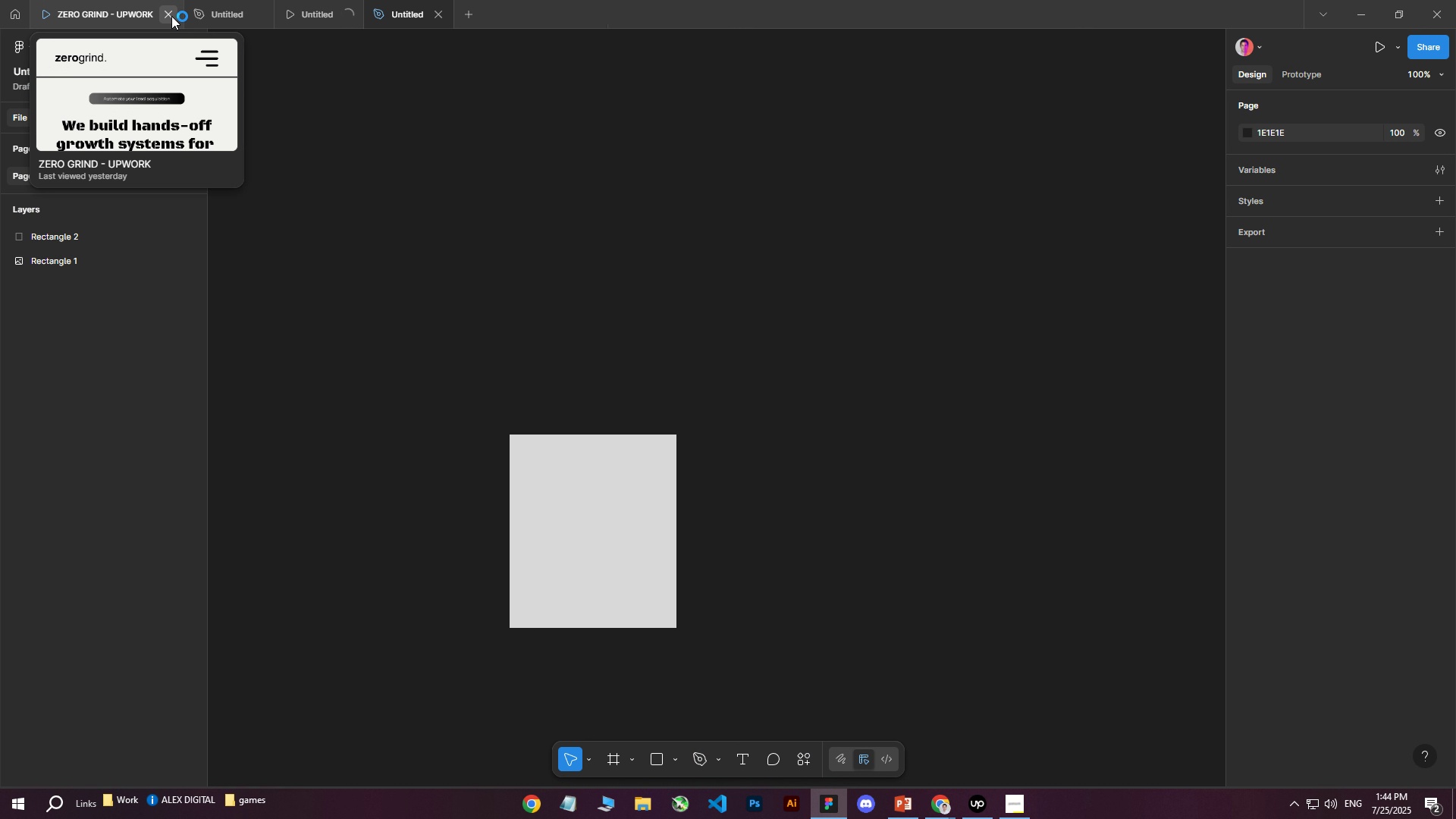 
left_click([171, 16])
 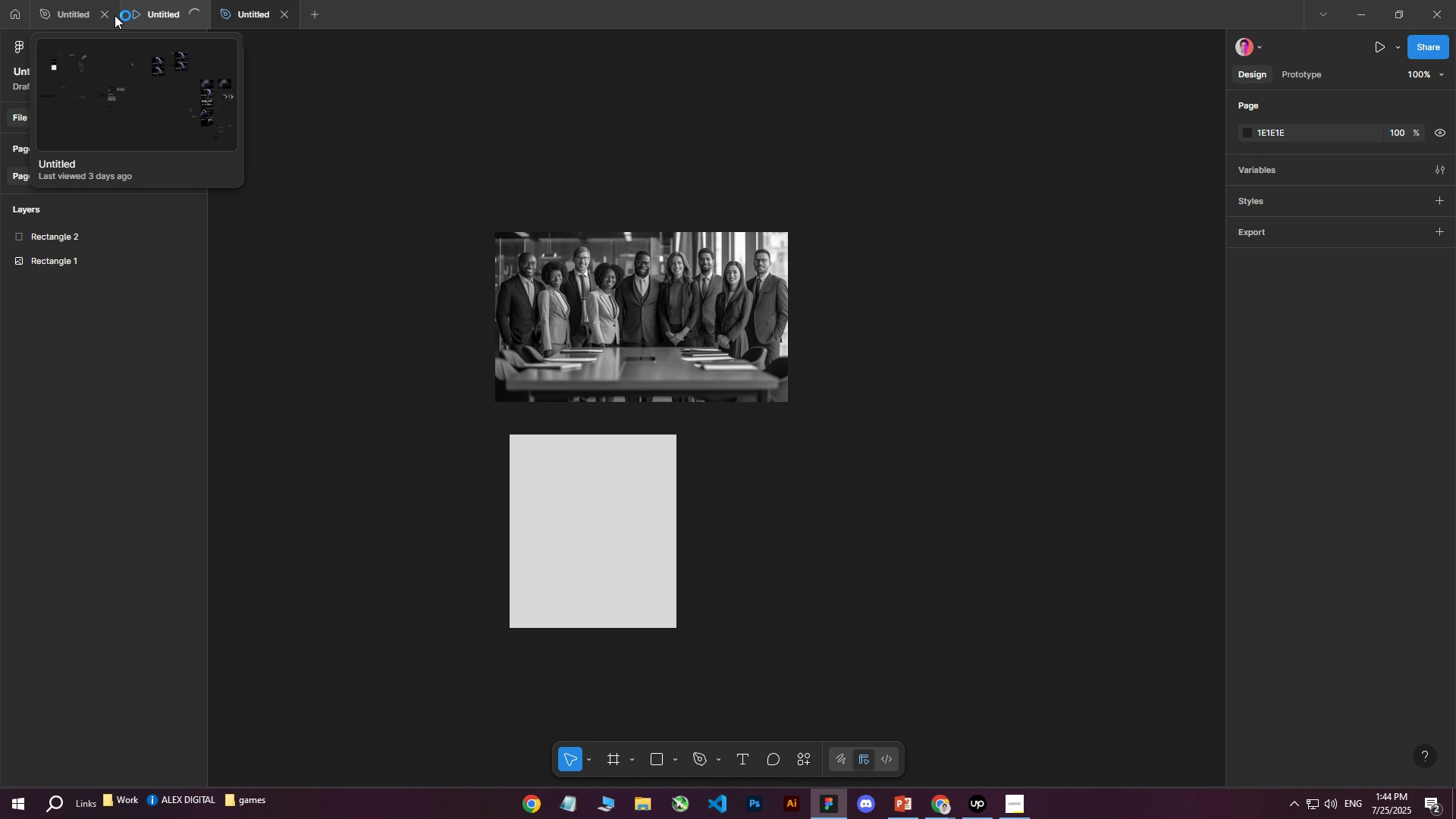 
left_click([101, 15])
 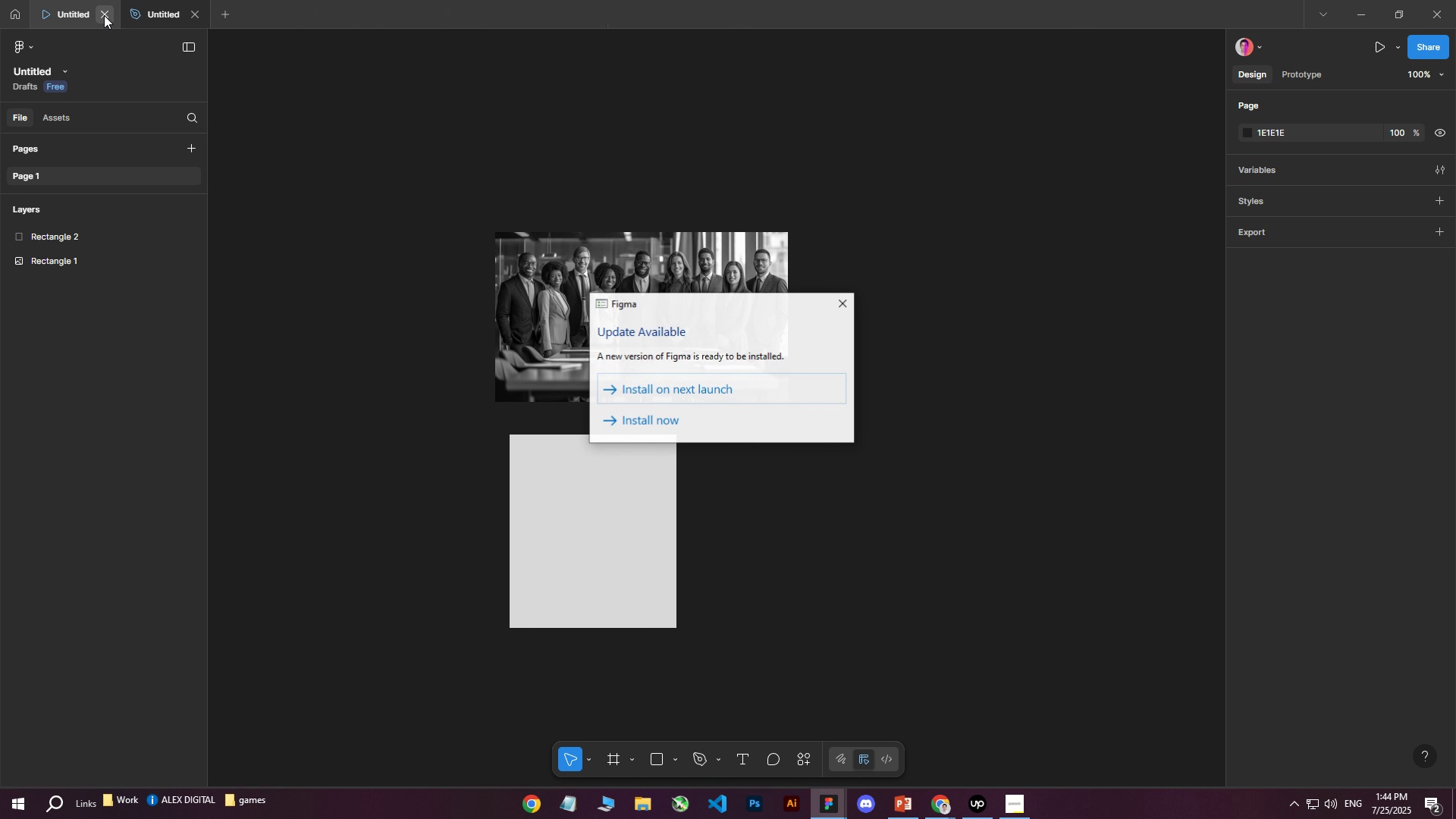 
left_click([105, 15])
 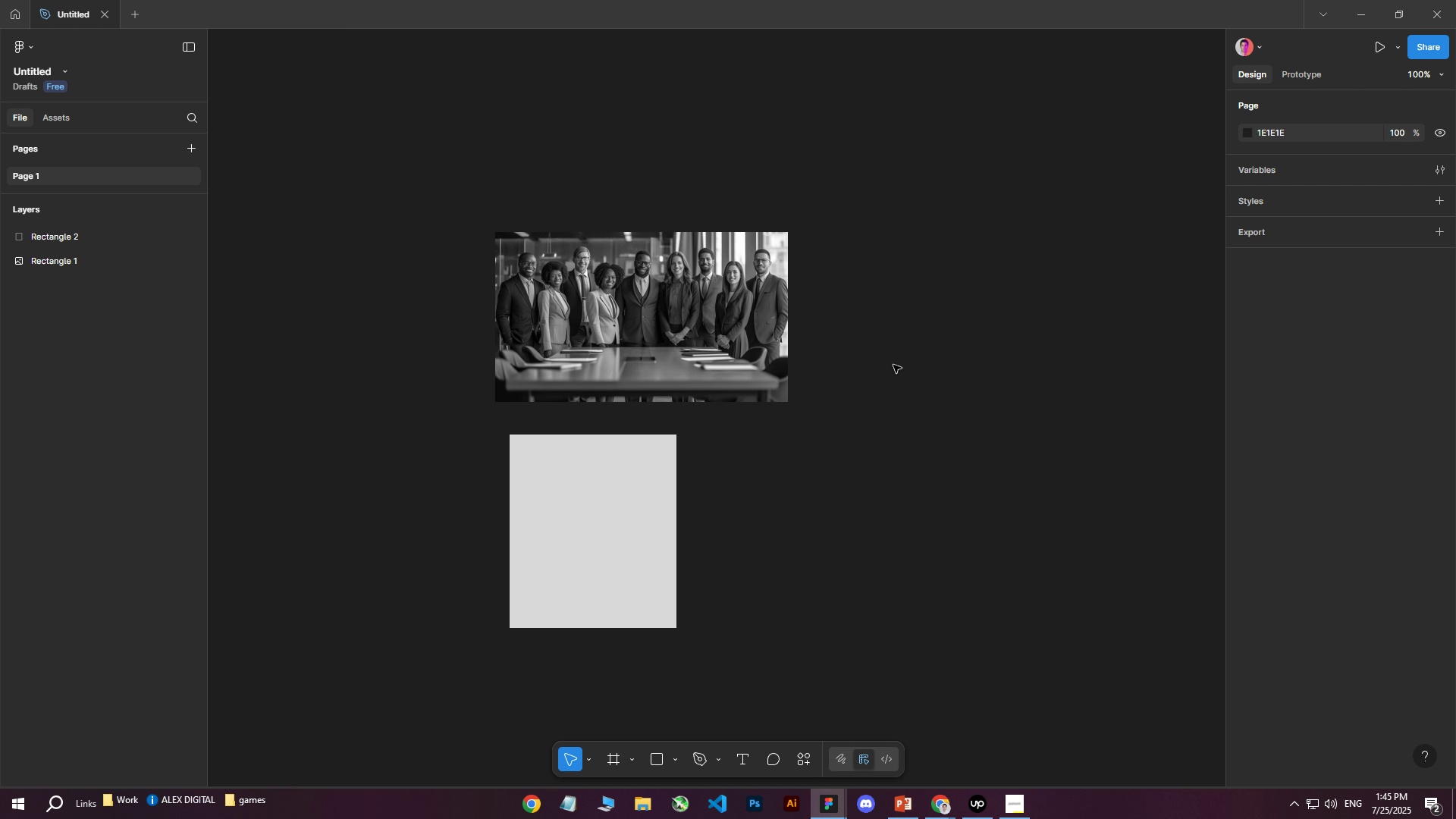 
left_click([893, 365])
 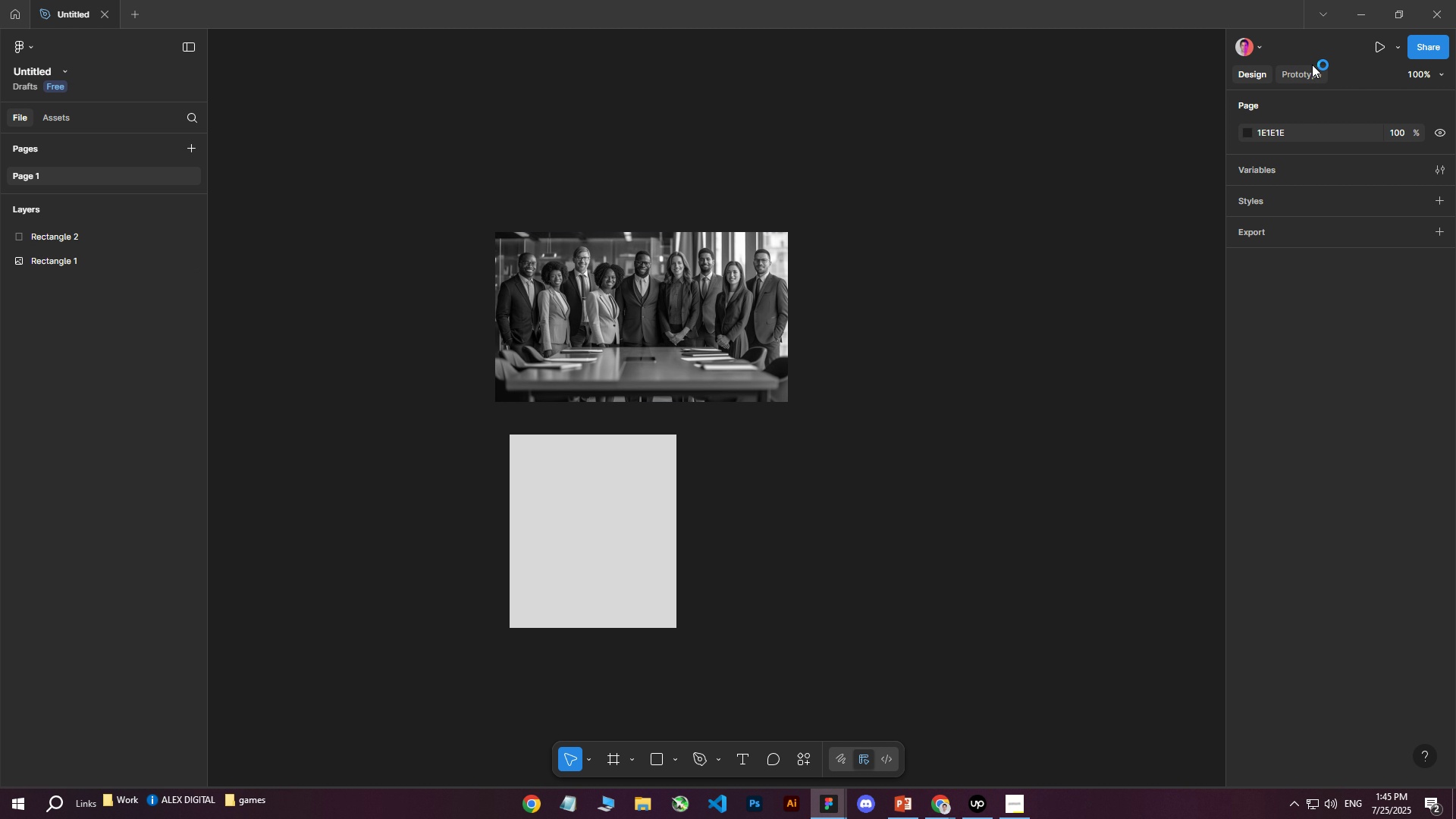 
left_click([1354, 13])
 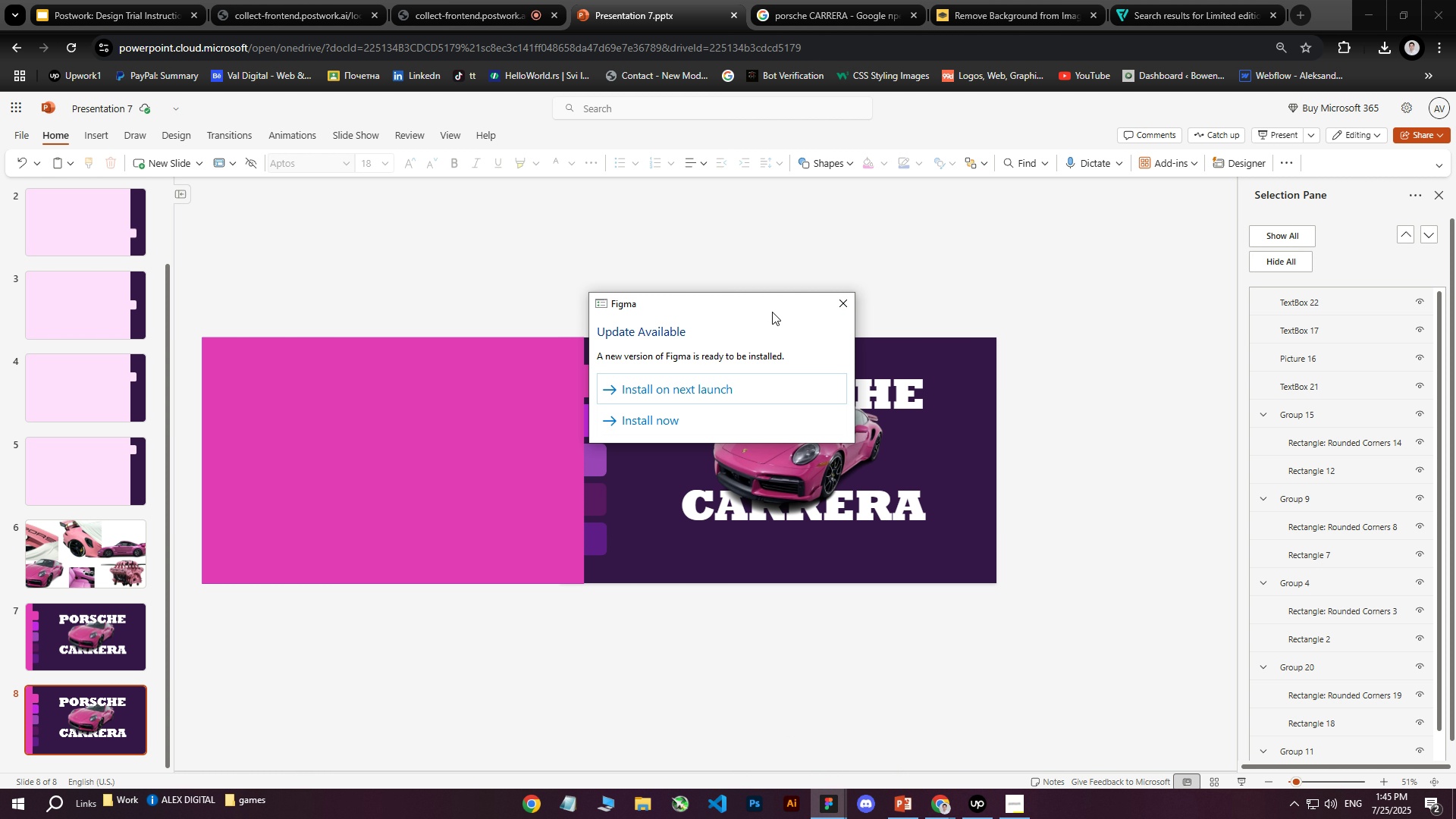 
left_click([817, 808])
 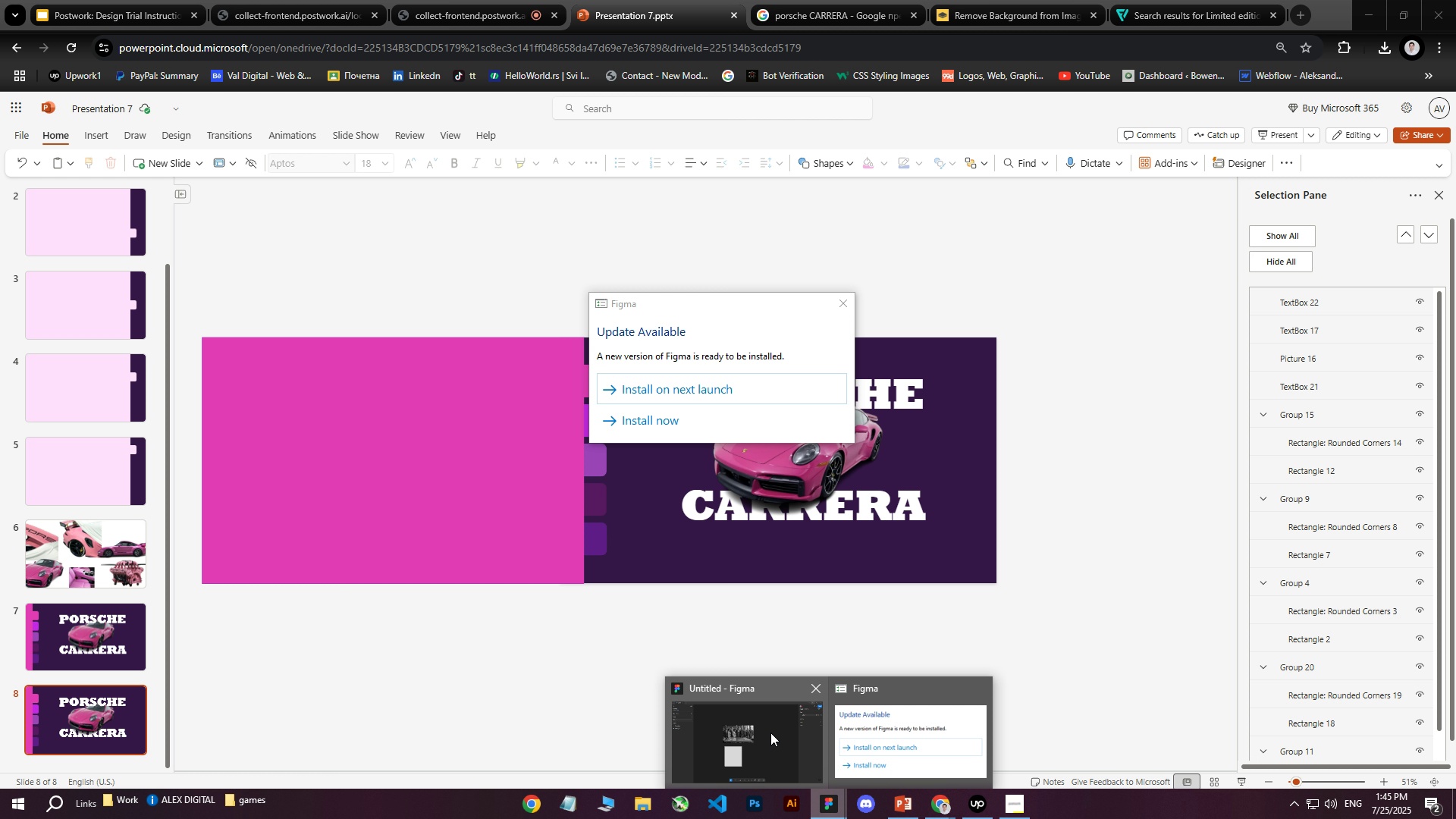 
left_click([757, 730])
 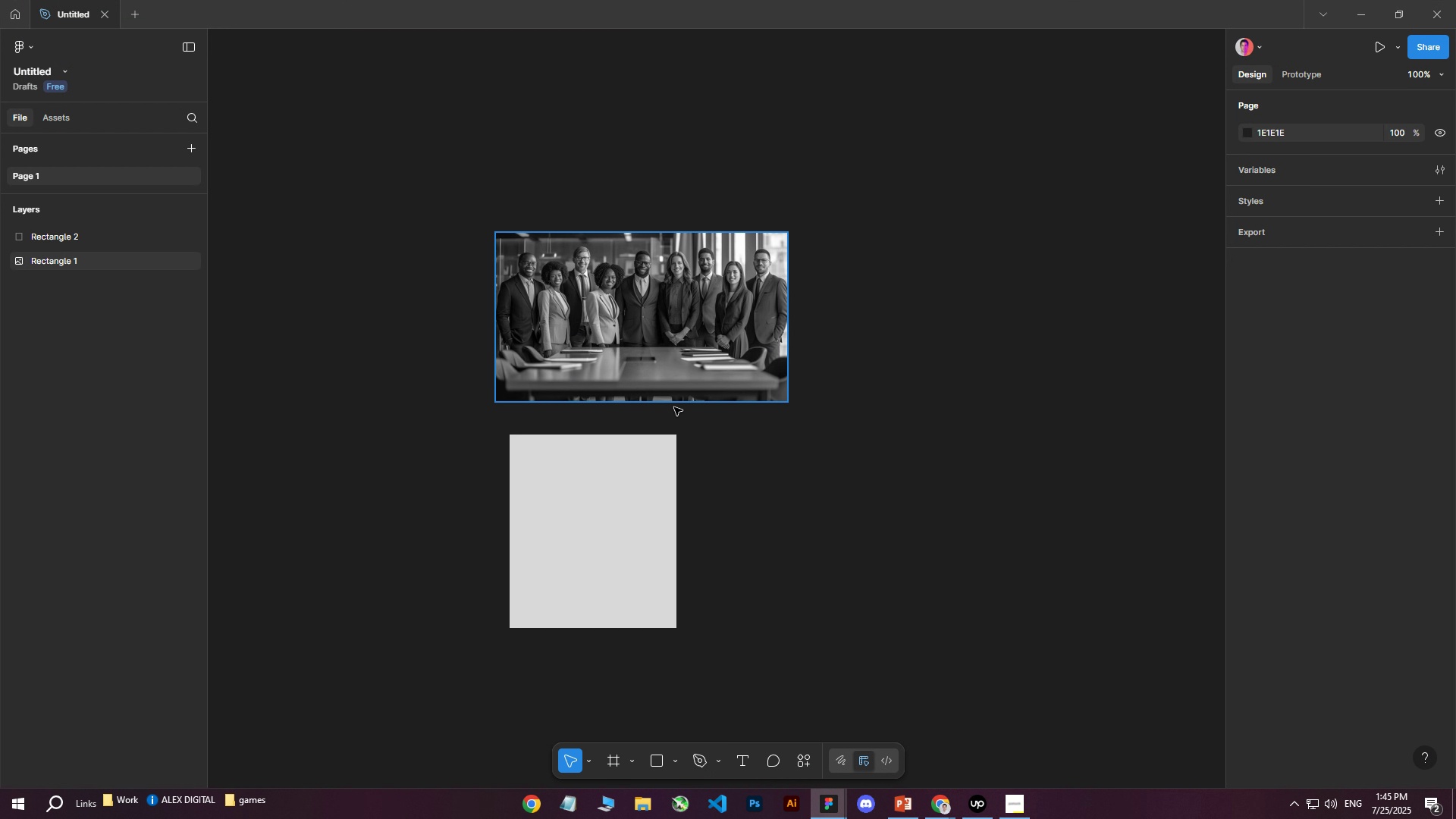 
left_click([629, 519])
 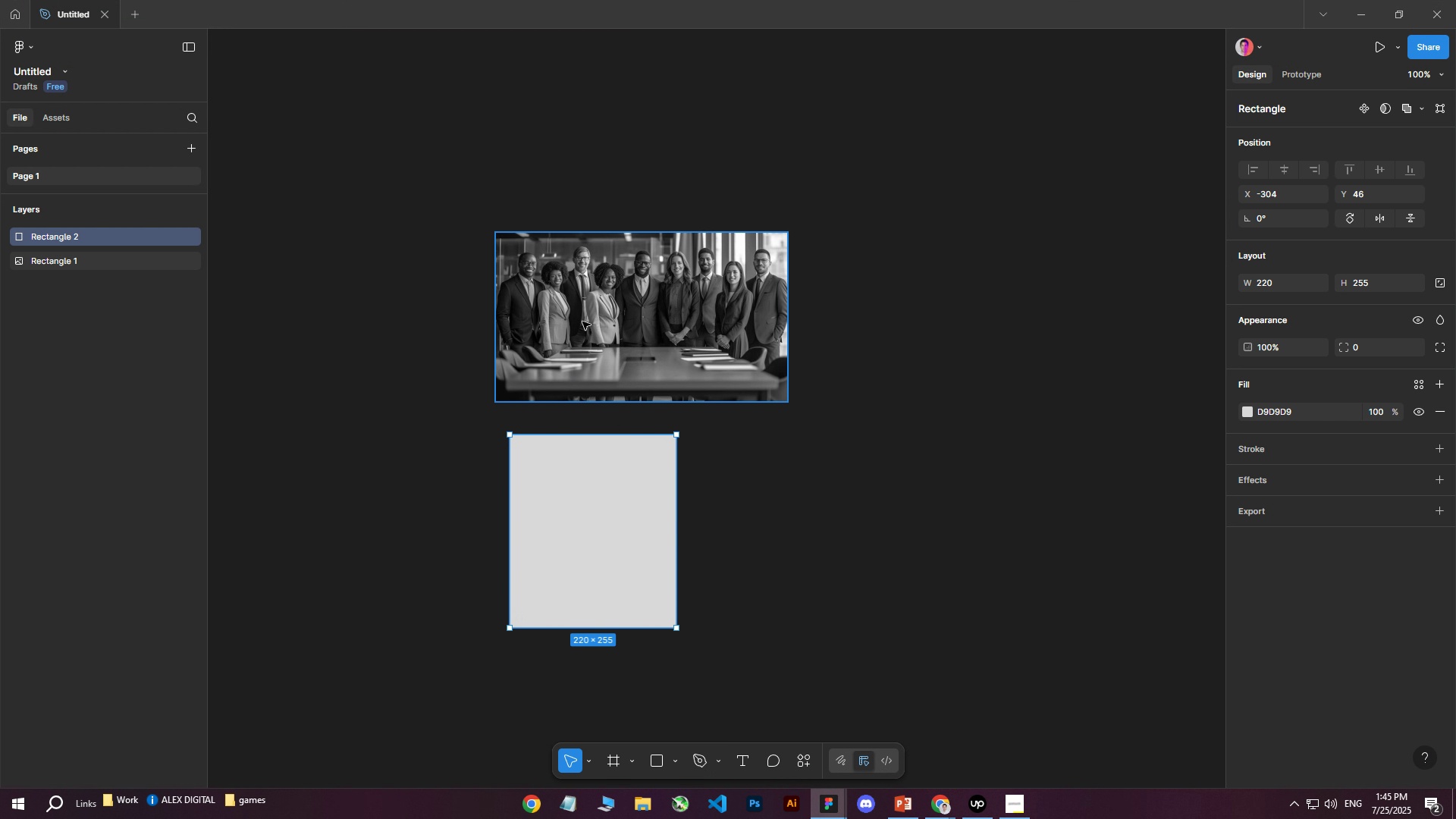 
left_click([582, 320])
 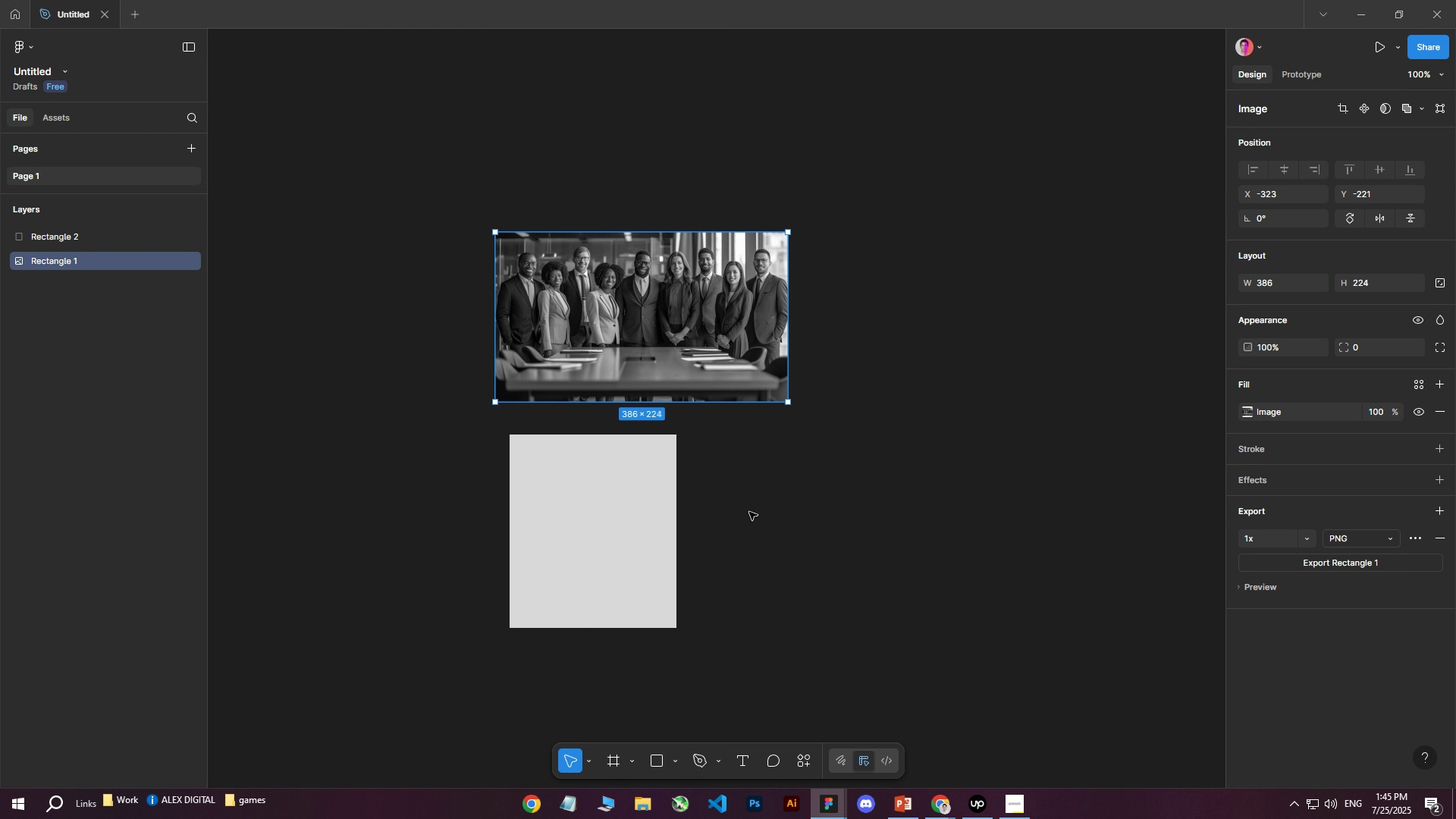 
left_click([749, 519])
 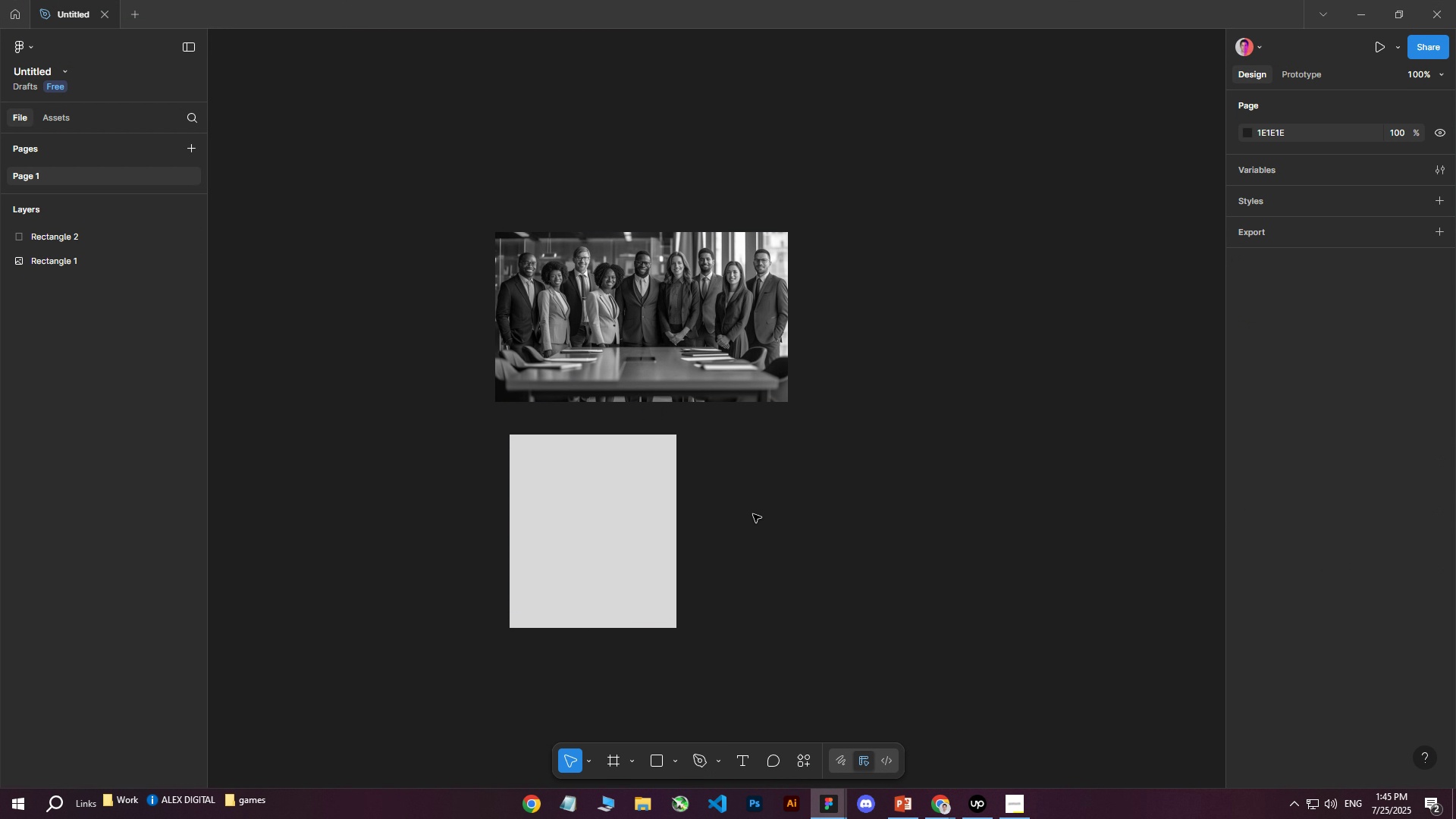 
hold_key(key=ControlLeft, duration=0.74)
scroll: coordinate [765, 524], scroll_direction: down, amount: 7.0
 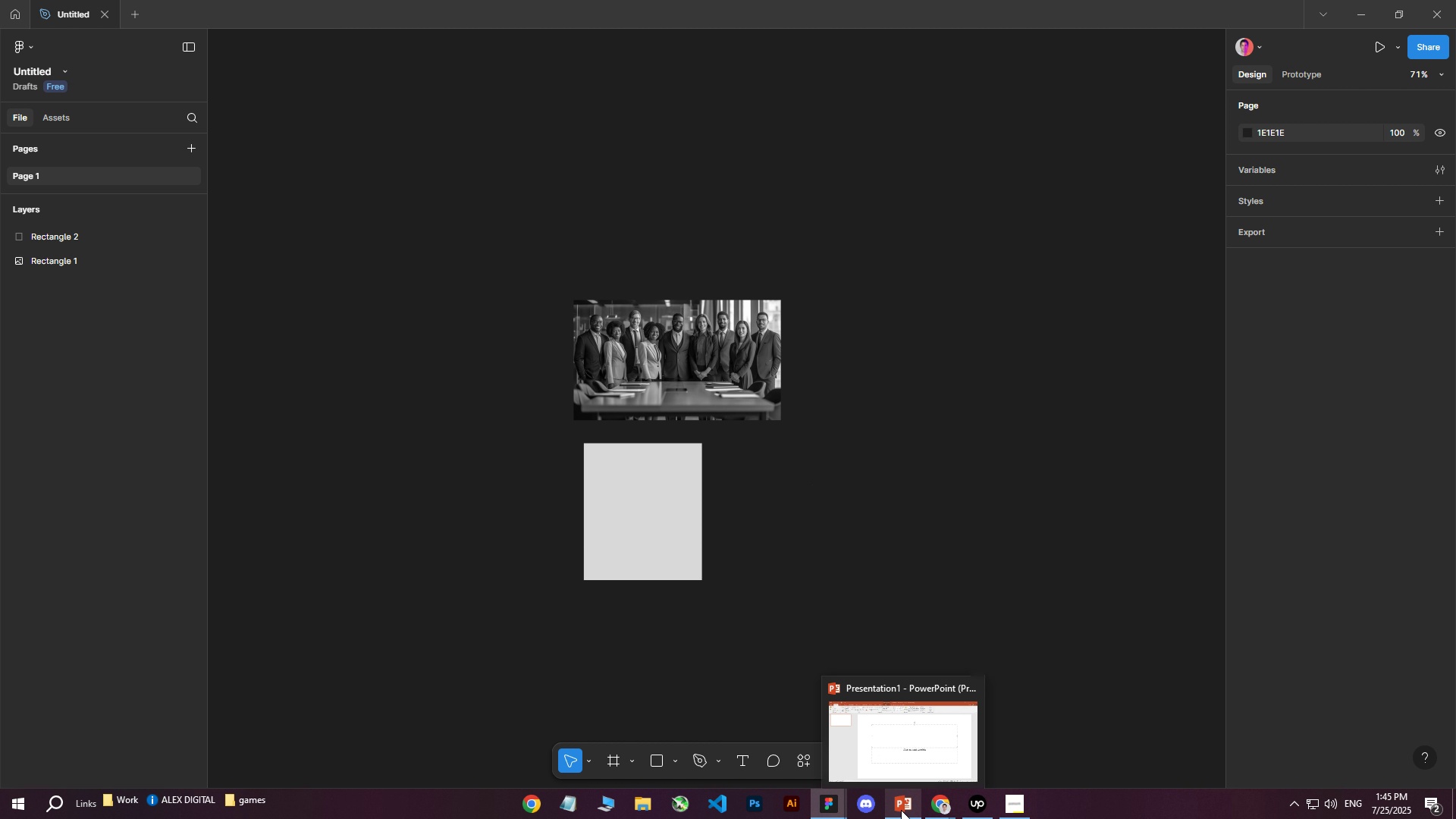 
mouse_move([919, 788])
 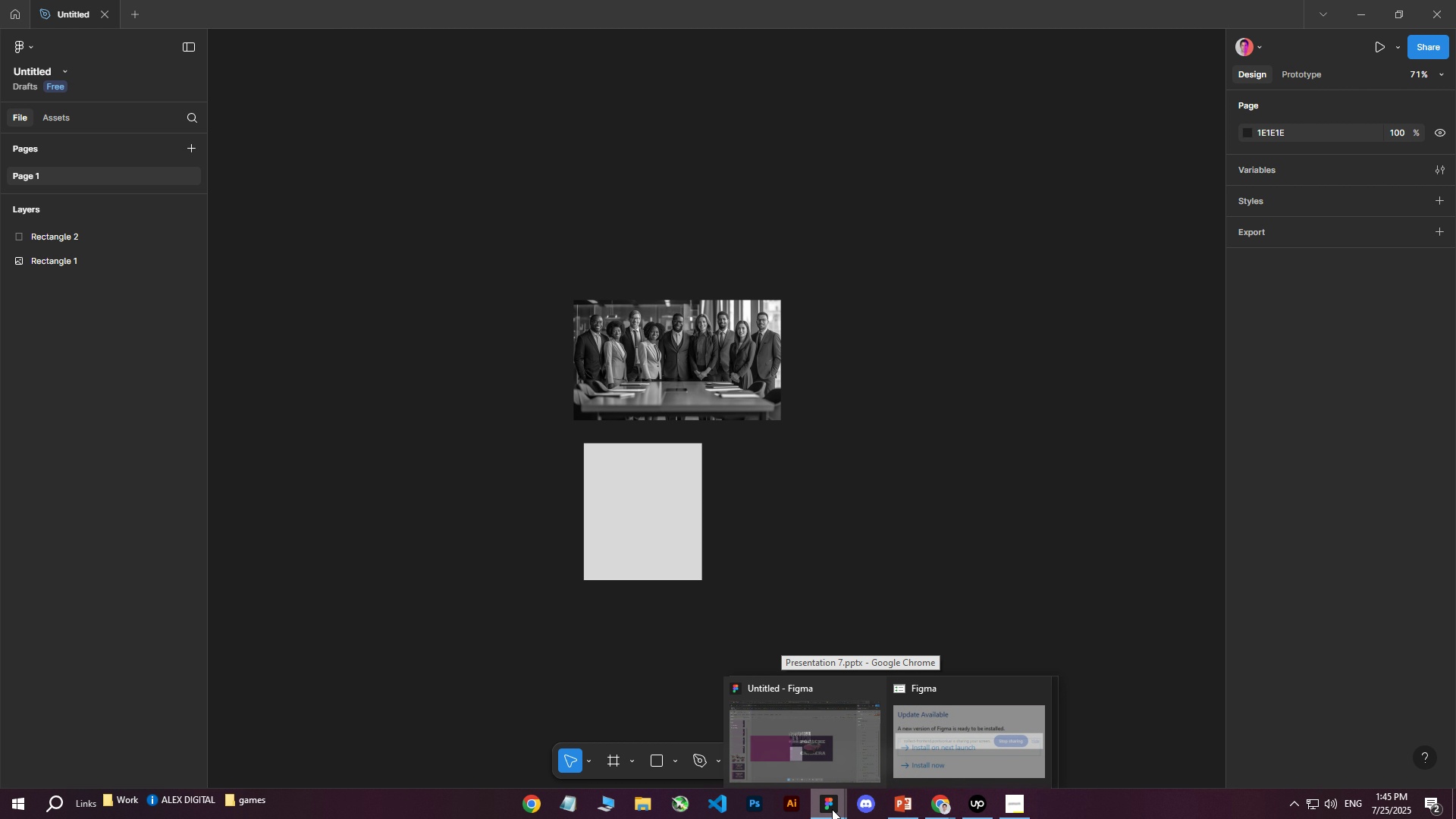 
right_click([790, 476])
 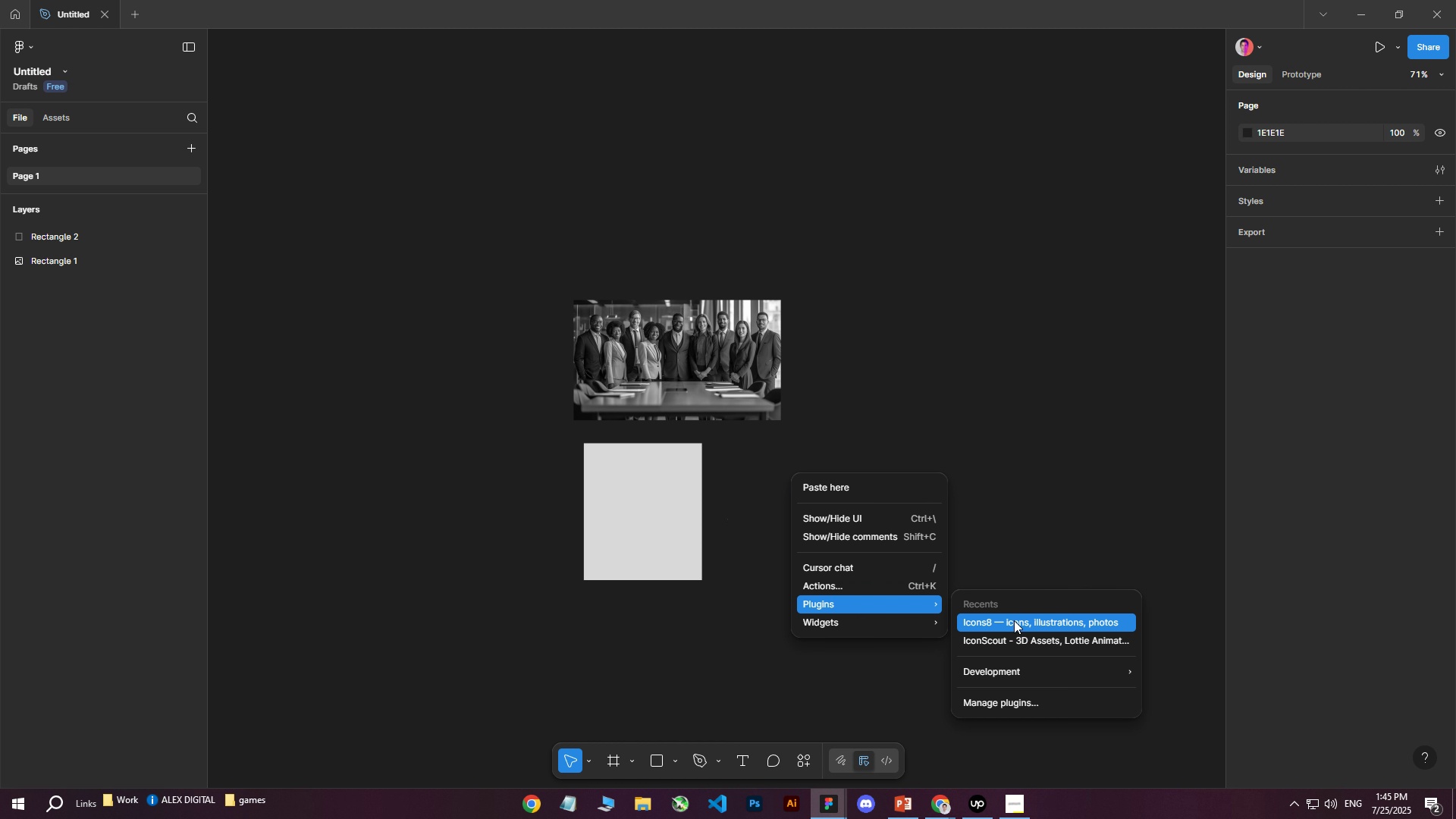 
left_click([1014, 621])
 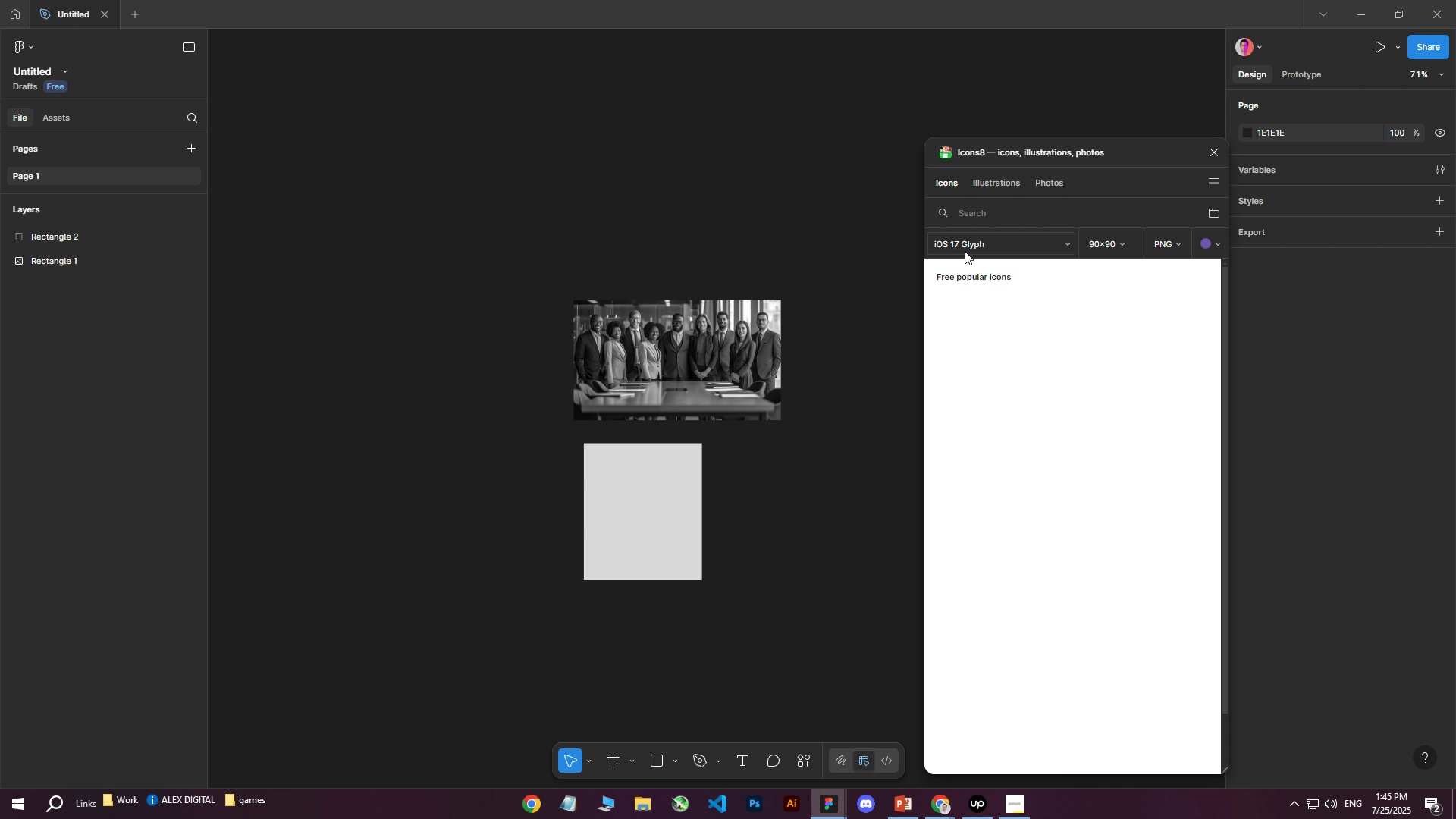 
left_click([997, 206])
 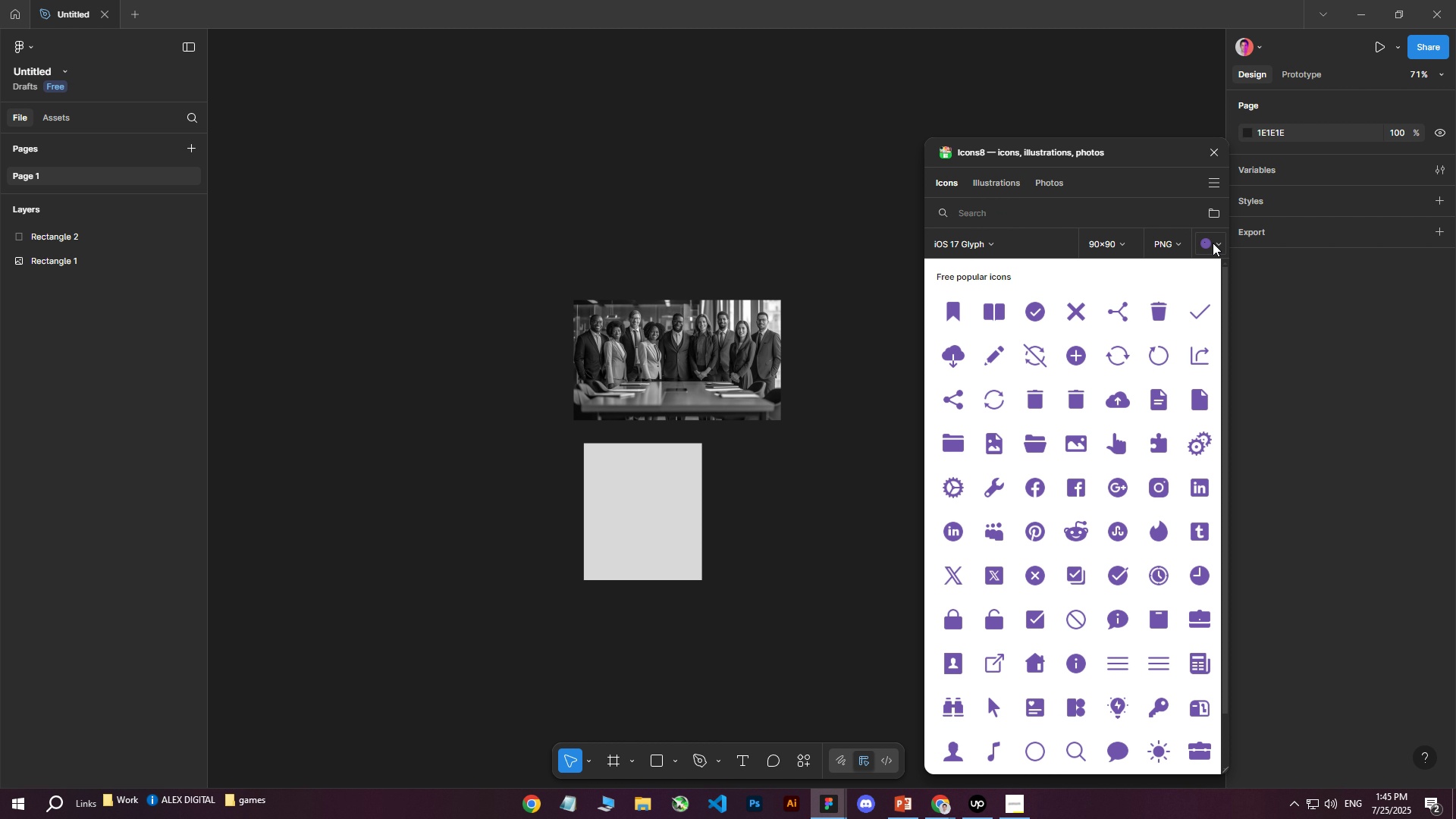 
left_click([1213, 243])
 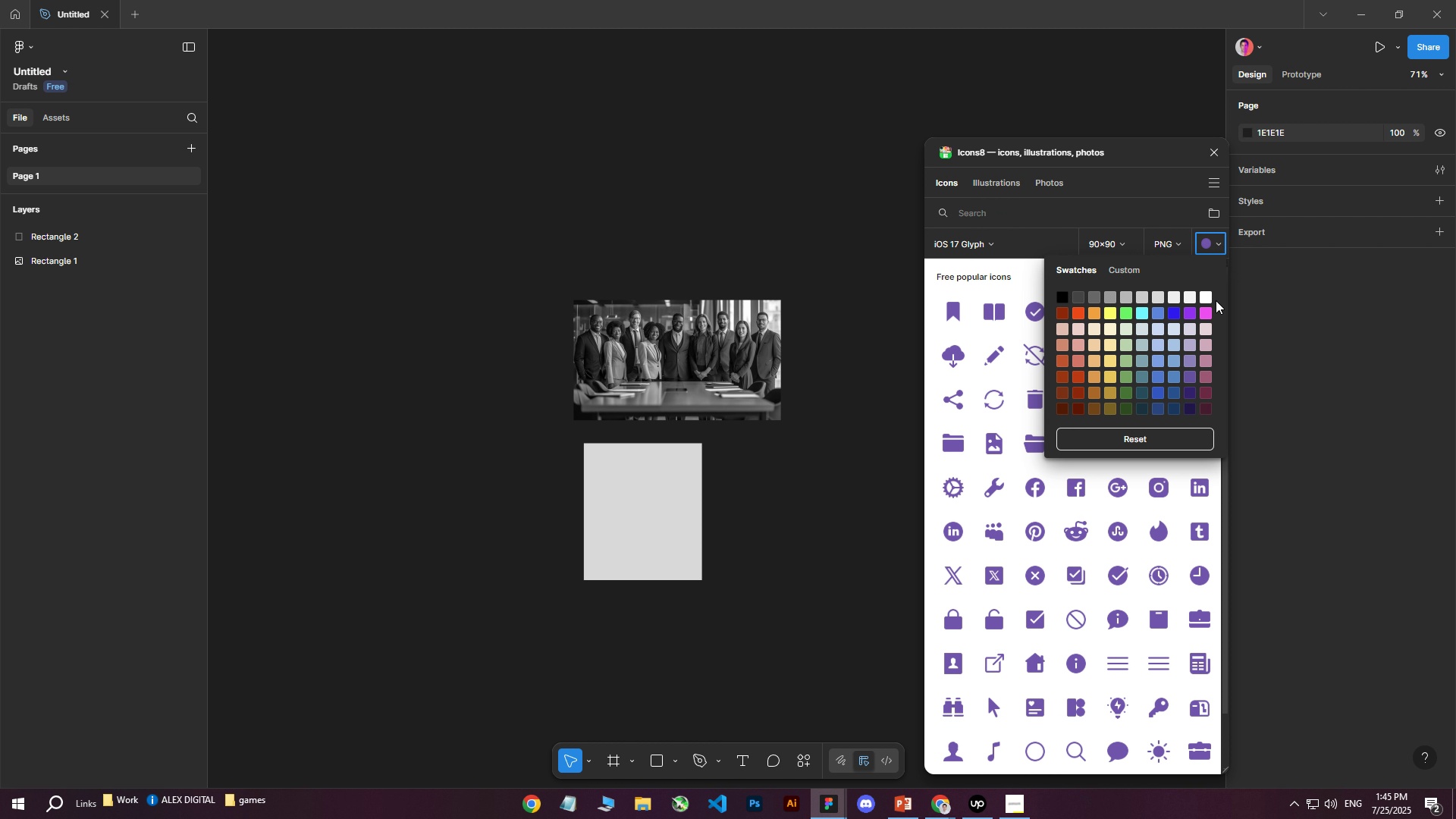 
left_click([1205, 300])
 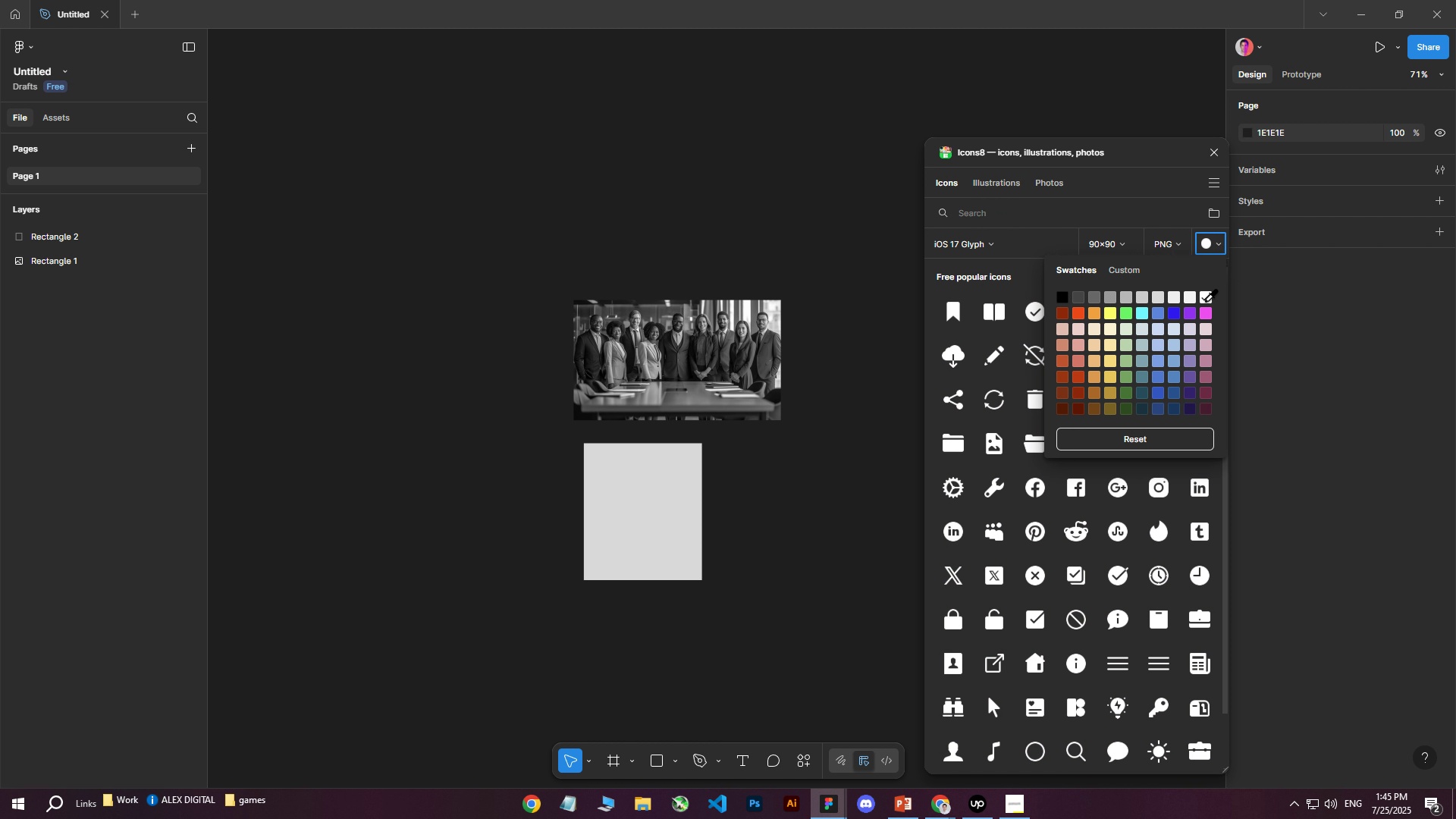 
wait(9.21)
 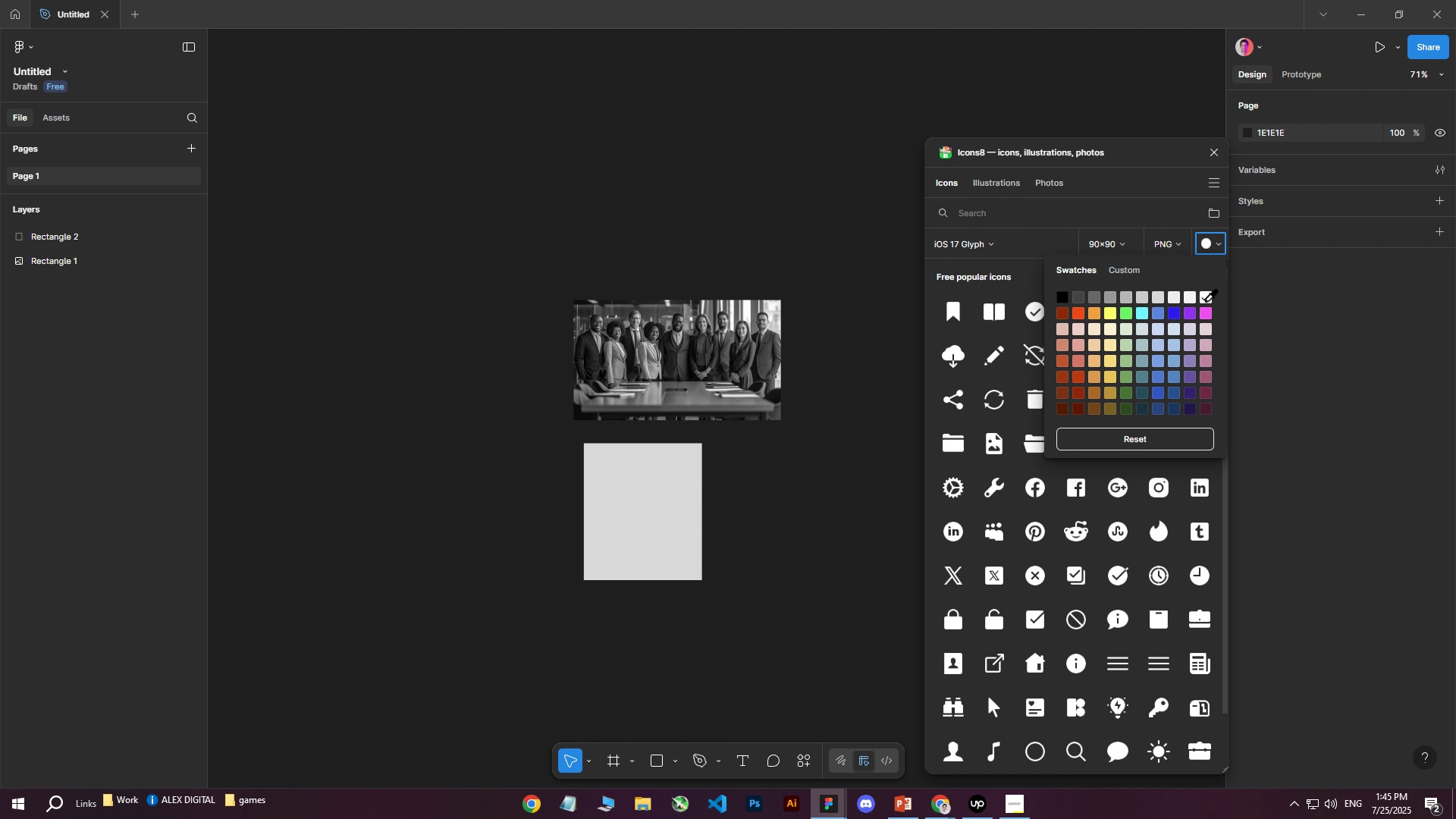 
left_click([1029, 213])
 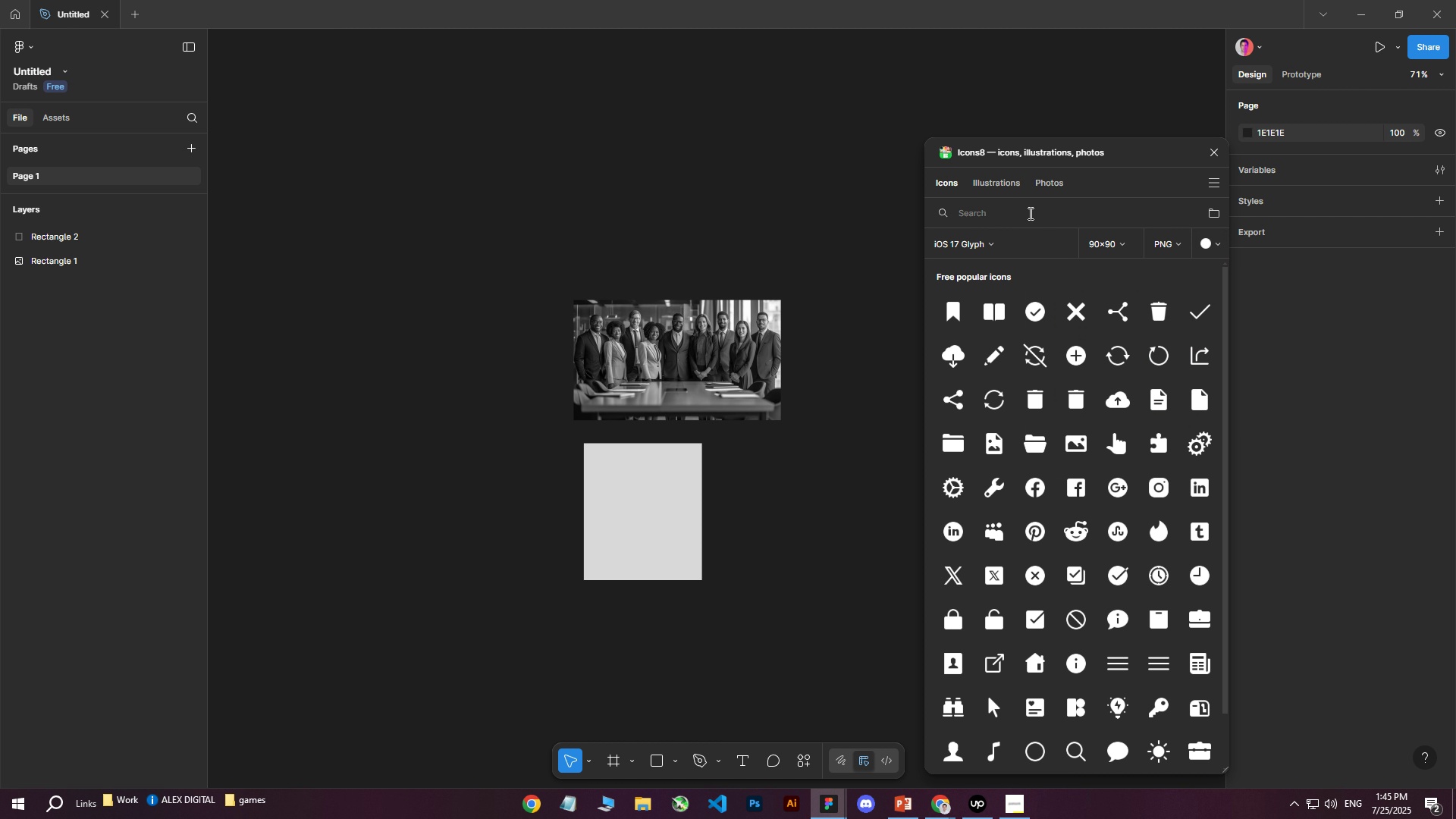 
type(limited)
 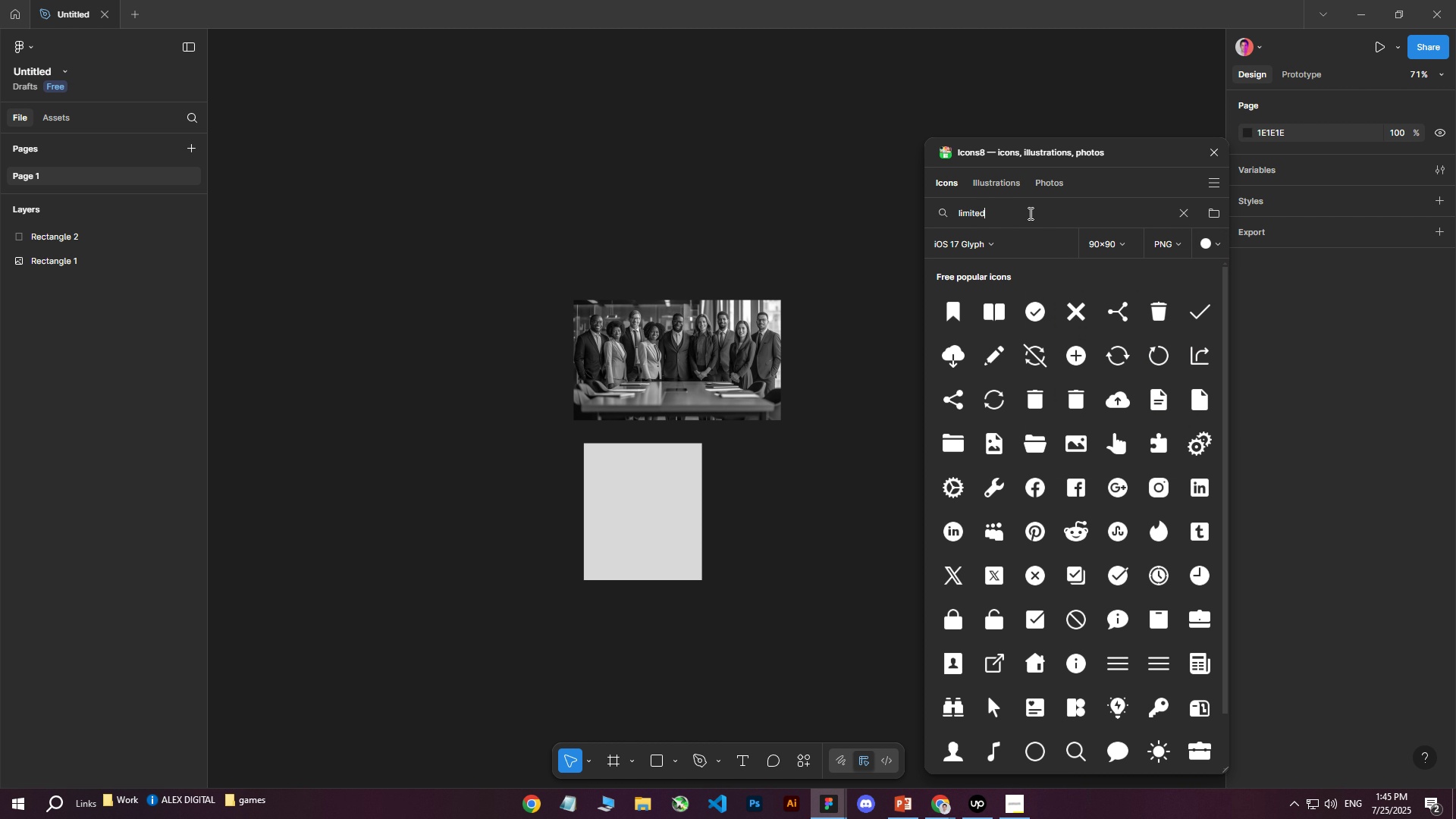 
key(Enter)
 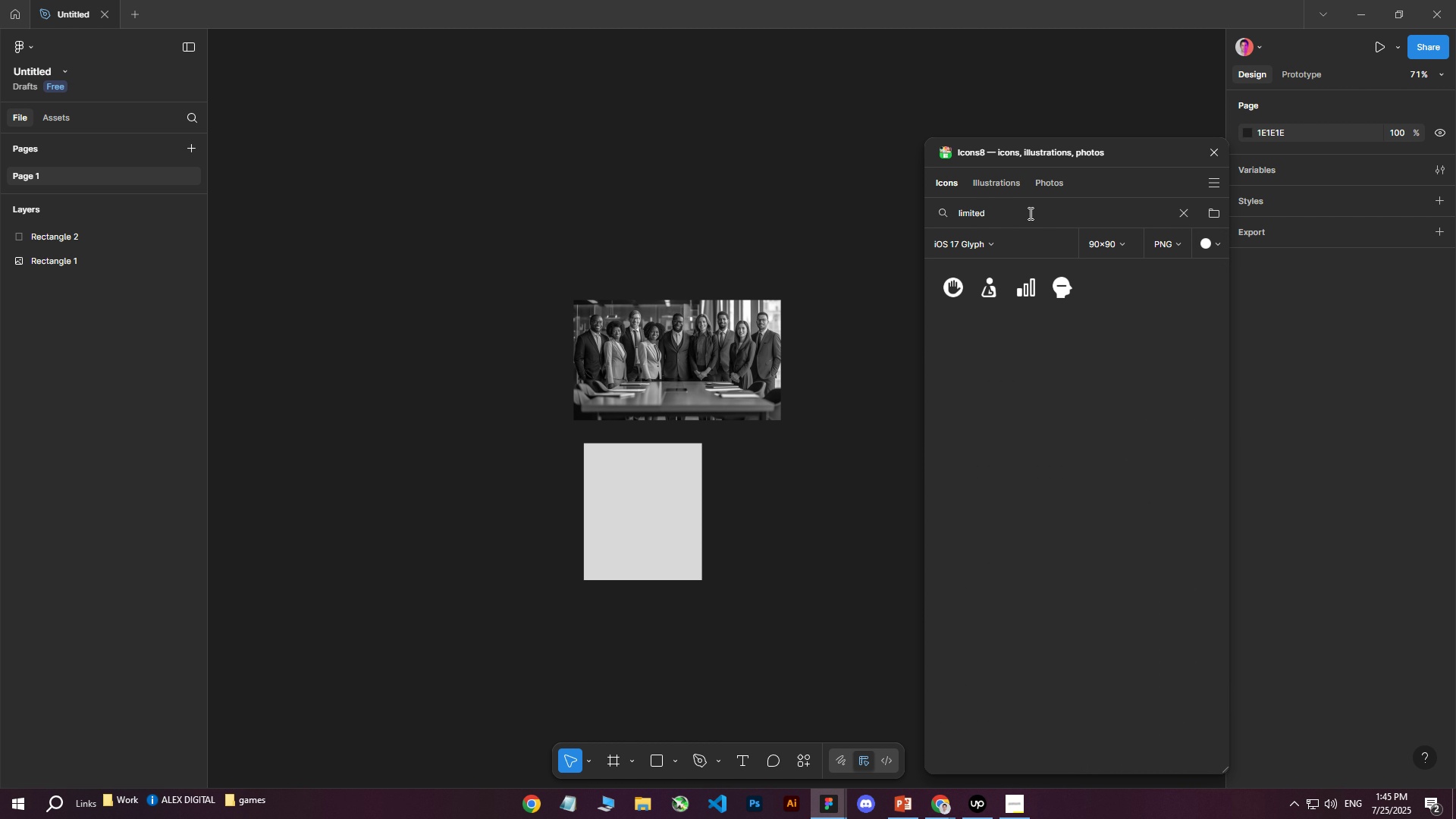 
left_click_drag(start_coordinate=[1028, 213], to_coordinate=[1023, 218])
 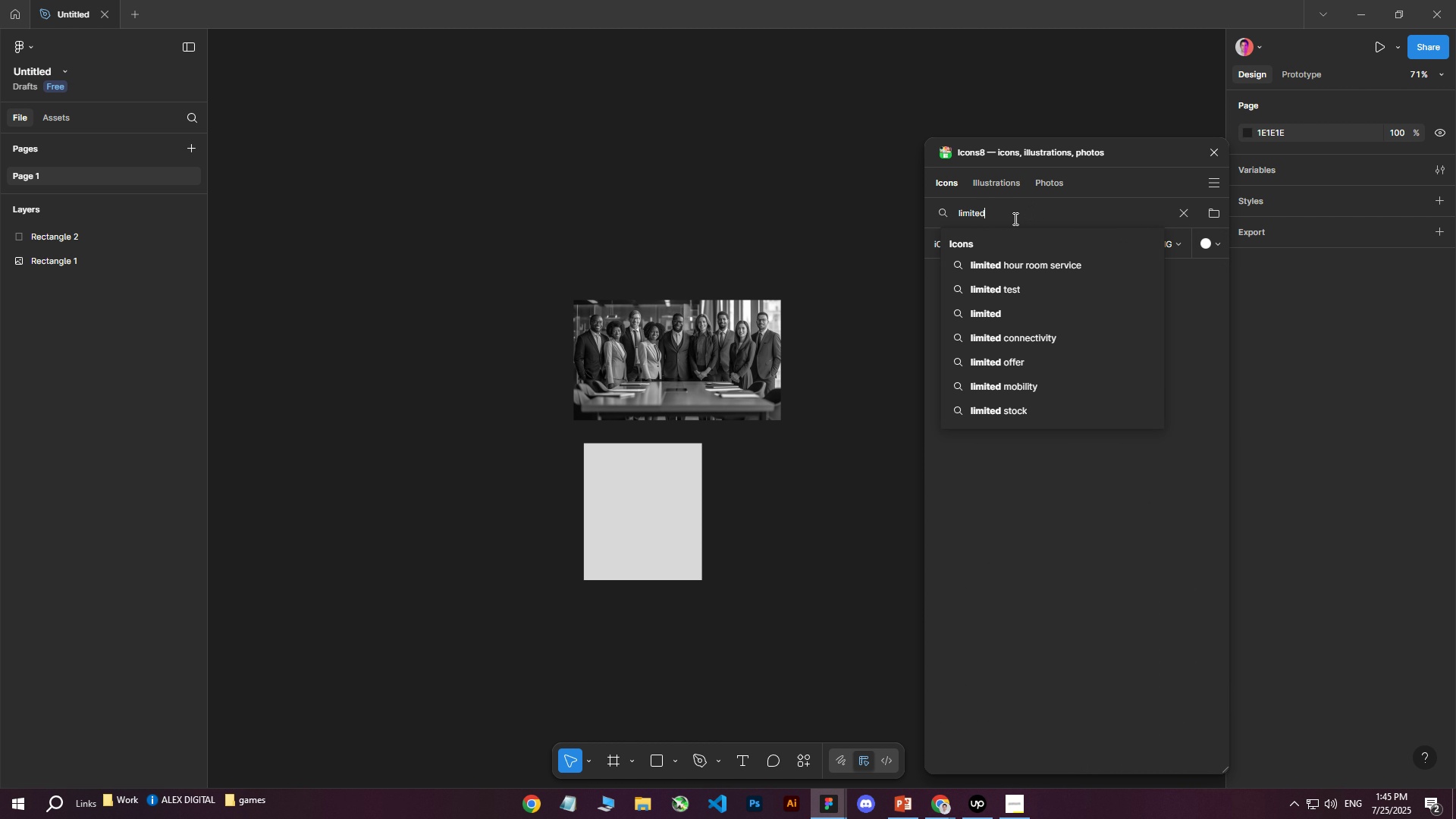 
left_click_drag(start_coordinate=[1023, 218], to_coordinate=[888, 219])
 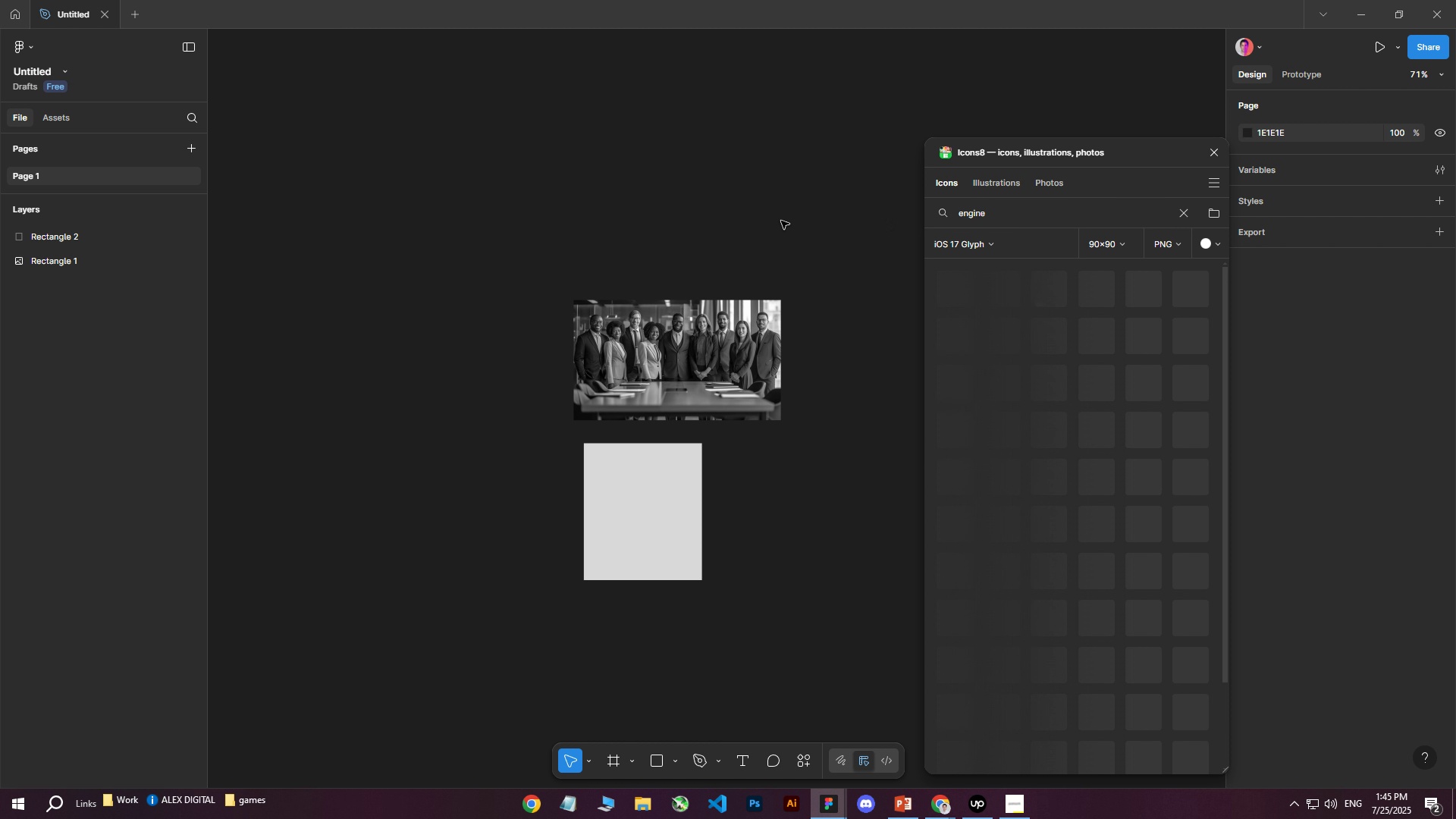 
type(limit)
 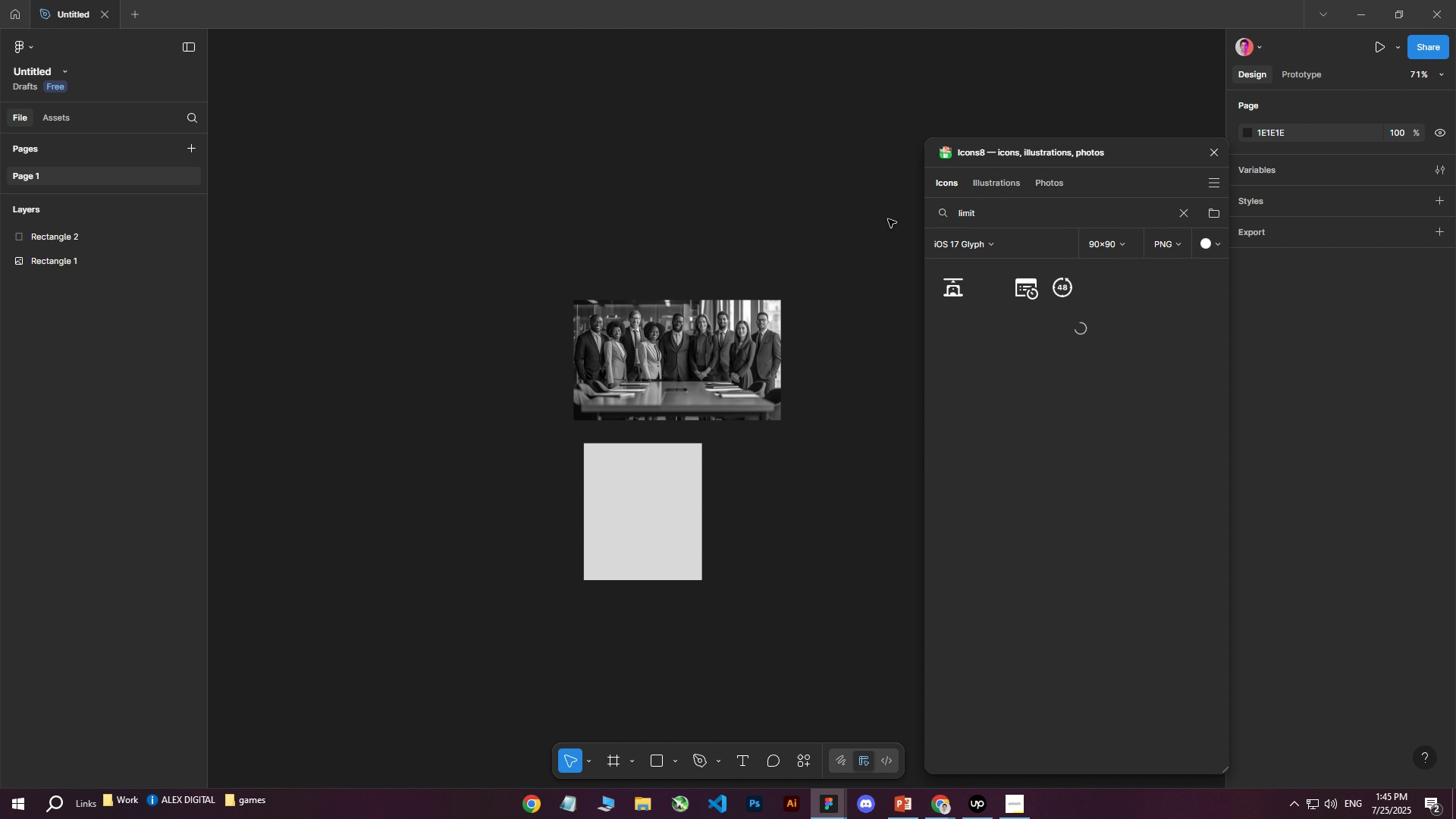 
key(Enter)
 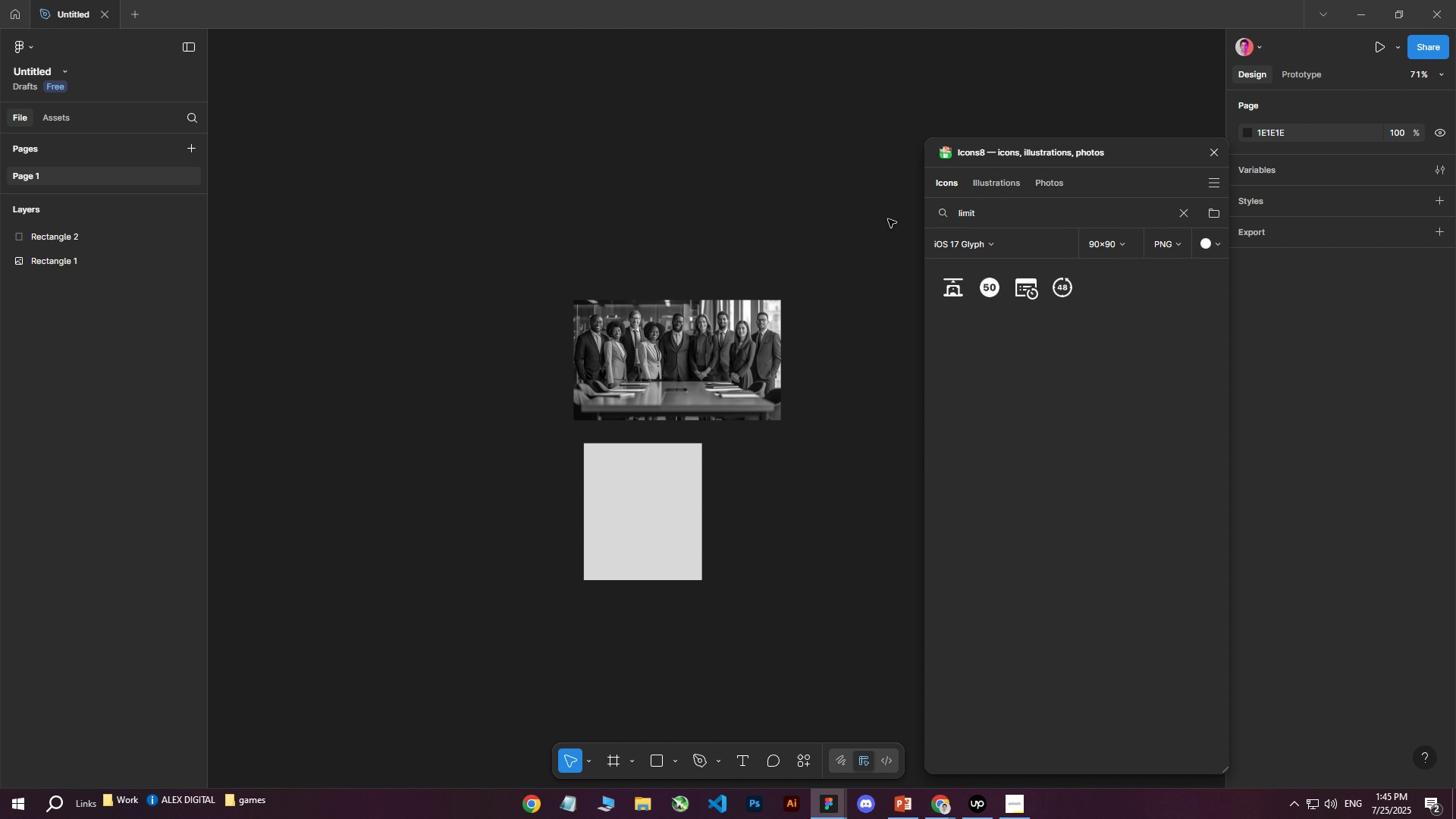 
hold_key(key=Backspace, duration=0.41)
 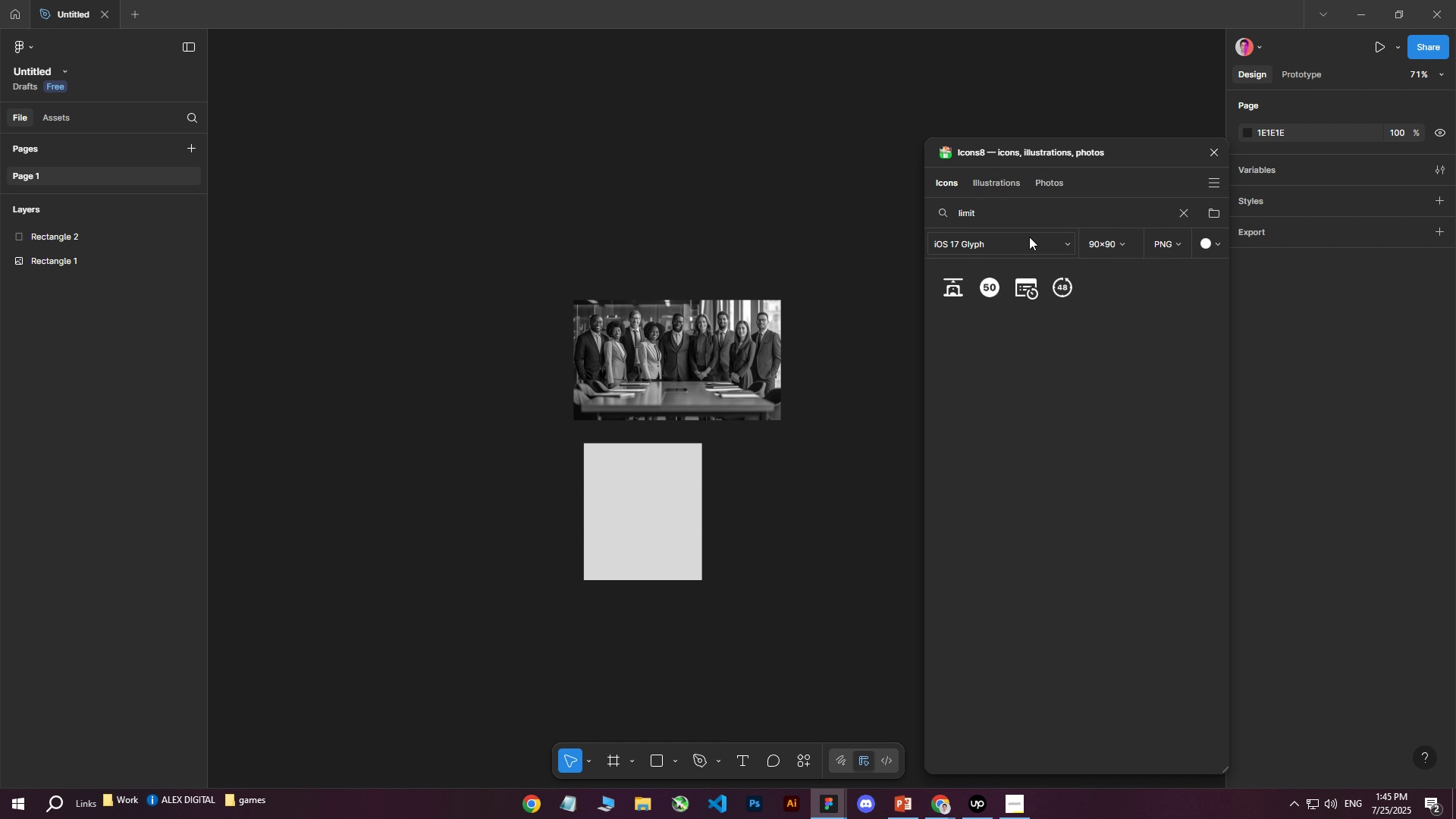 
left_click_drag(start_coordinate=[1011, 211], to_coordinate=[797, 219])
 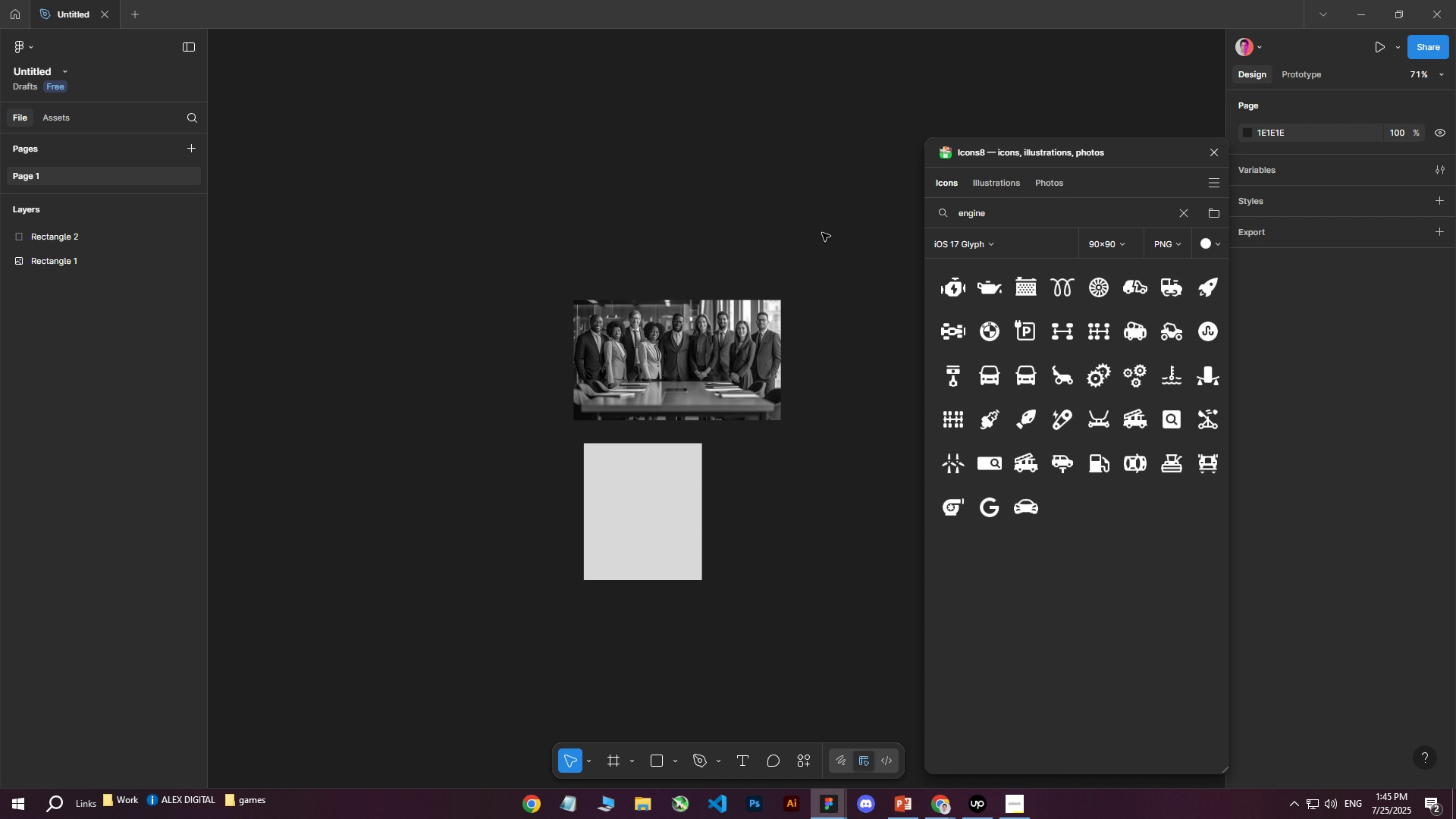 
type(engine)
 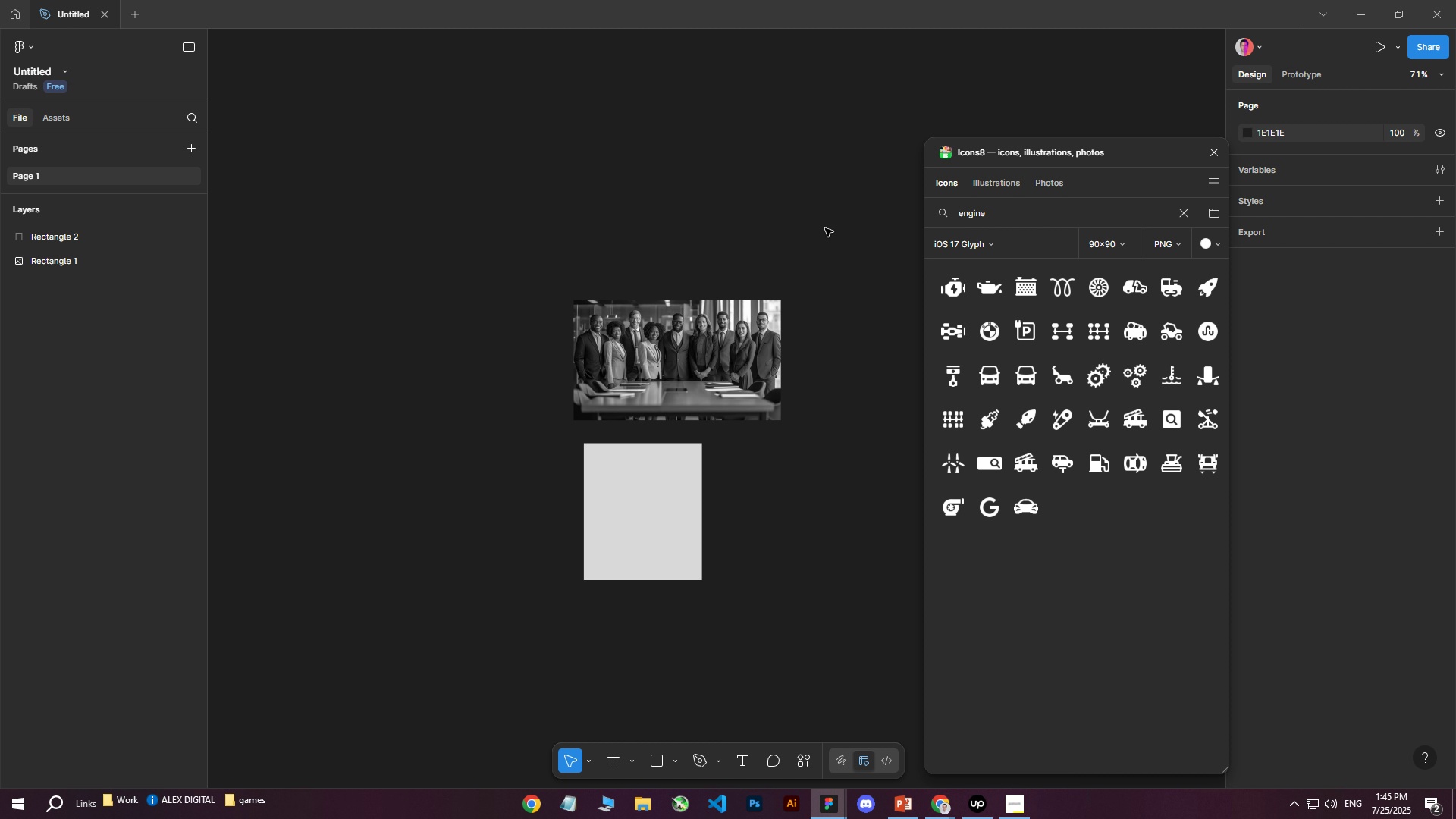 
key(Enter)
 